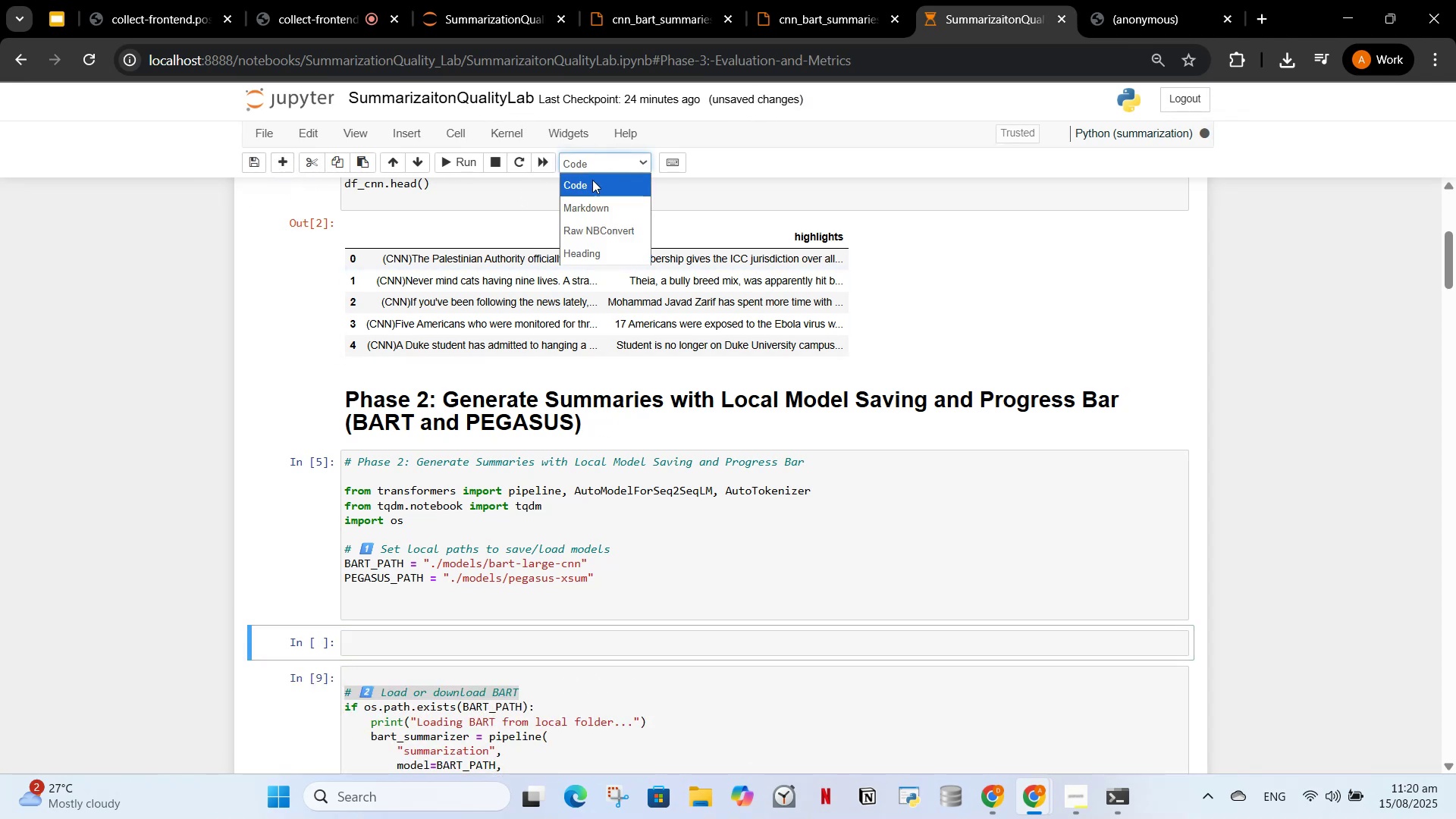 
left_click([601, 212])
 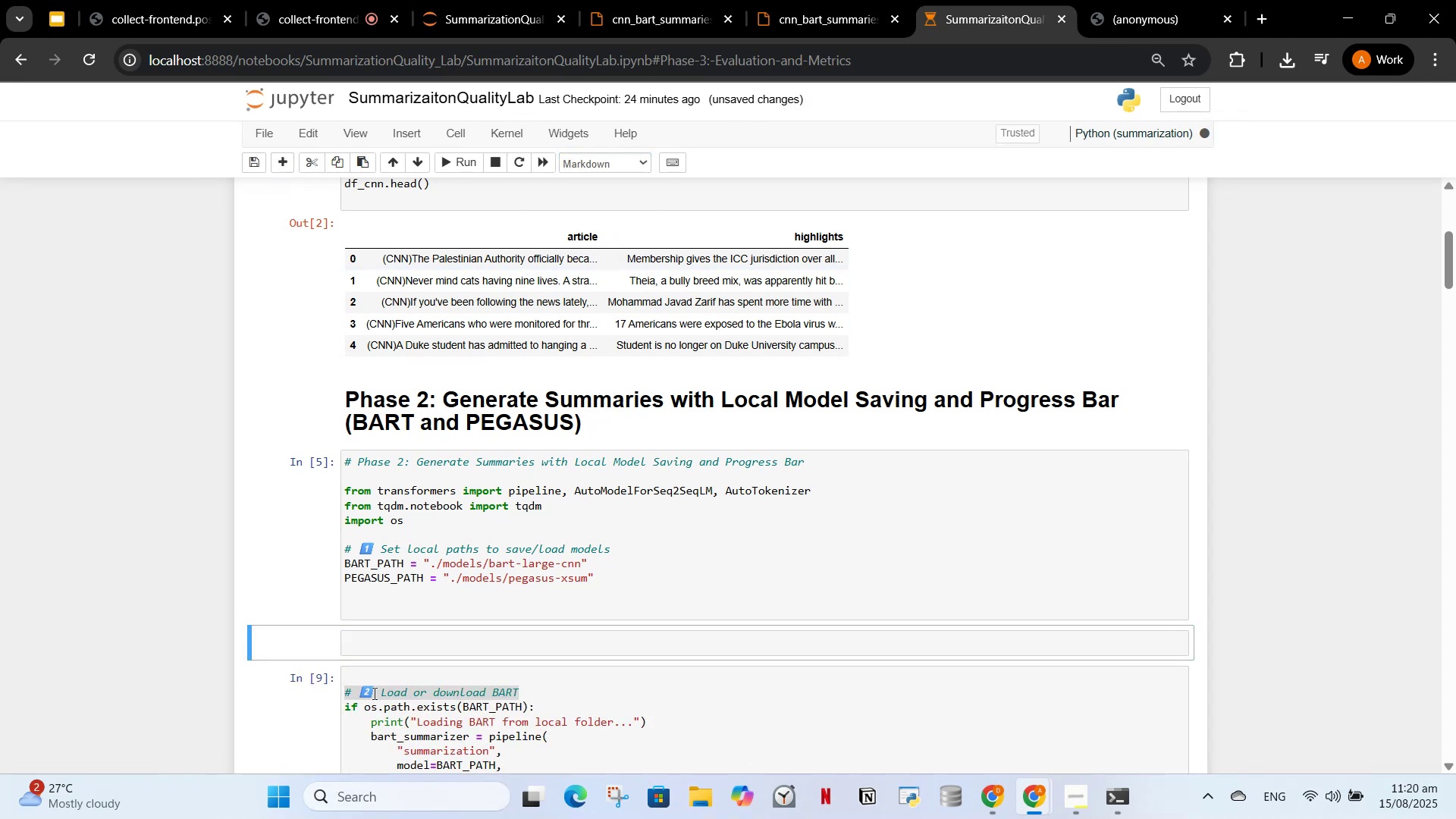 
left_click([377, 651])
 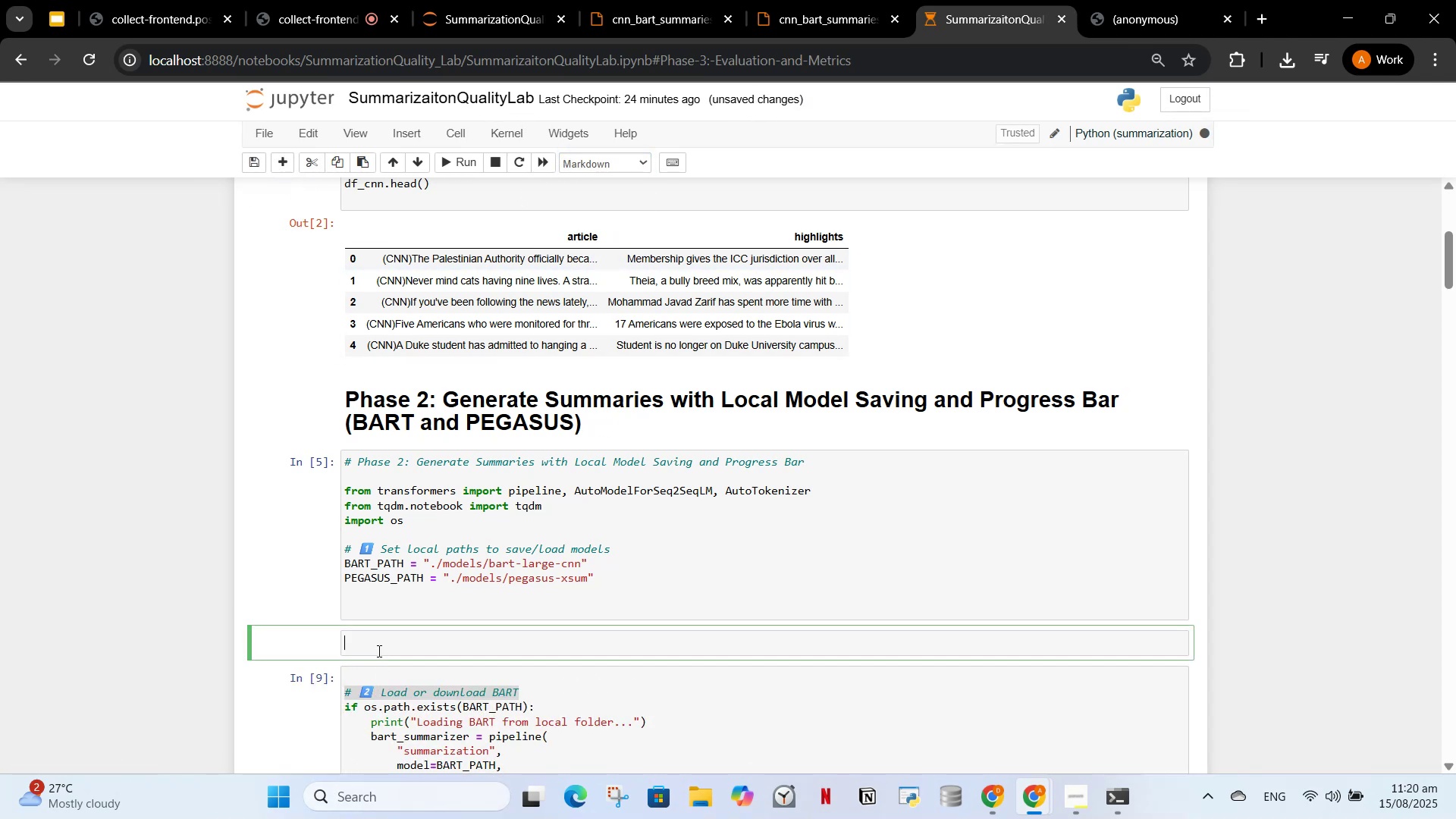 
key(CapsLock)
 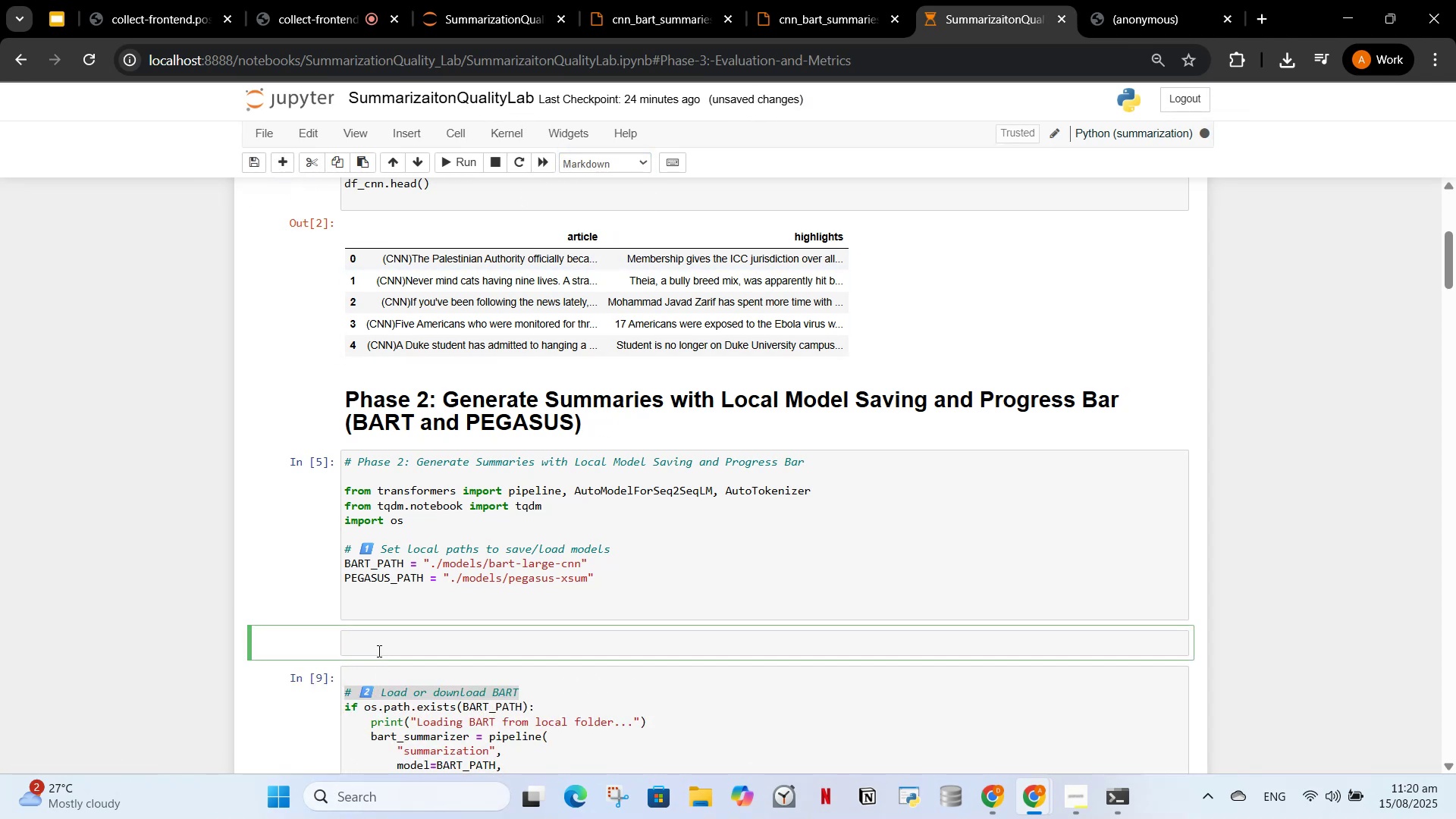 
key(Semicolon)
 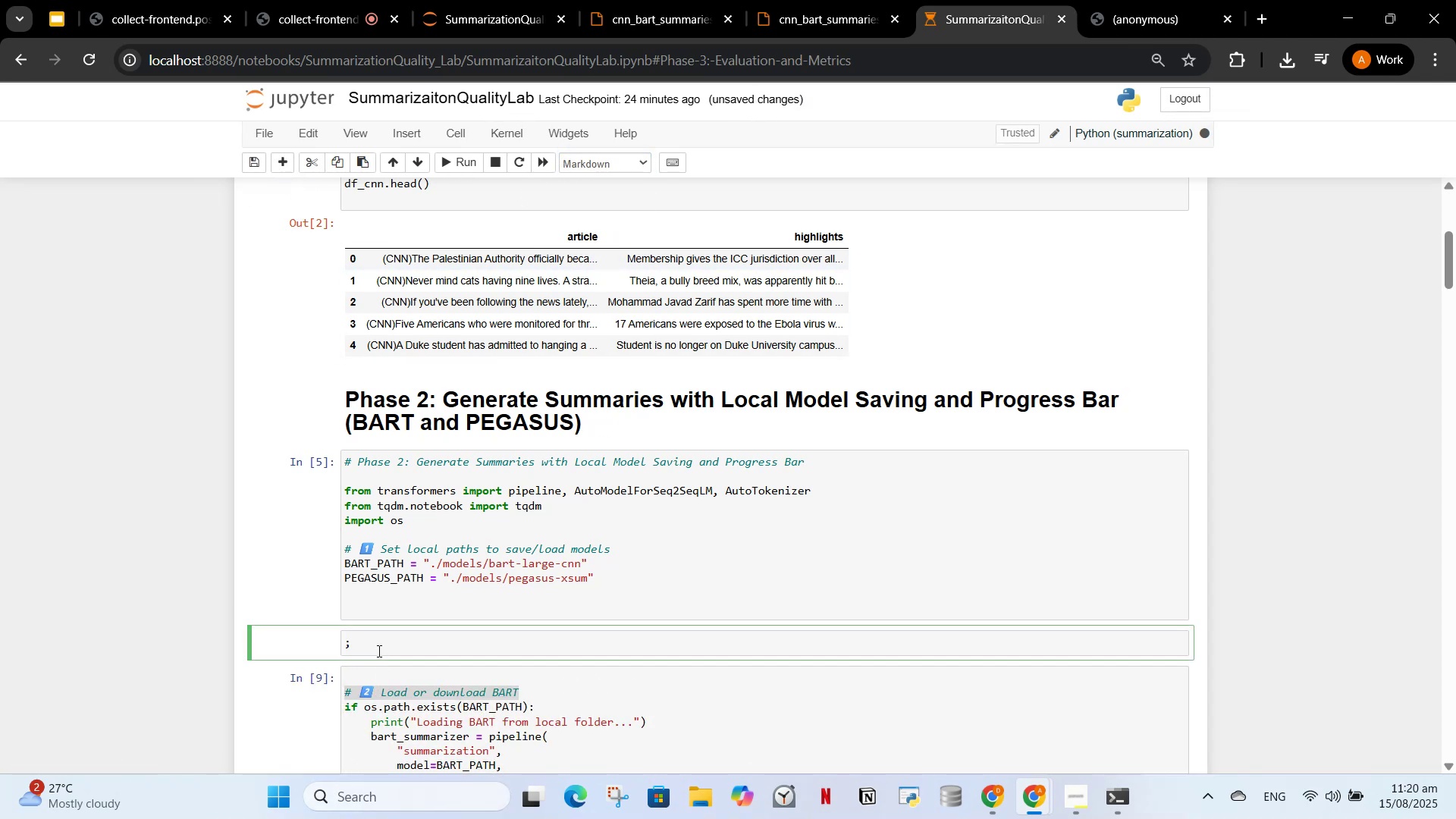 
key(Backspace)
 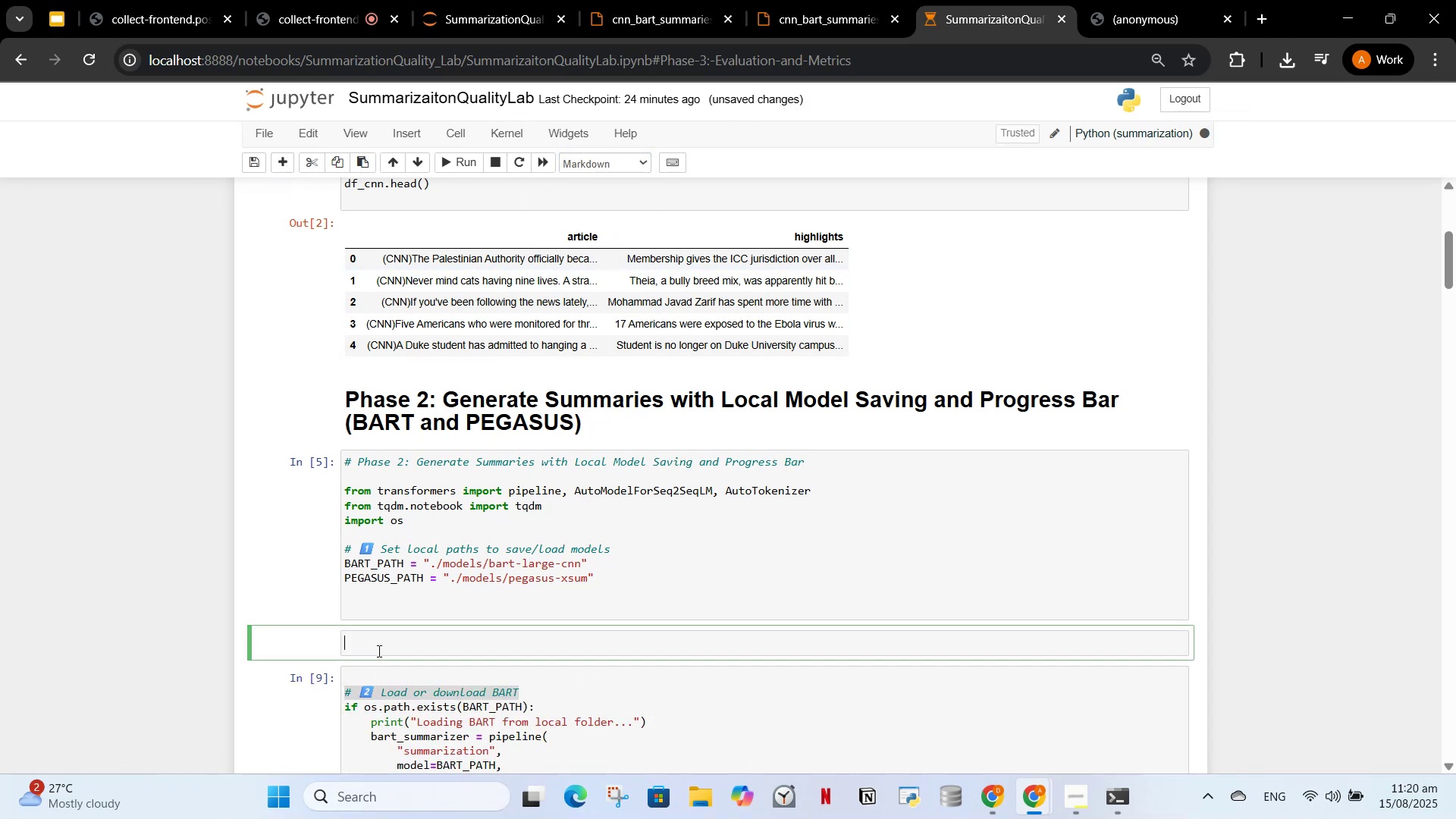 
key(L)
 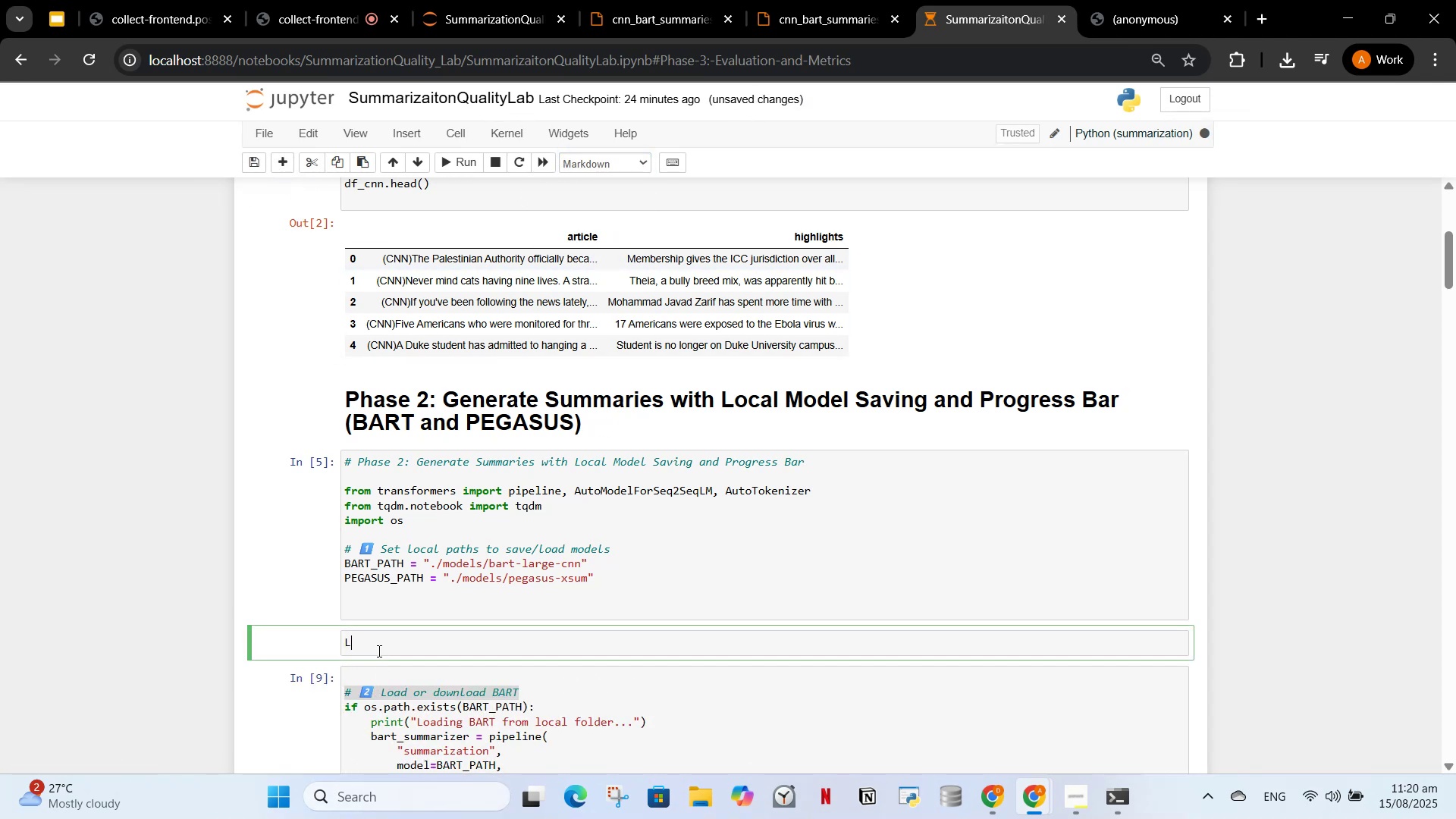 
key(CapsLock)
 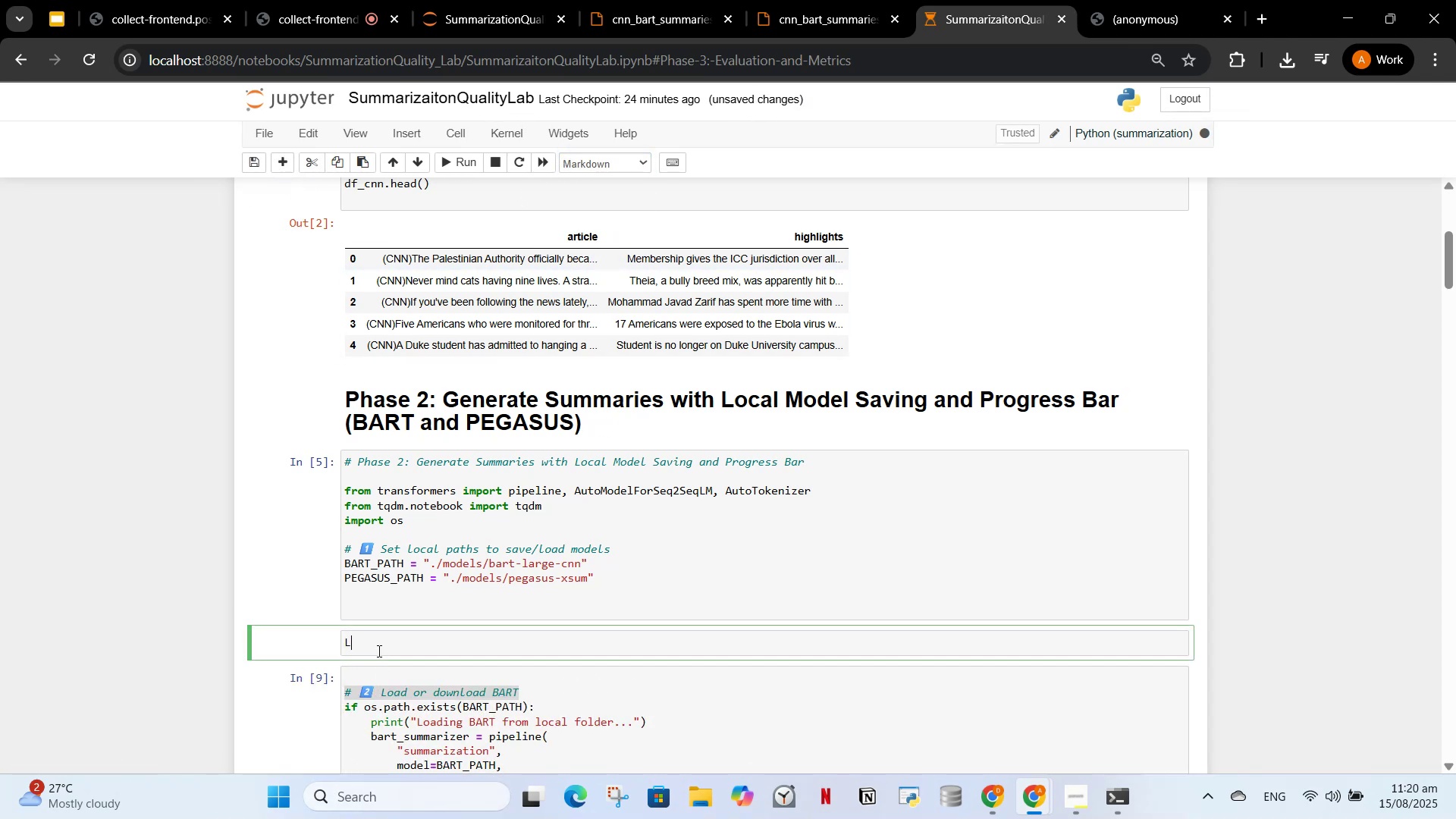 
key(O)
 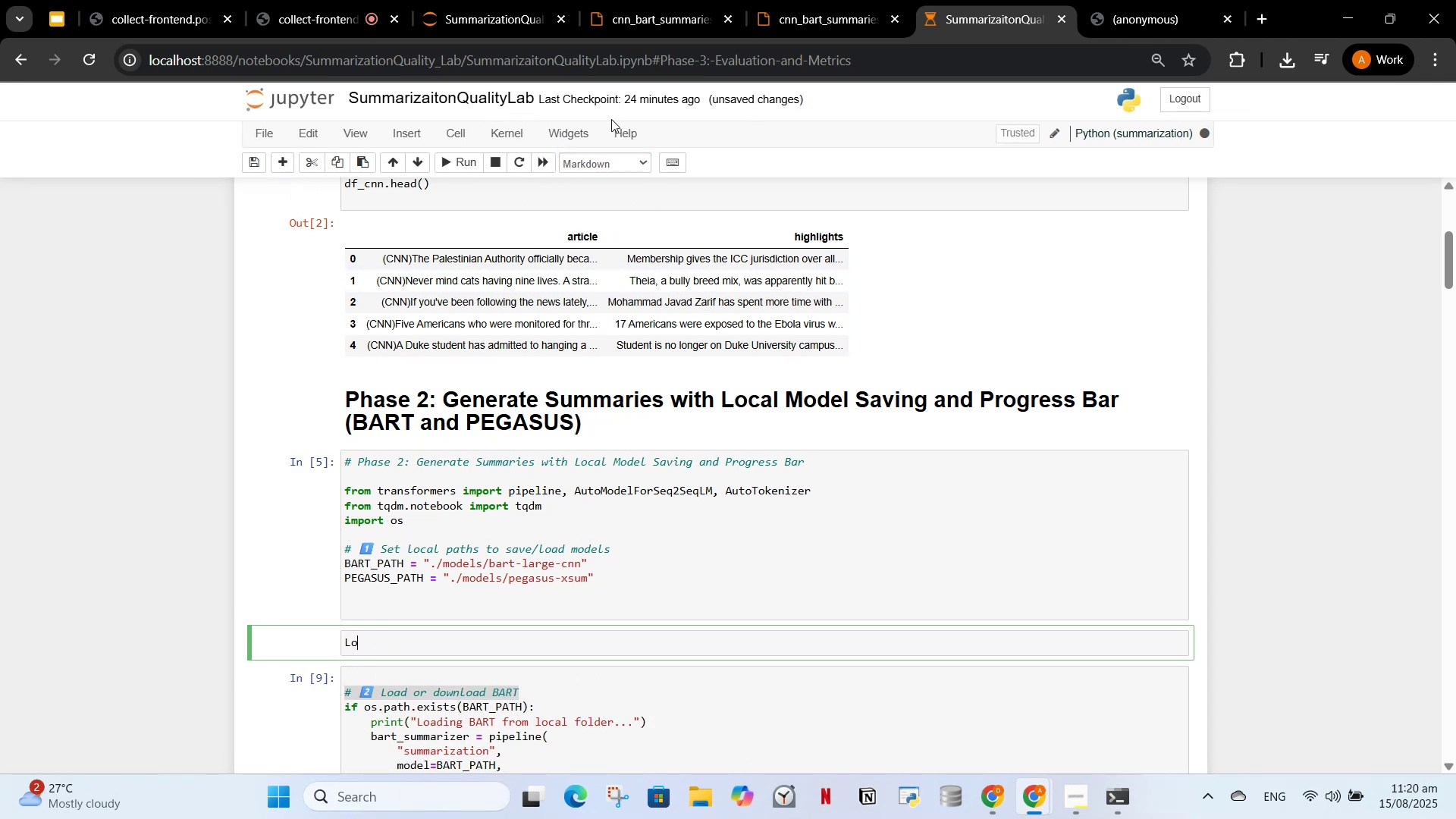 
left_click([614, 165])
 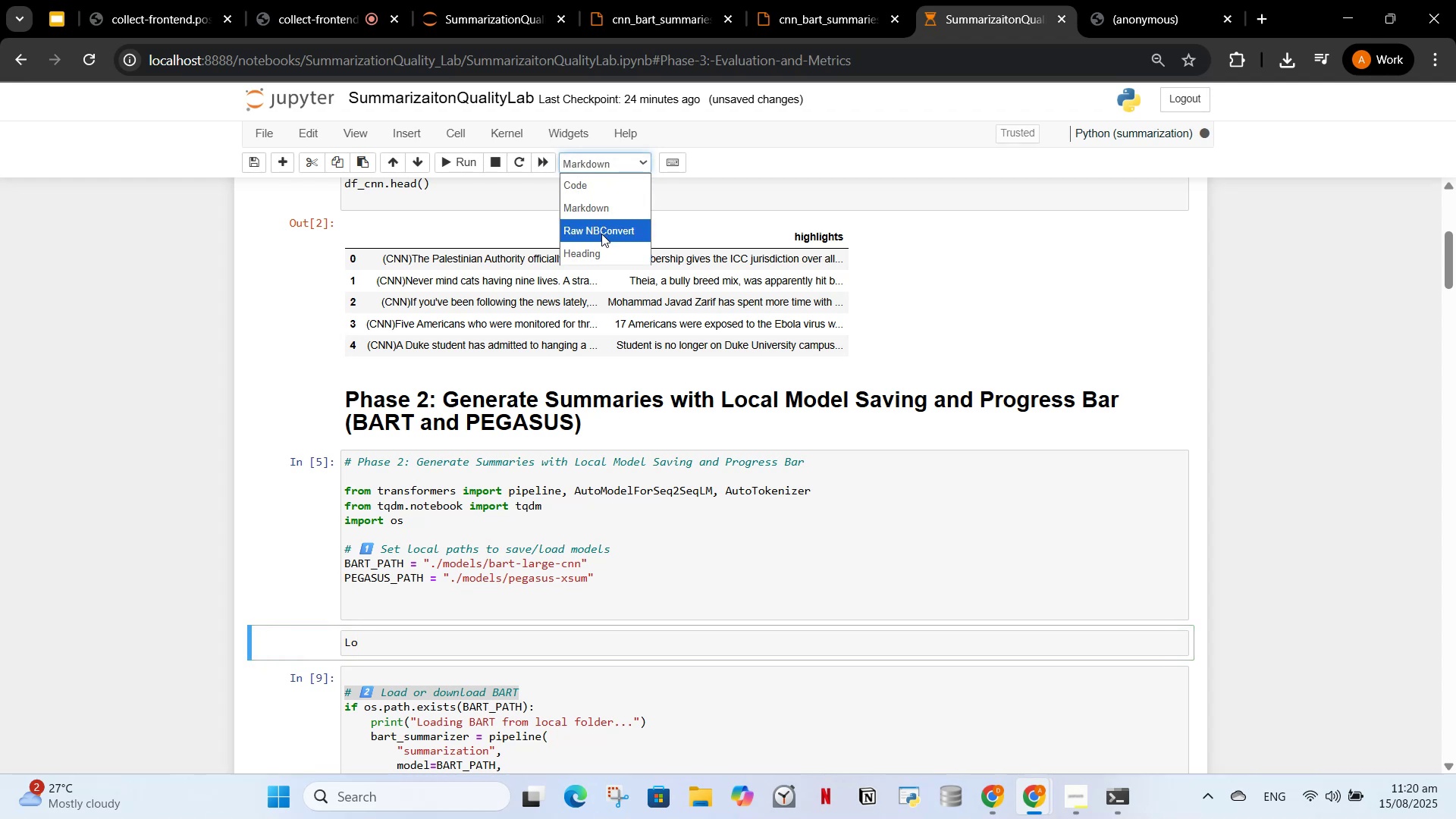 
left_click([601, 234])
 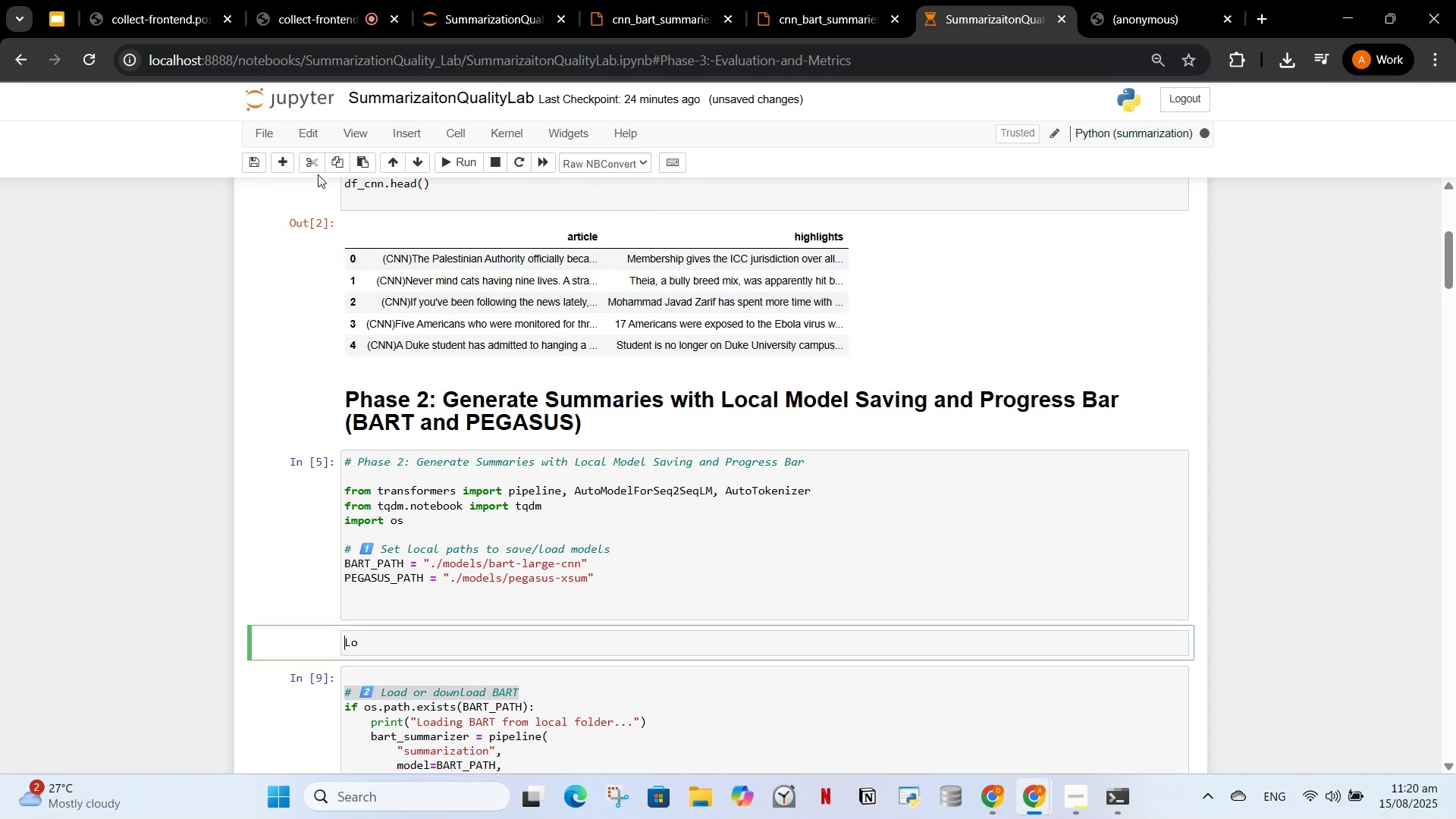 
wait(5.5)
 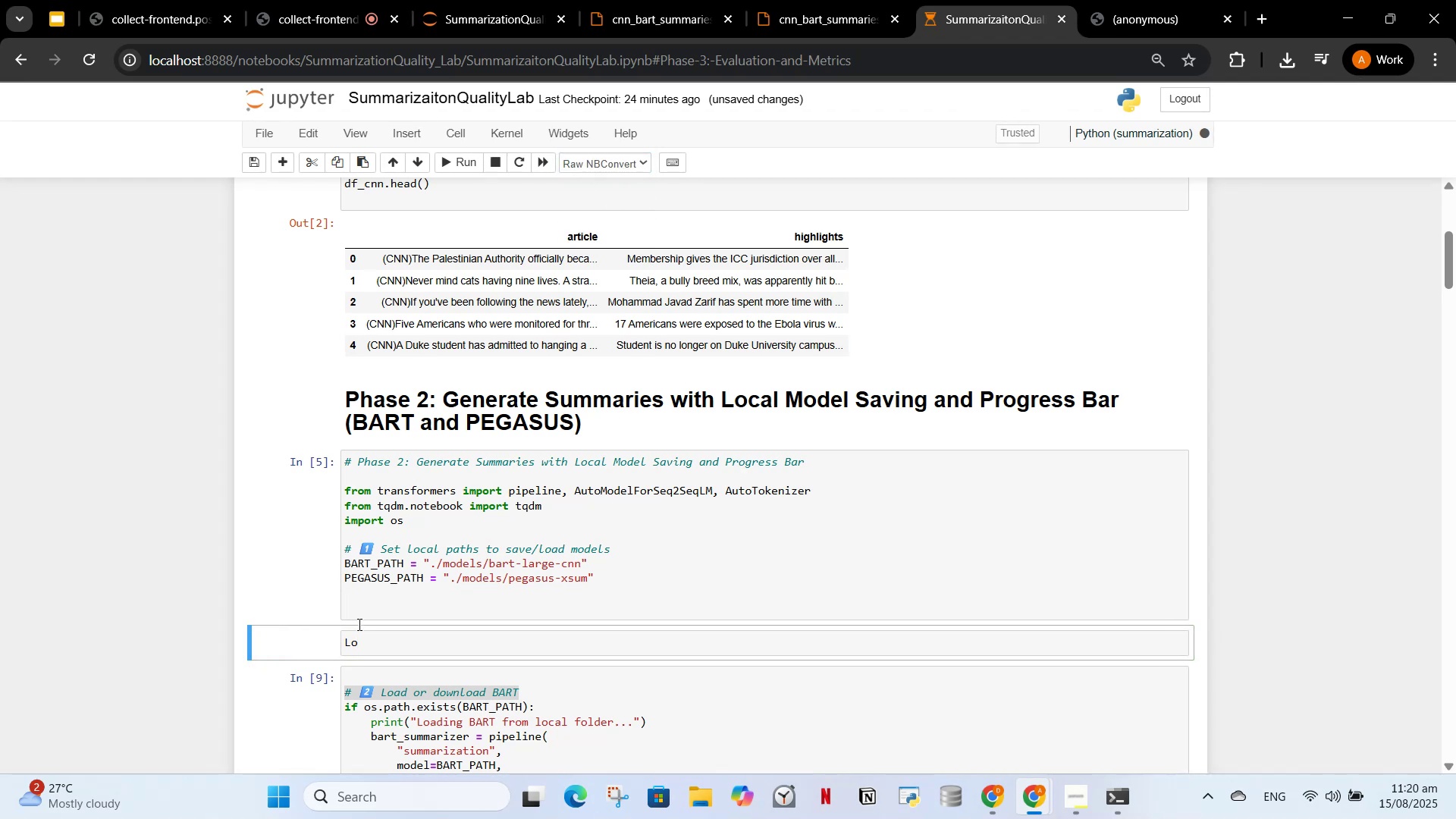 
left_click([441, 164])
 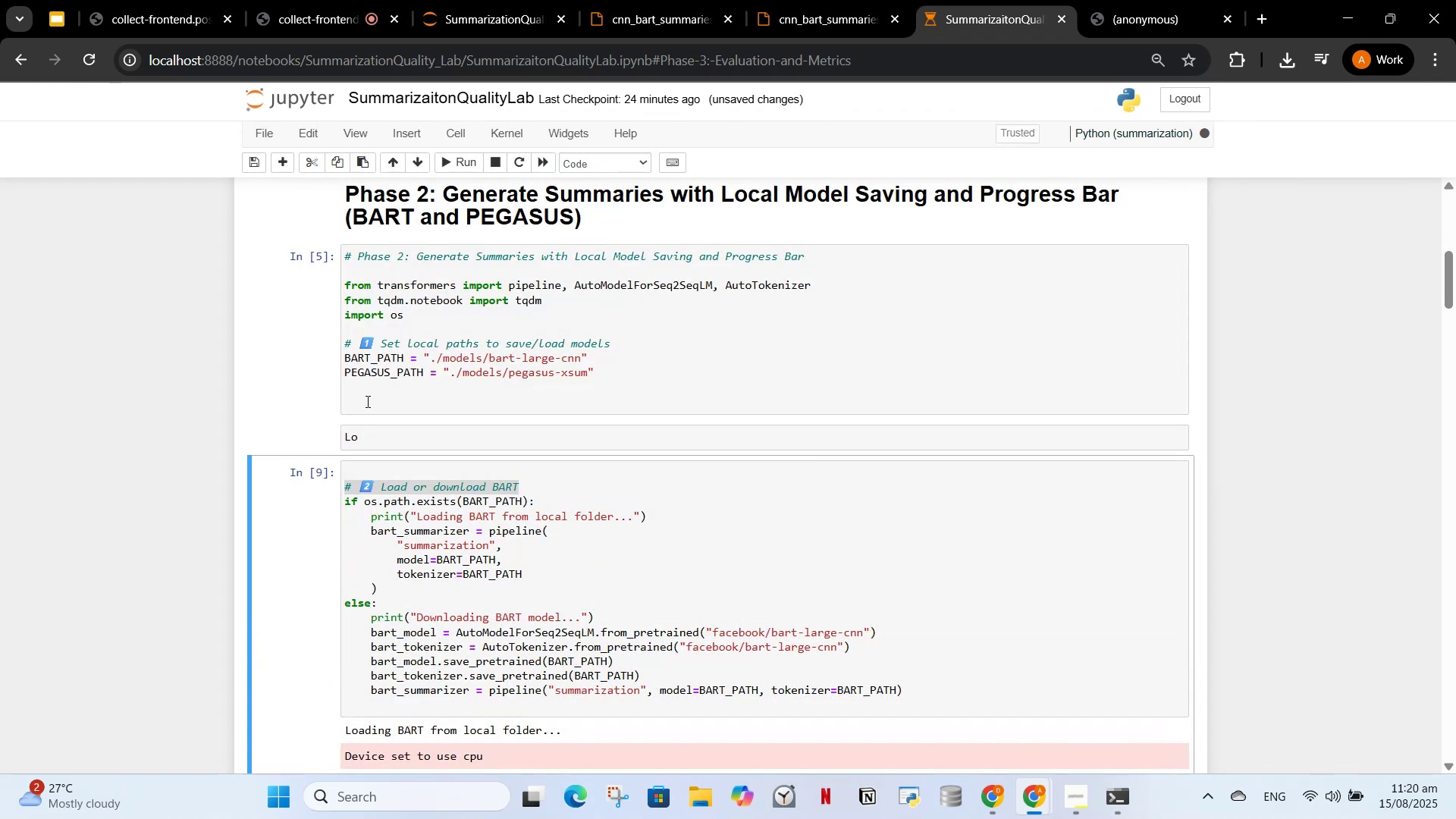 
scroll: coordinate [463, 513], scroll_direction: down, amount: 2.0
 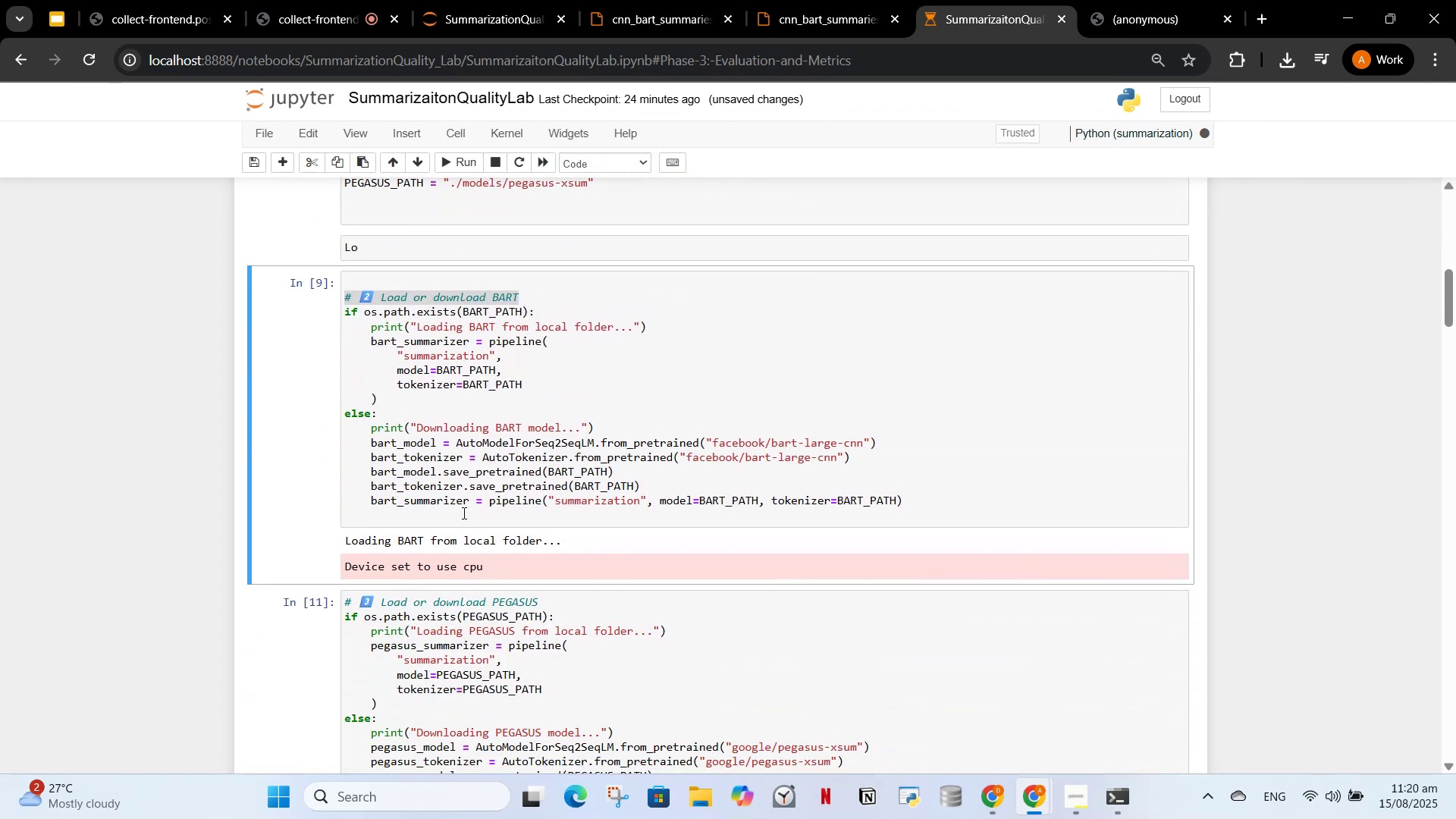 
scroll: coordinate [462, 512], scroll_direction: up, amount: 2.0
 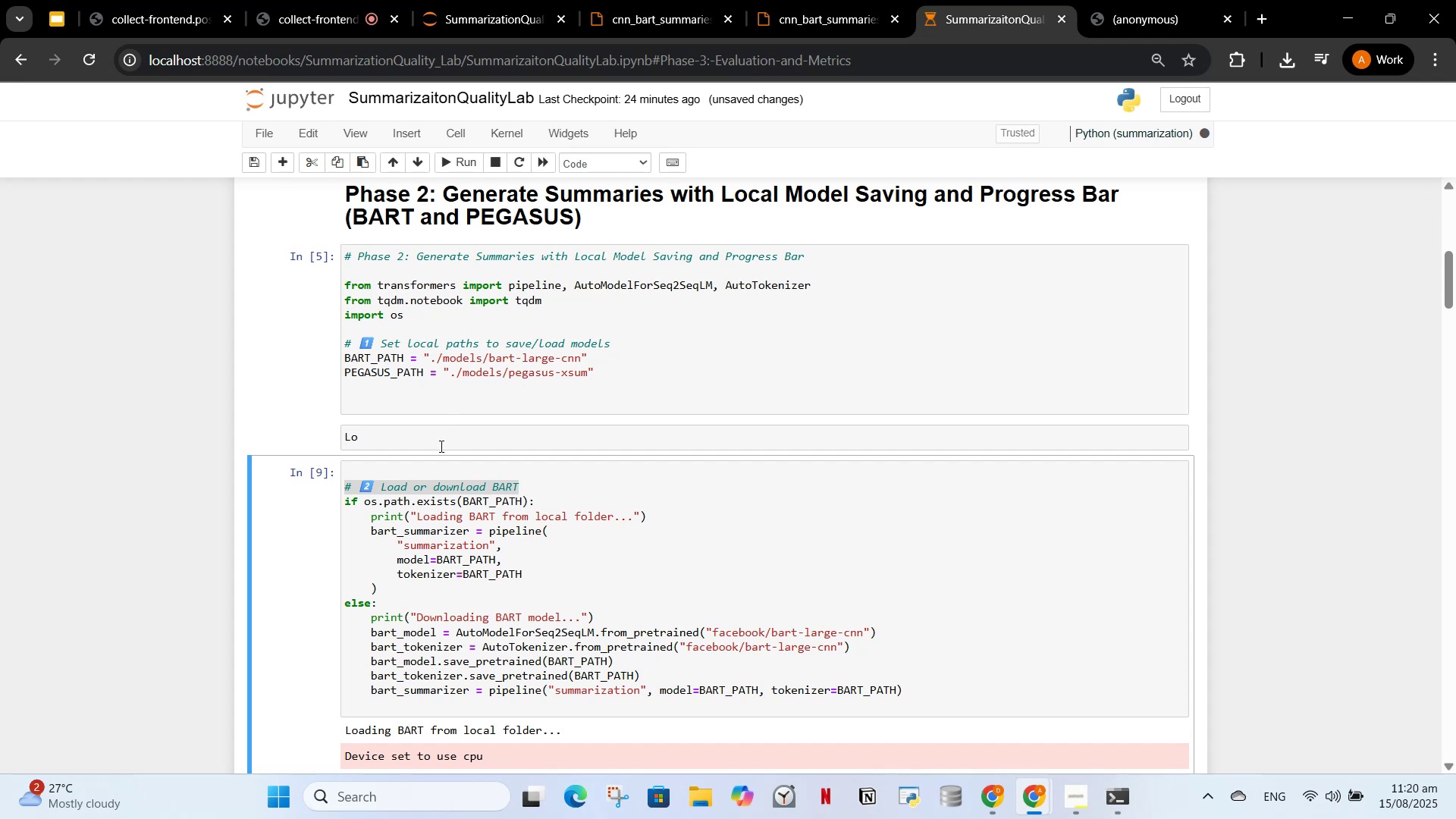 
left_click([440, 446])
 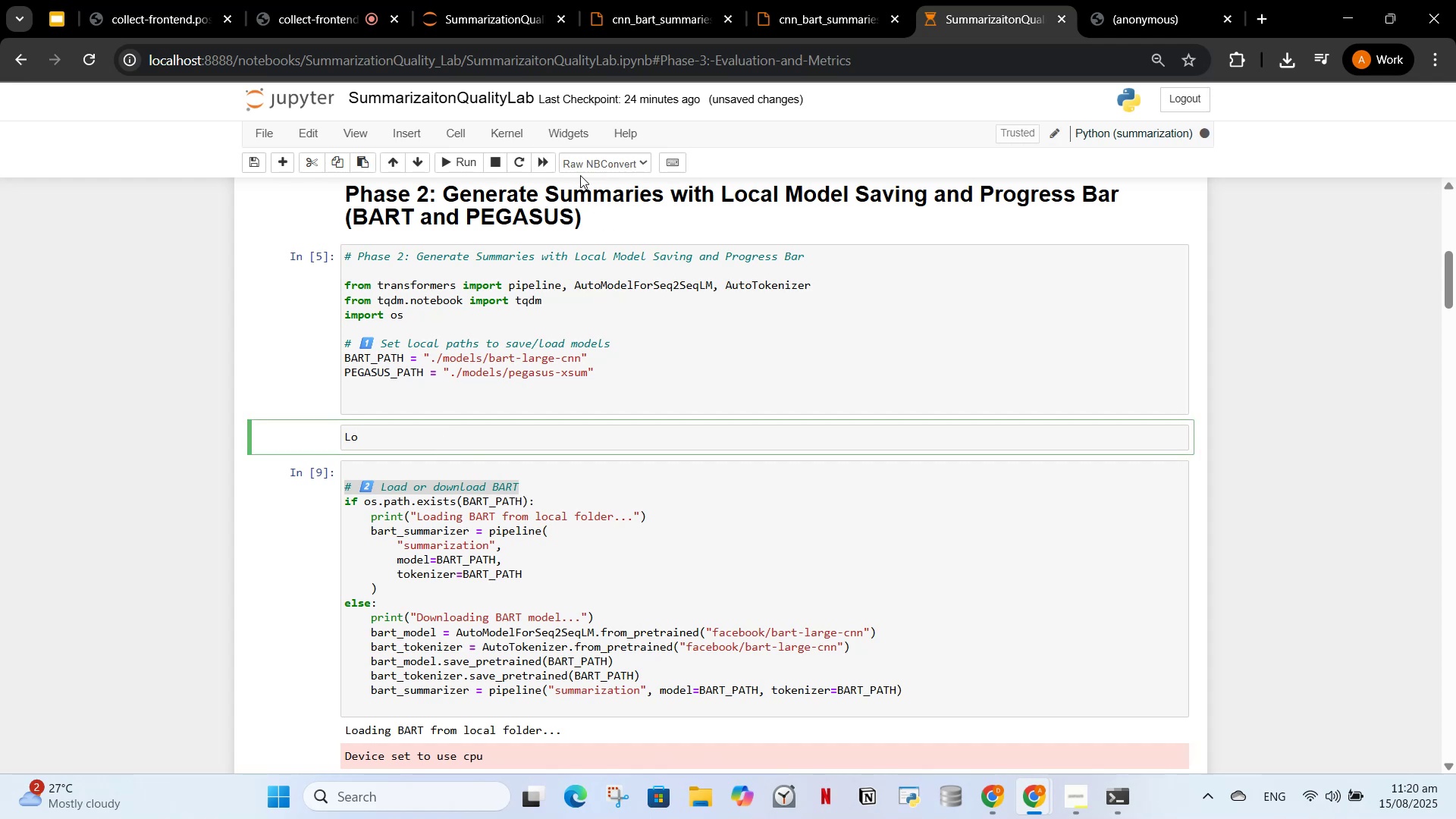 
double_click([589, 168])
 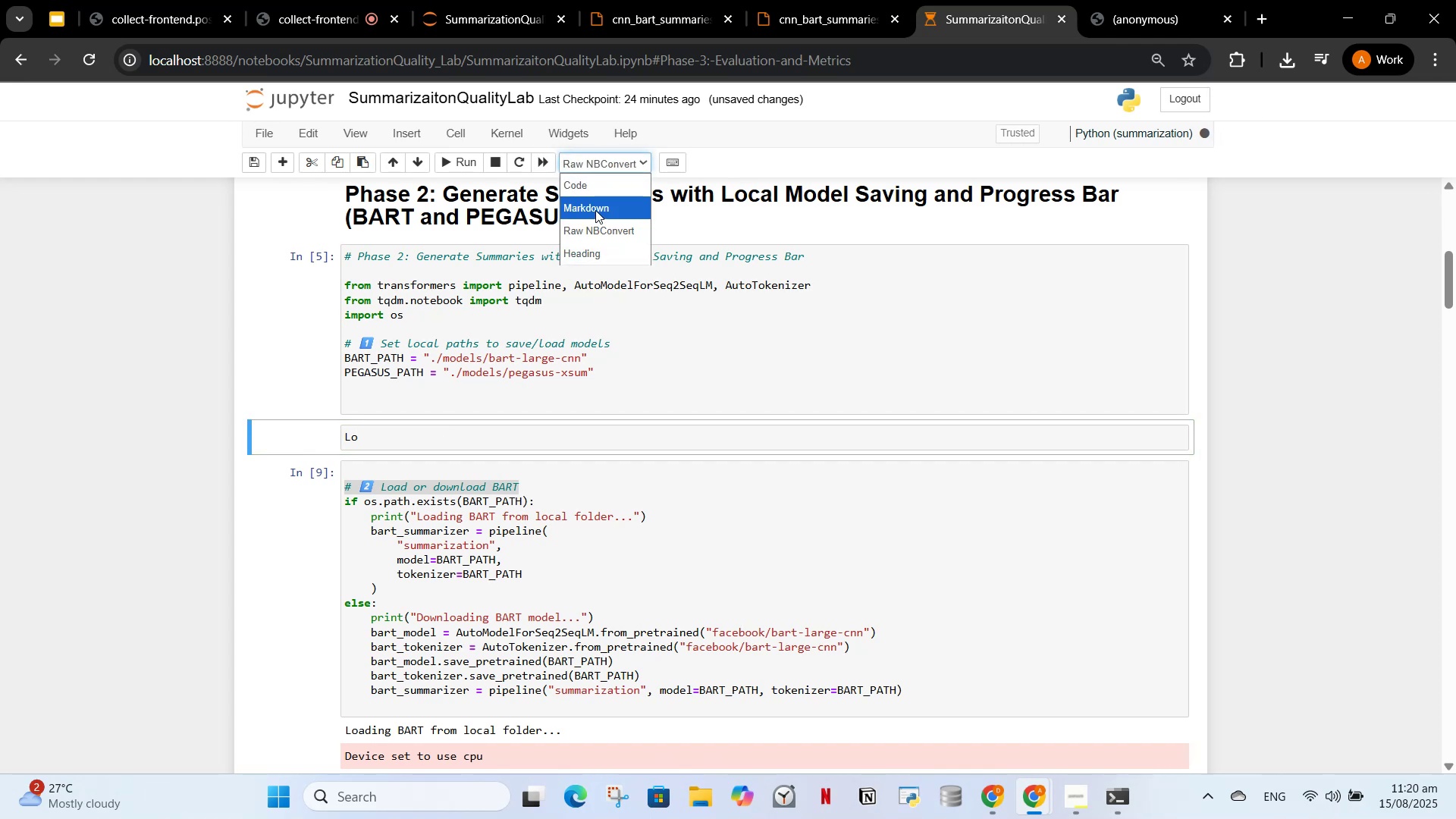 
left_click([595, 210])
 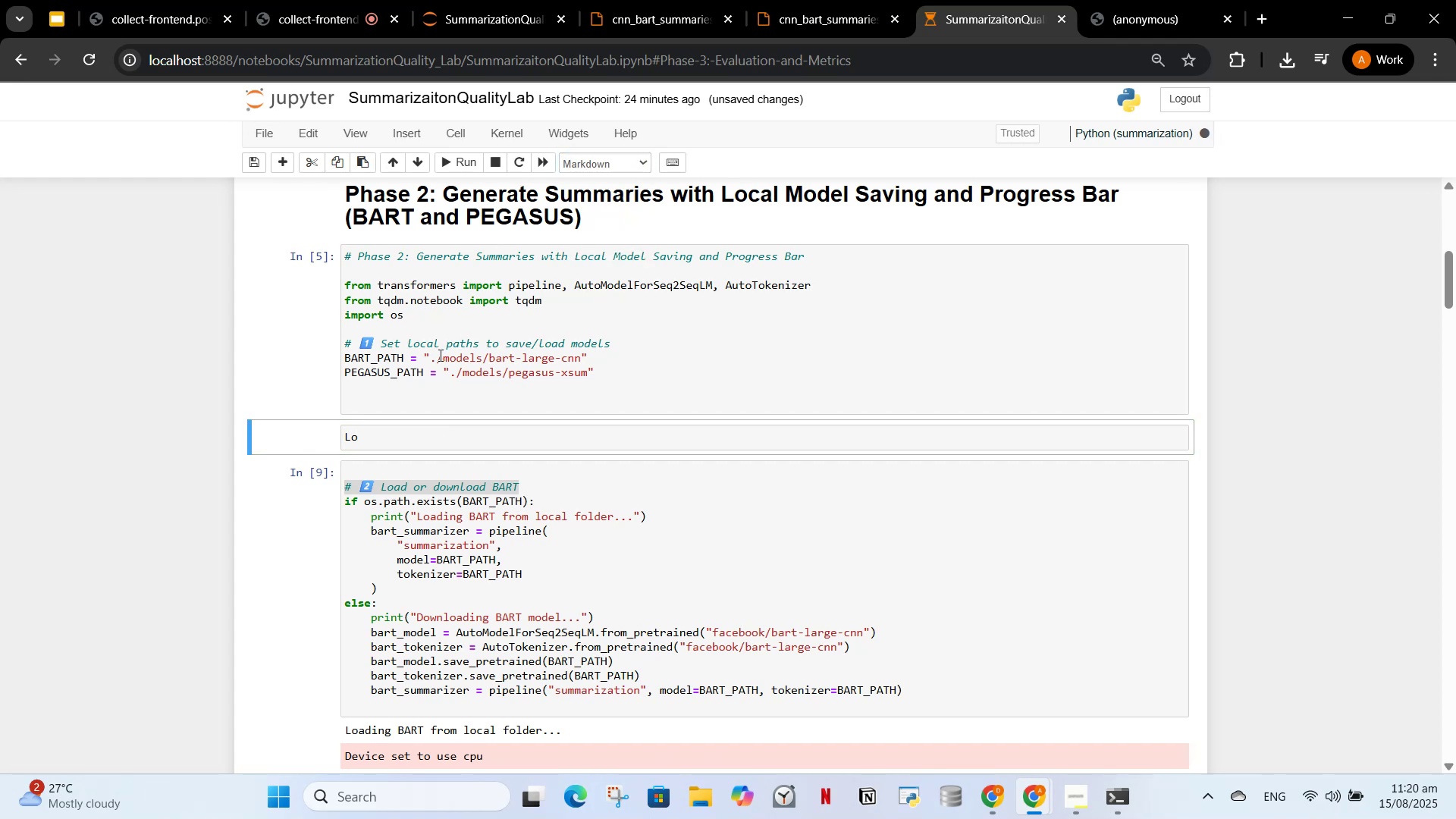 
left_click([438, 356])
 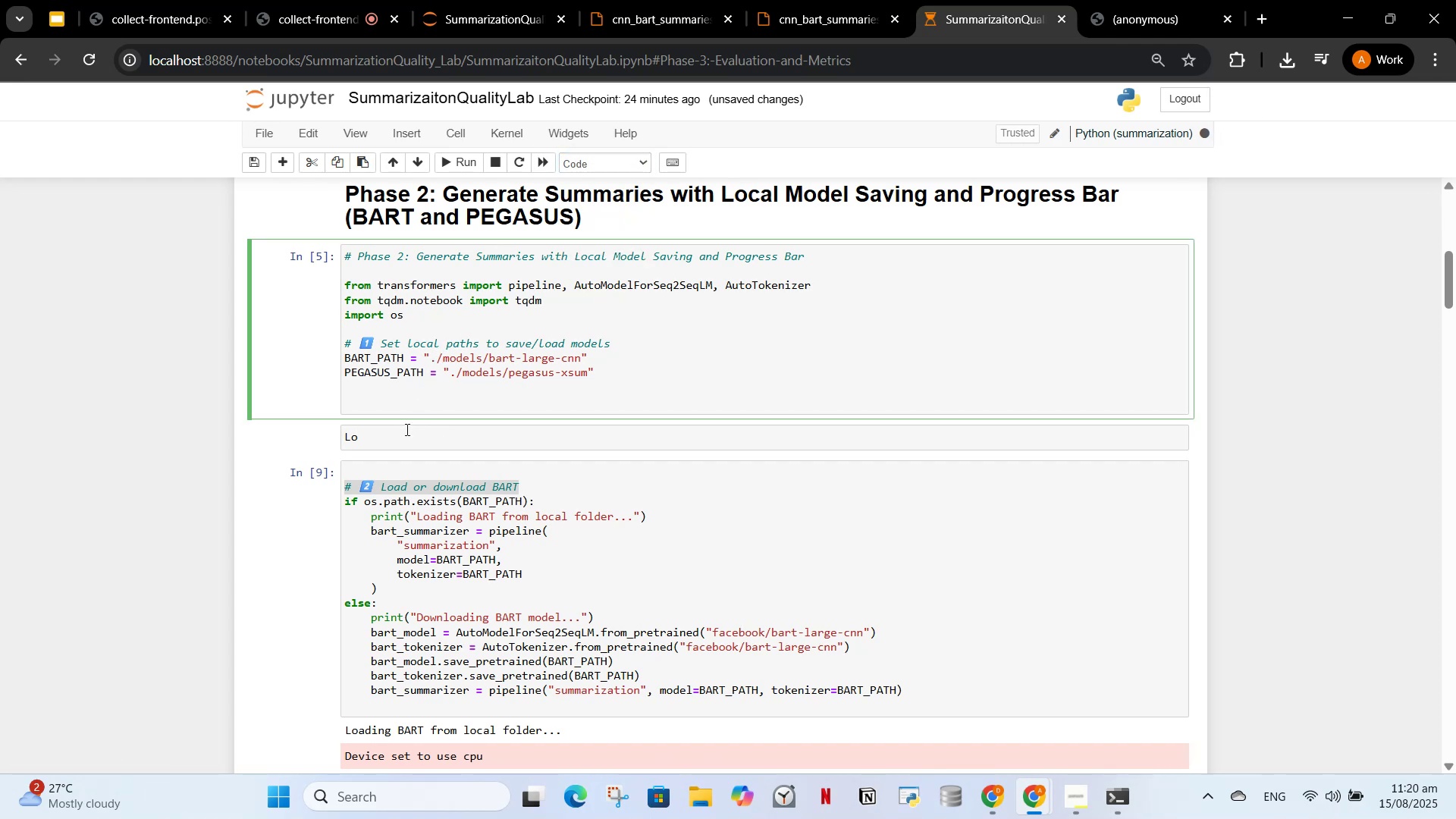 
left_click([405, 428])
 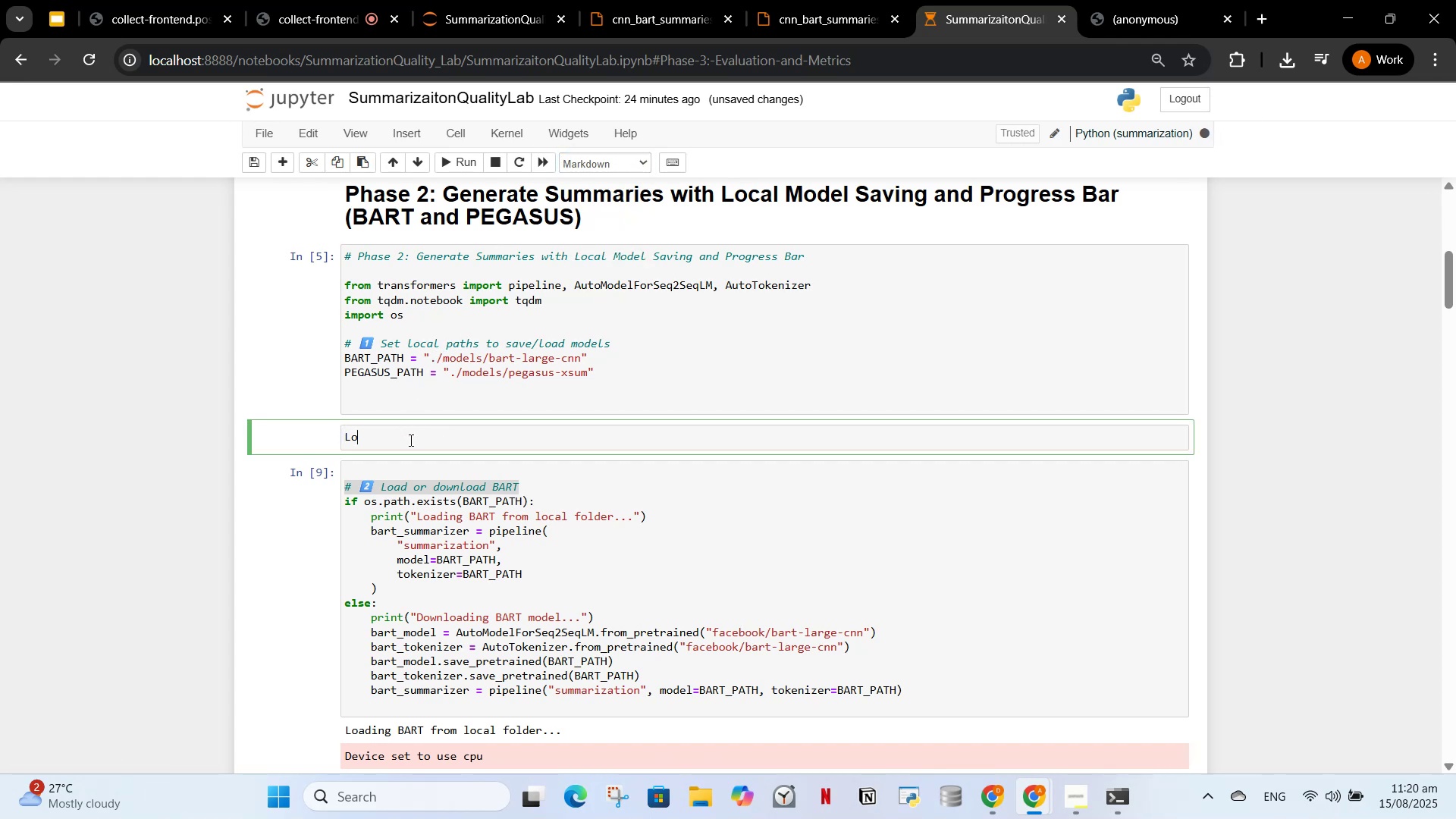 
double_click([410, 440])
 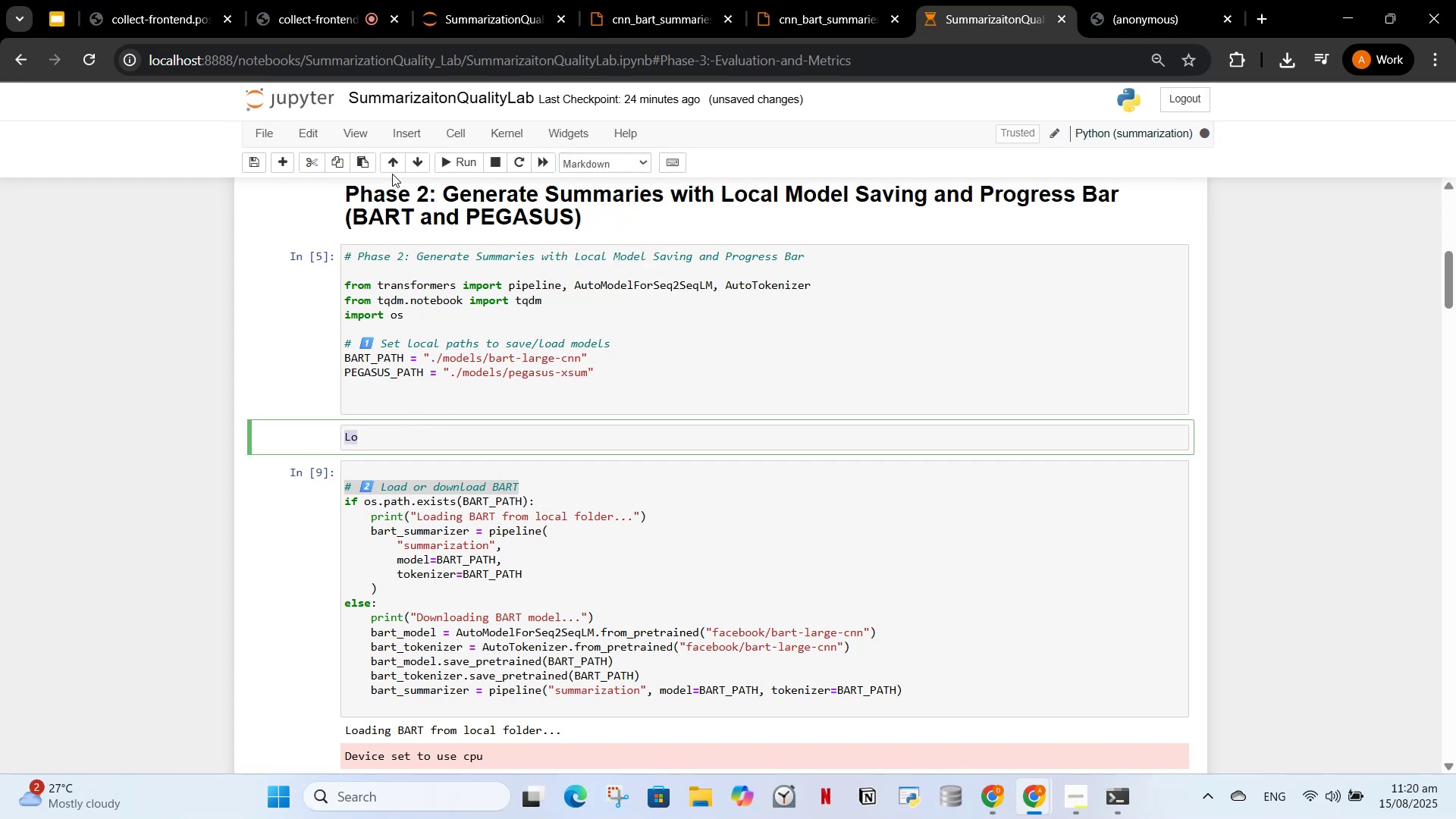 
left_click([449, 163])
 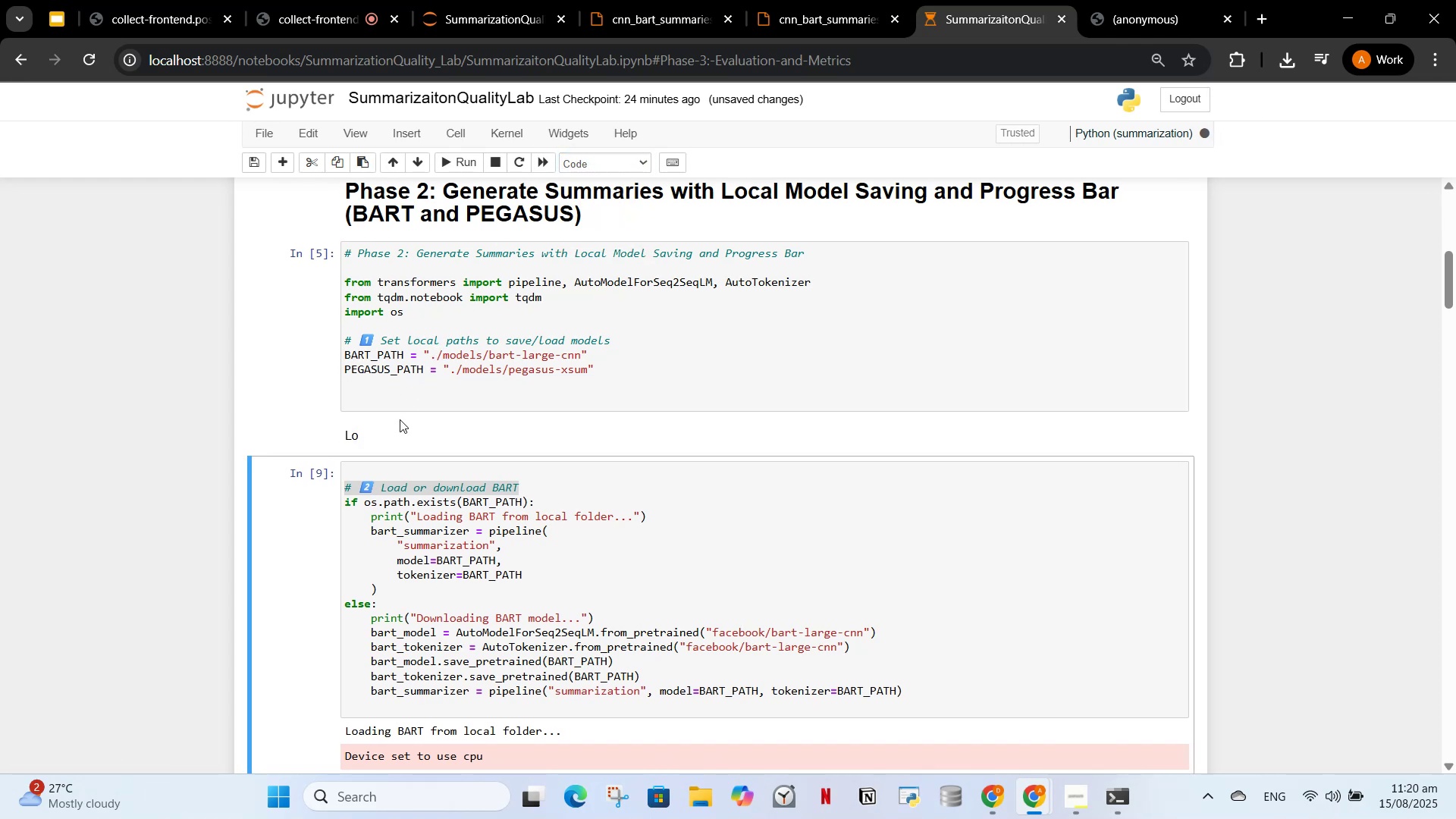 
left_click([400, 419])
 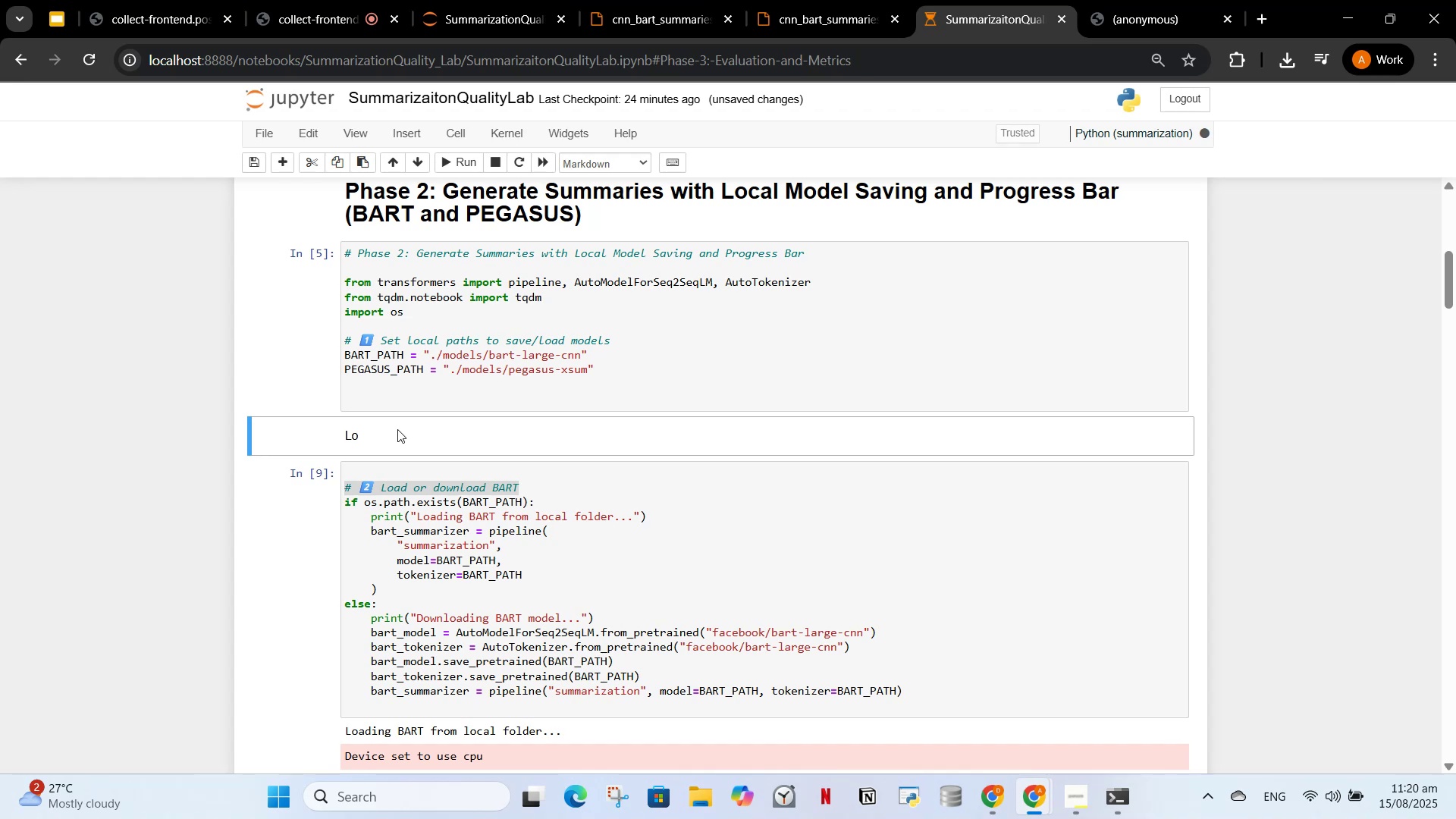 
left_click([397, 429])
 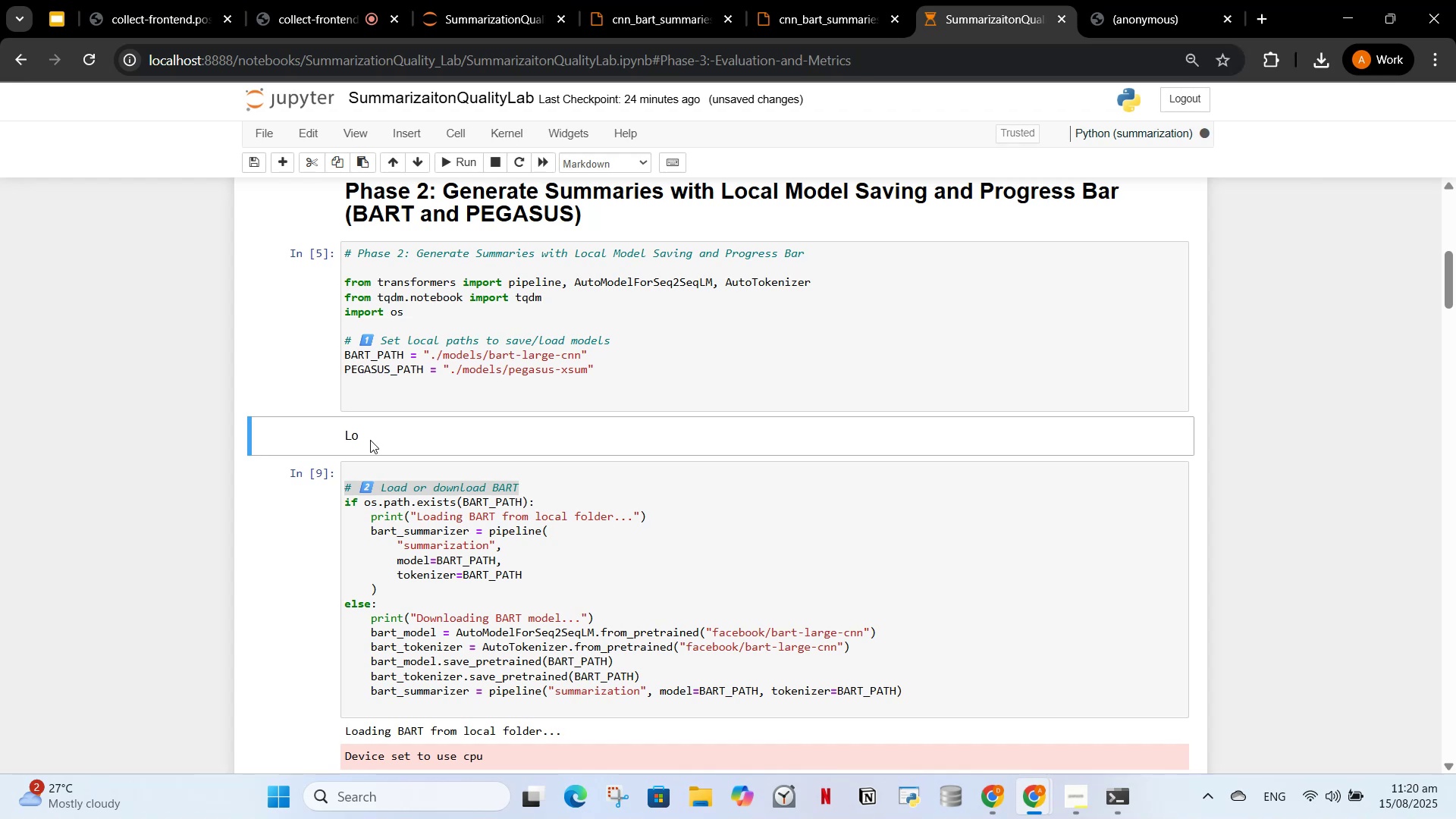 
left_click([359, 434])
 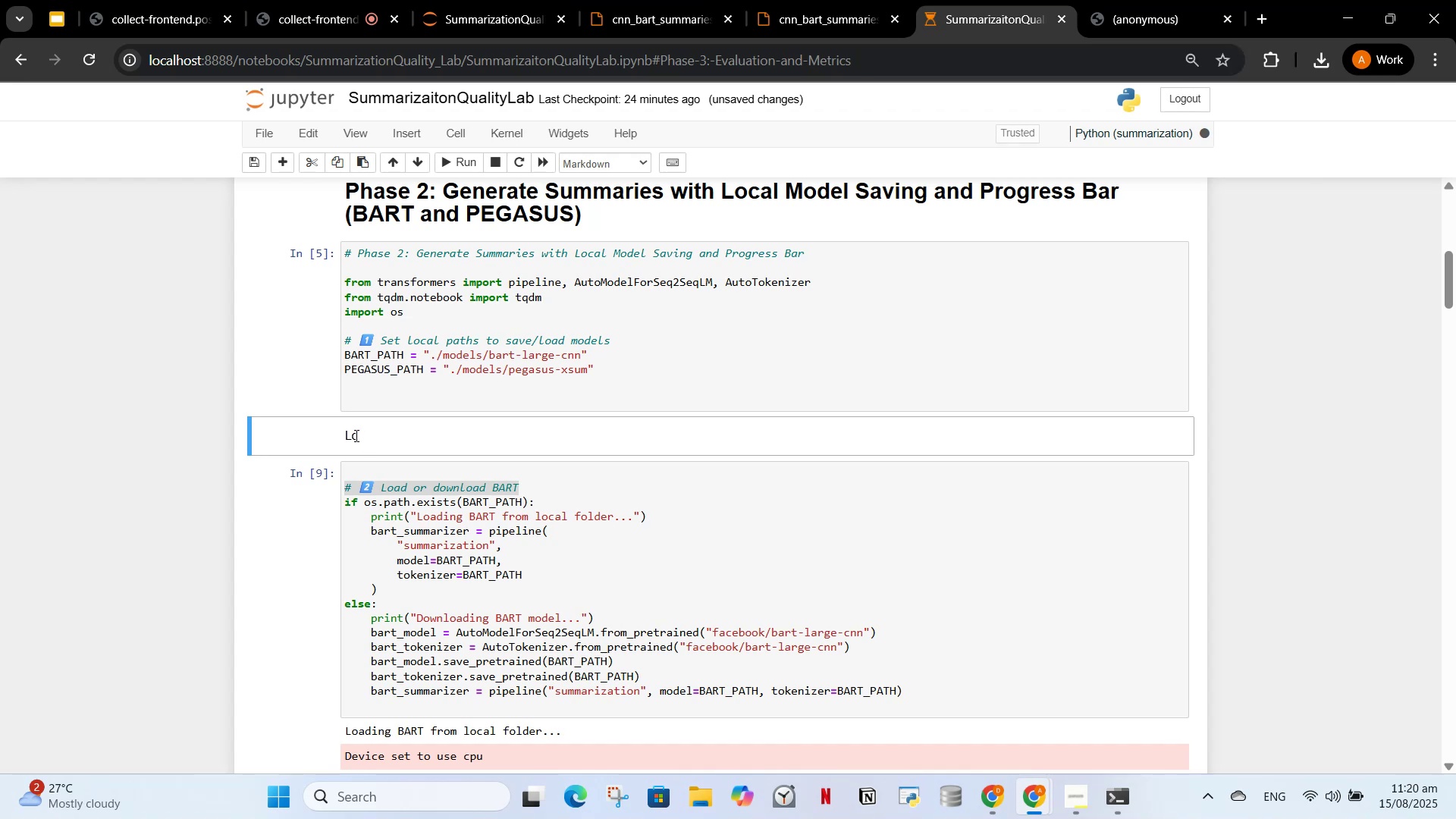 
double_click([355, 435])
 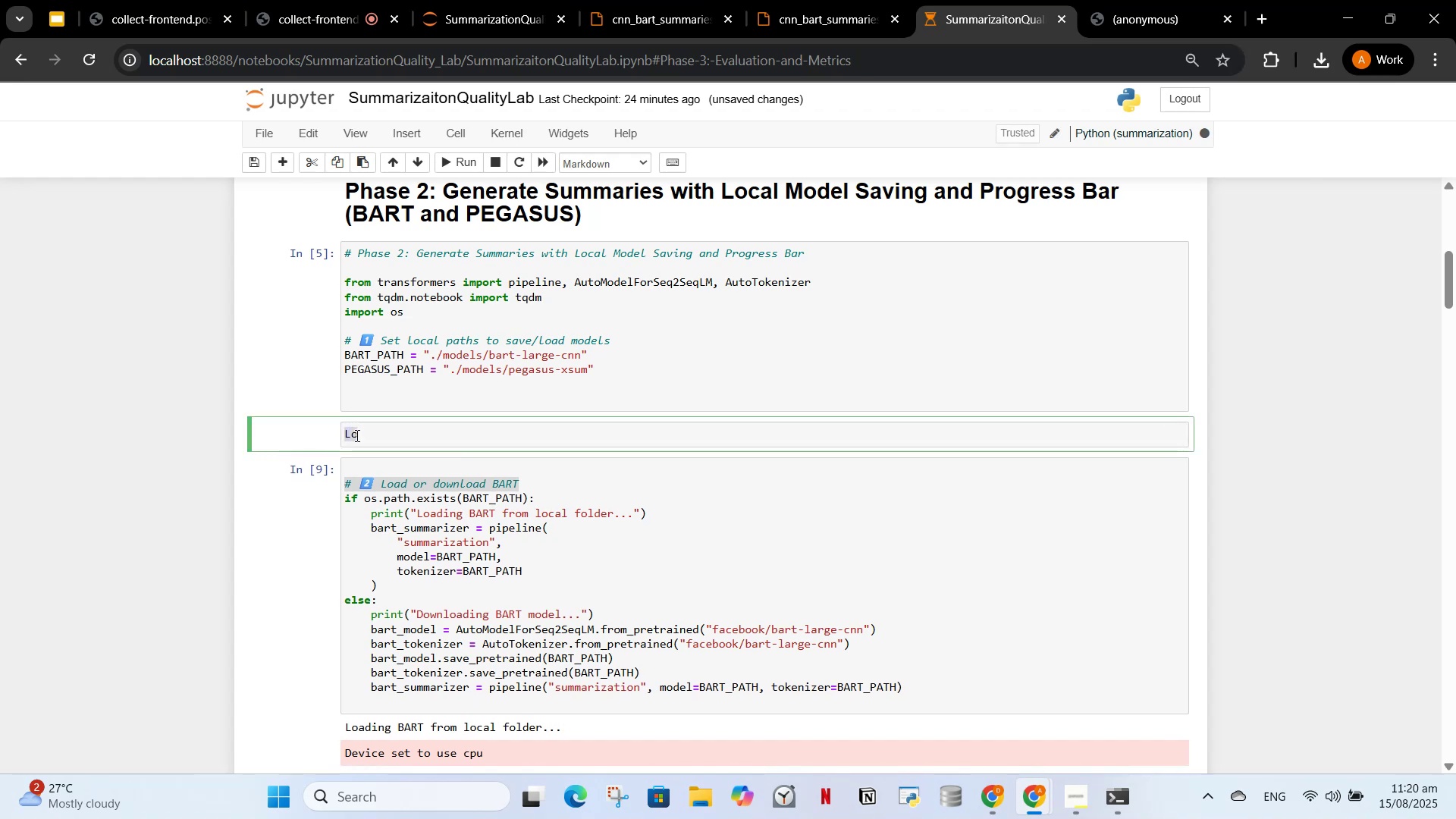 
triple_click([356, 435])
 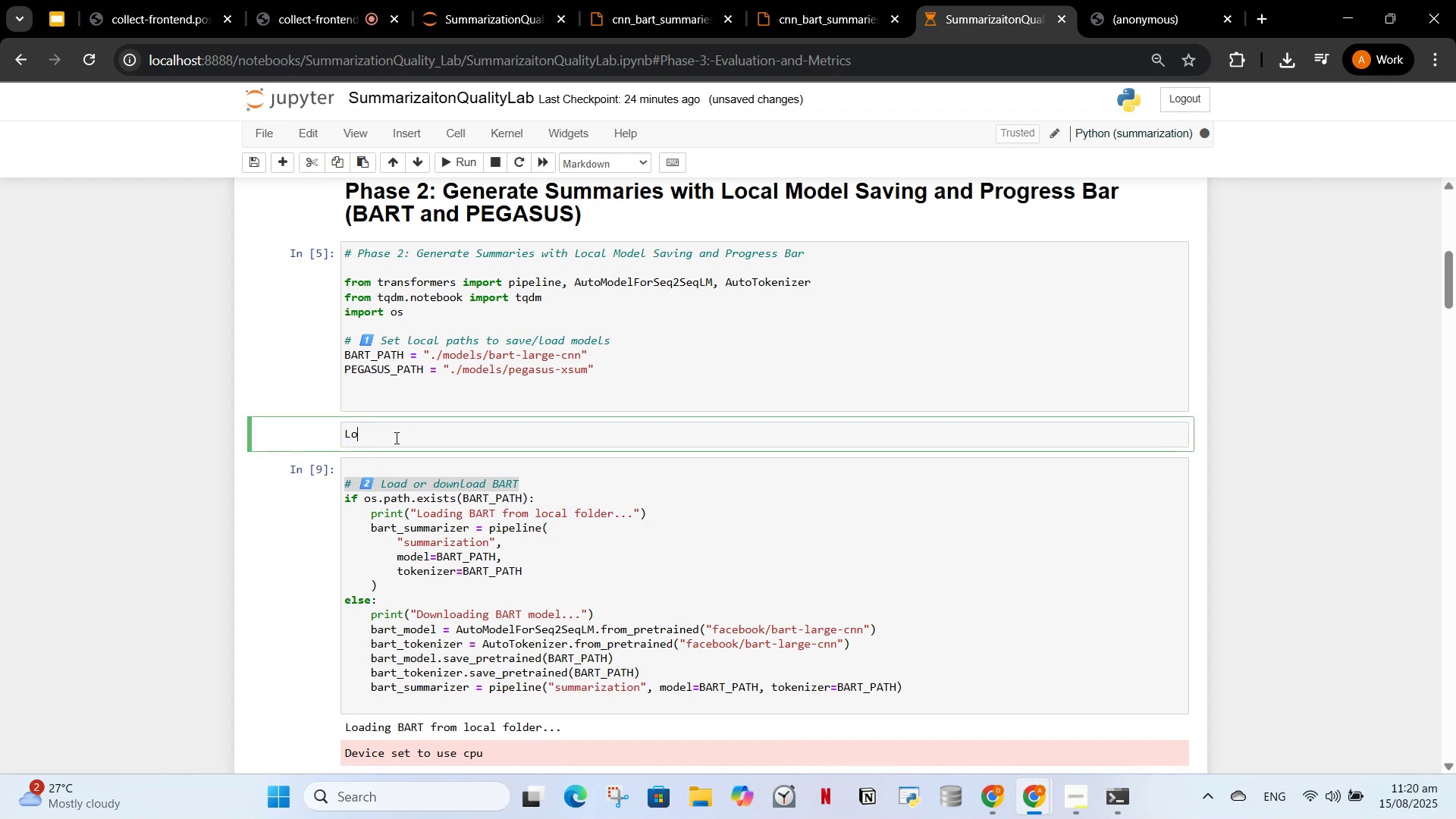 
type(ad or D)
key(Backspace)
type(download BART)
 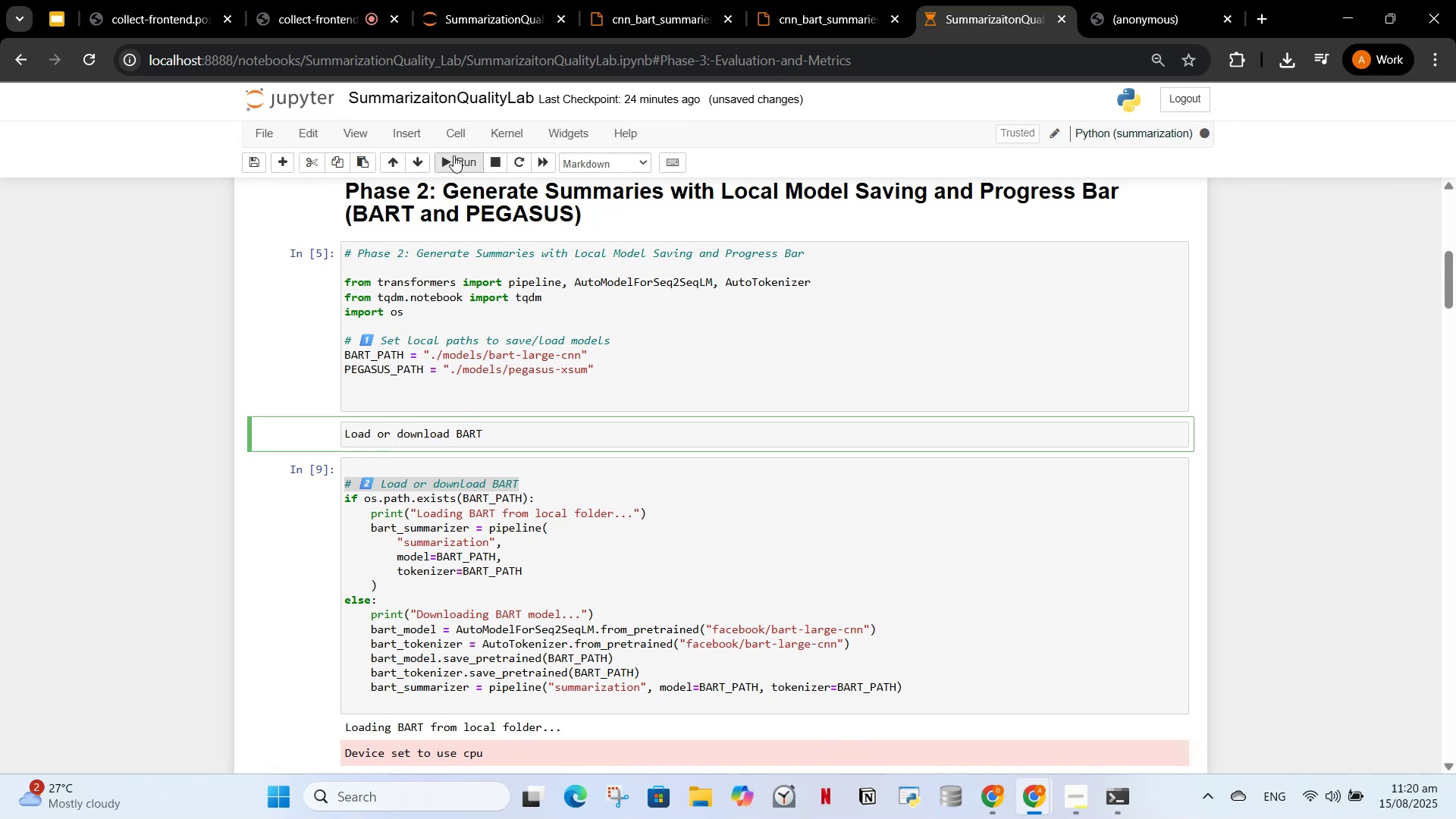 
left_click([453, 155])
 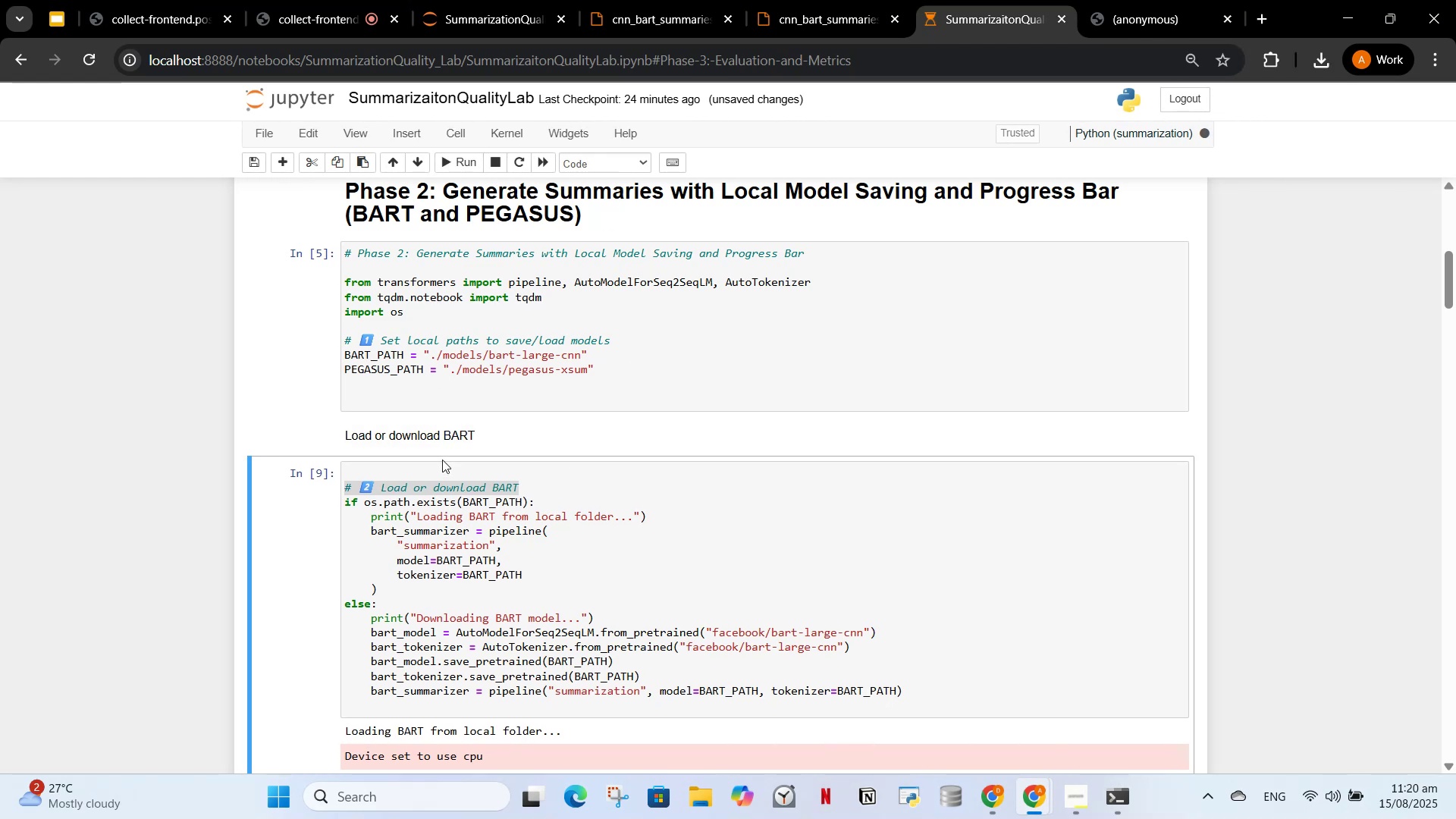 
left_click([447, 442])
 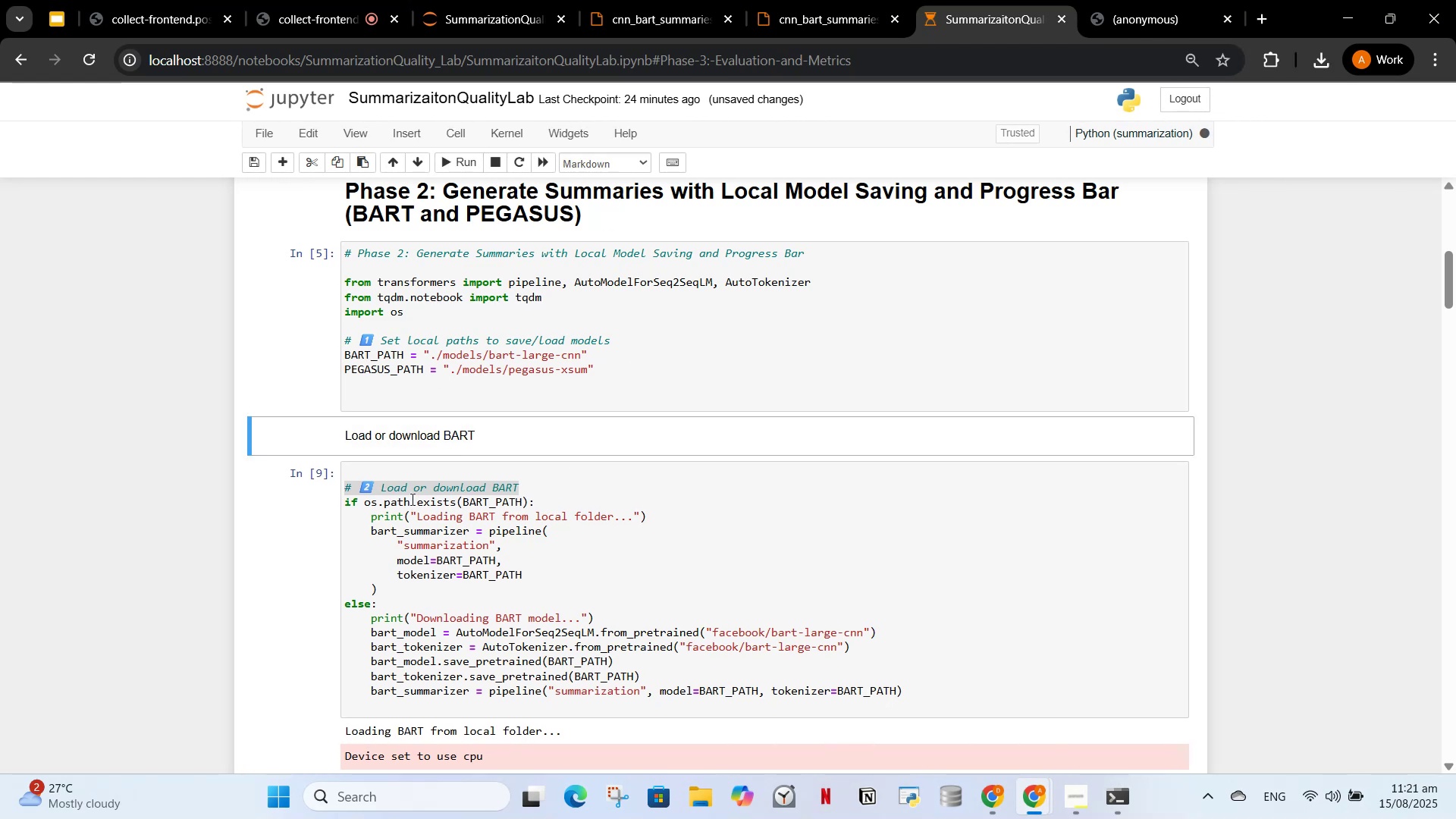 
scroll: coordinate [409, 492], scroll_direction: down, amount: 2.0
 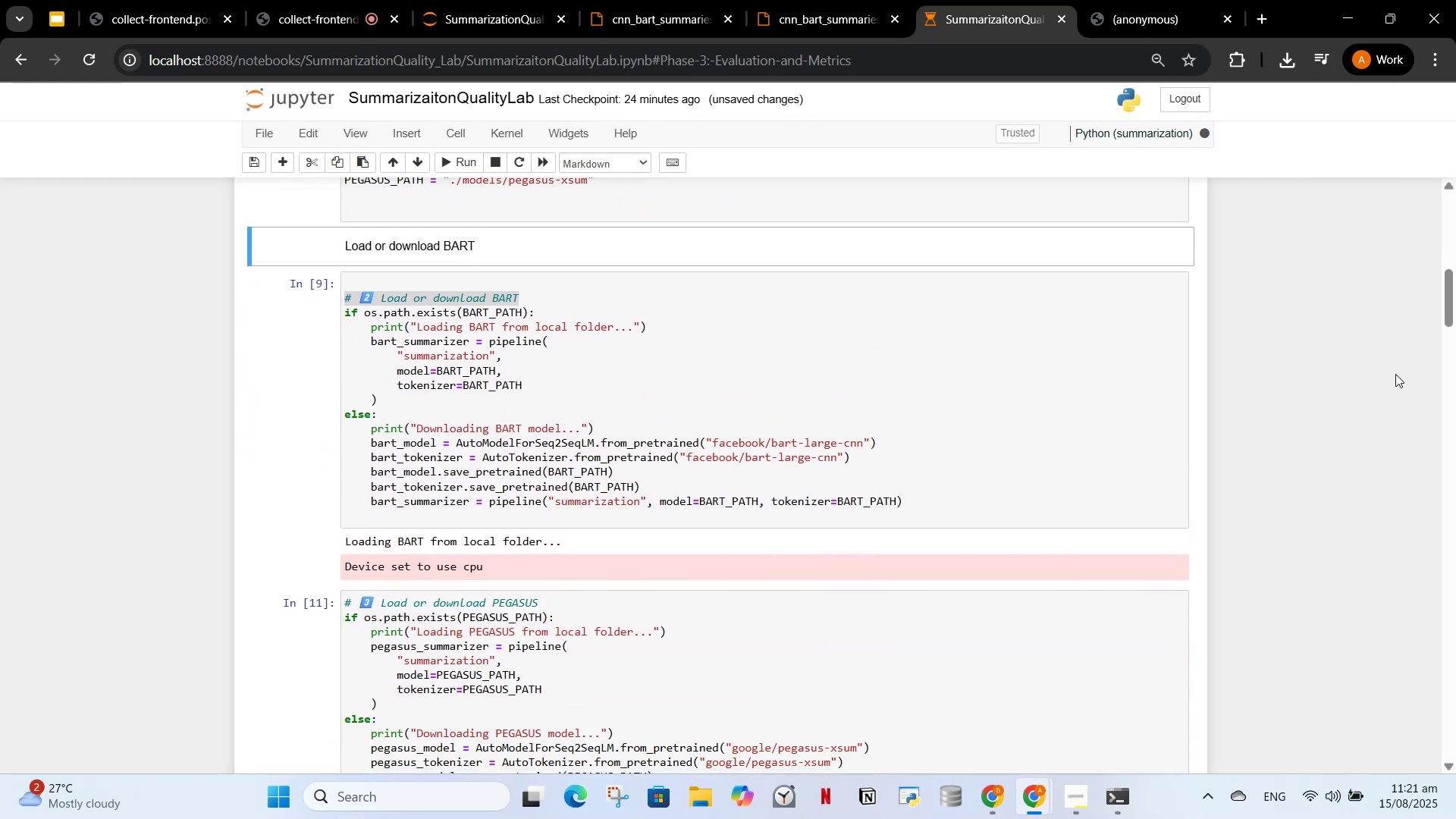 
left_click([1396, 396])
 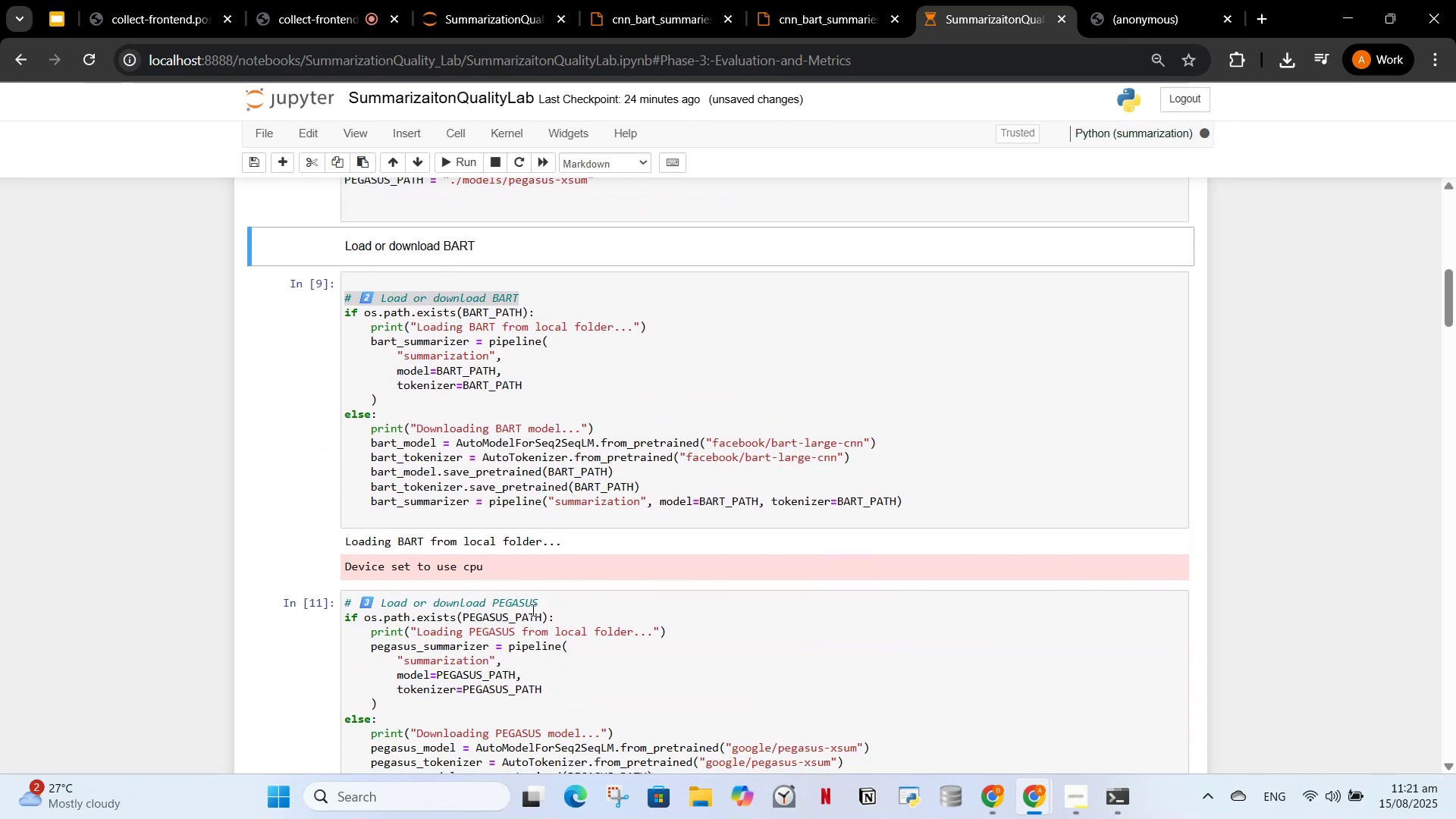 
left_click([529, 682])
 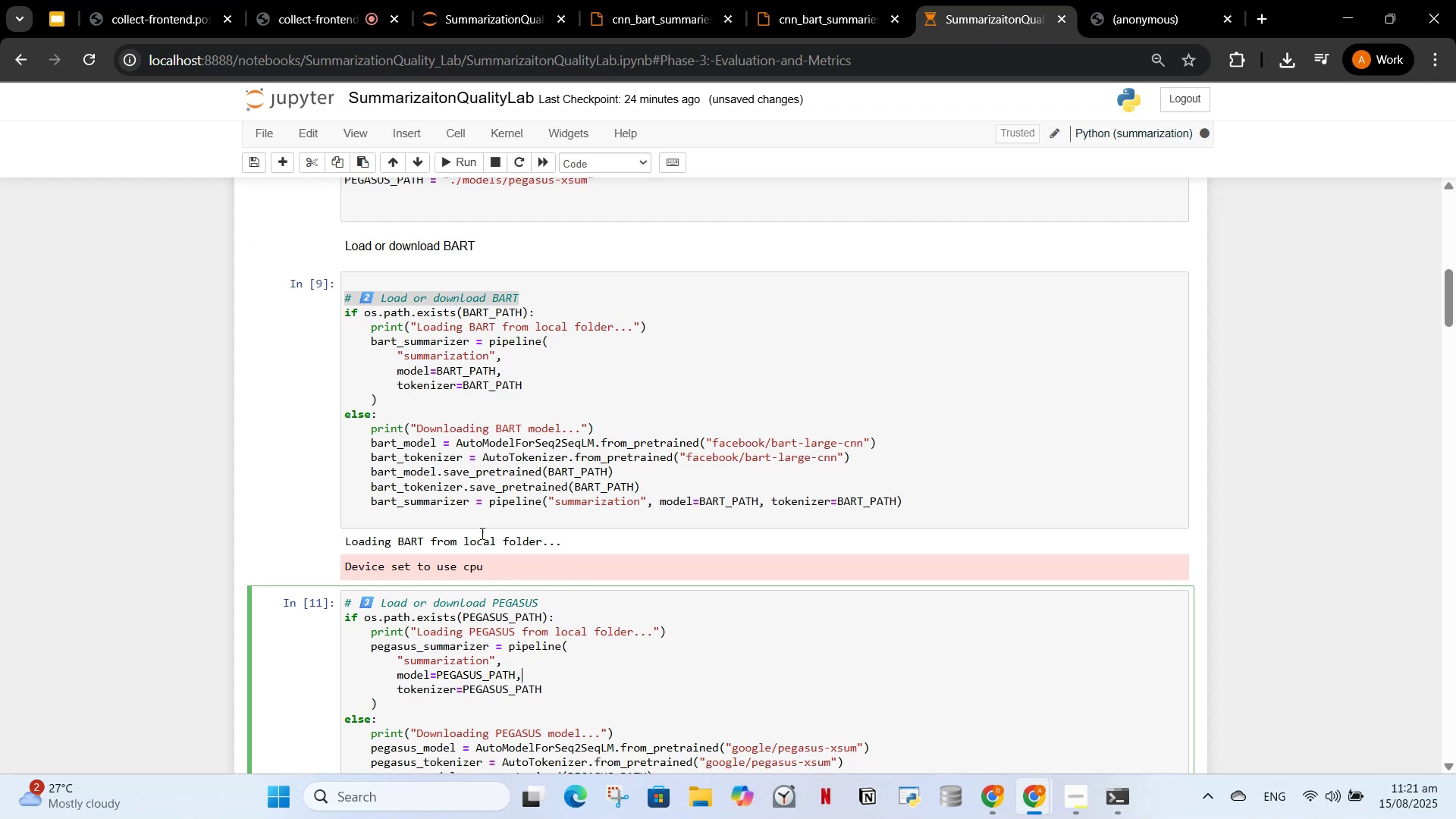 
left_click([466, 491])
 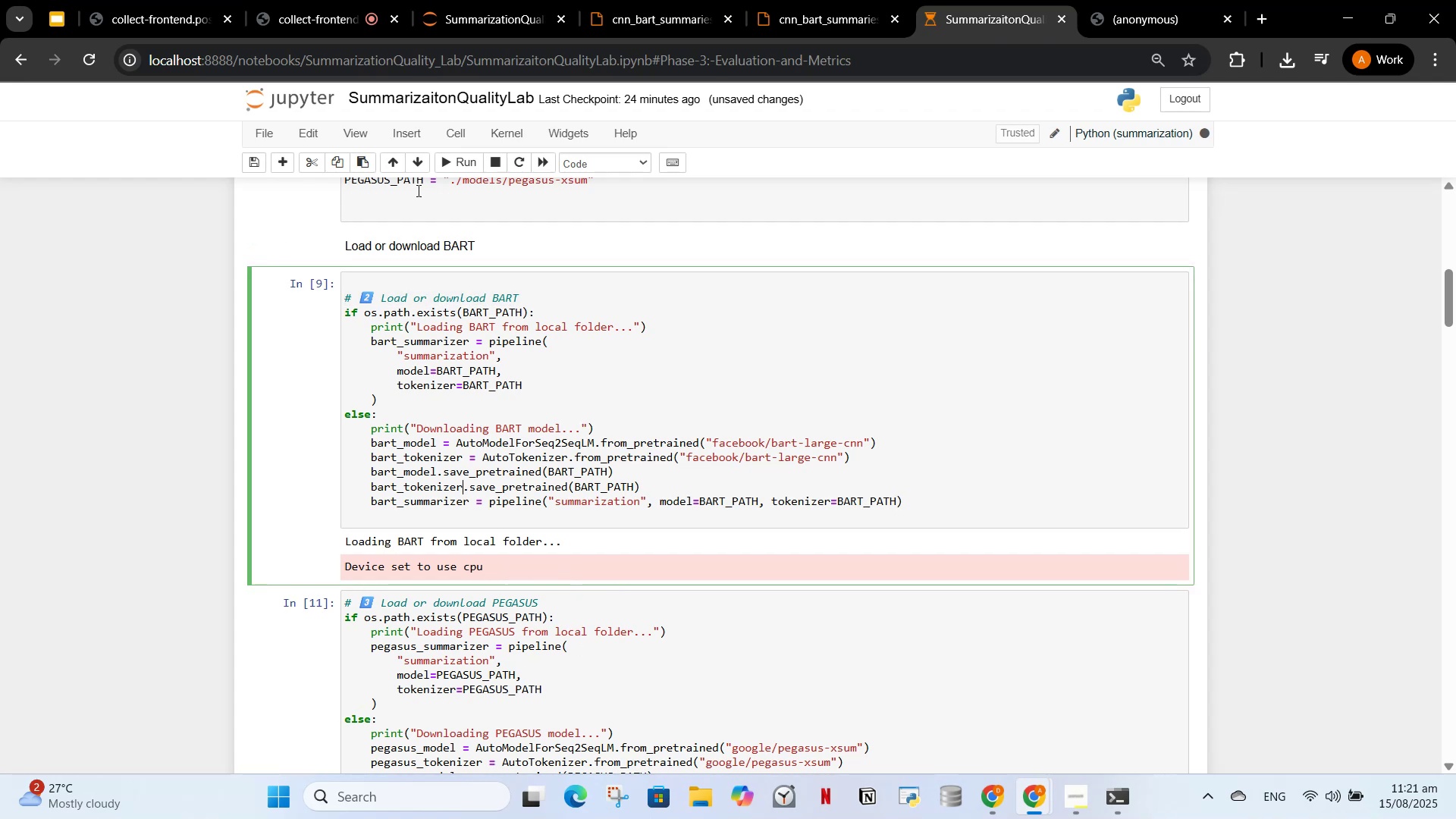 
scroll: coordinate [464, 414], scroll_direction: down, amount: 33.0
 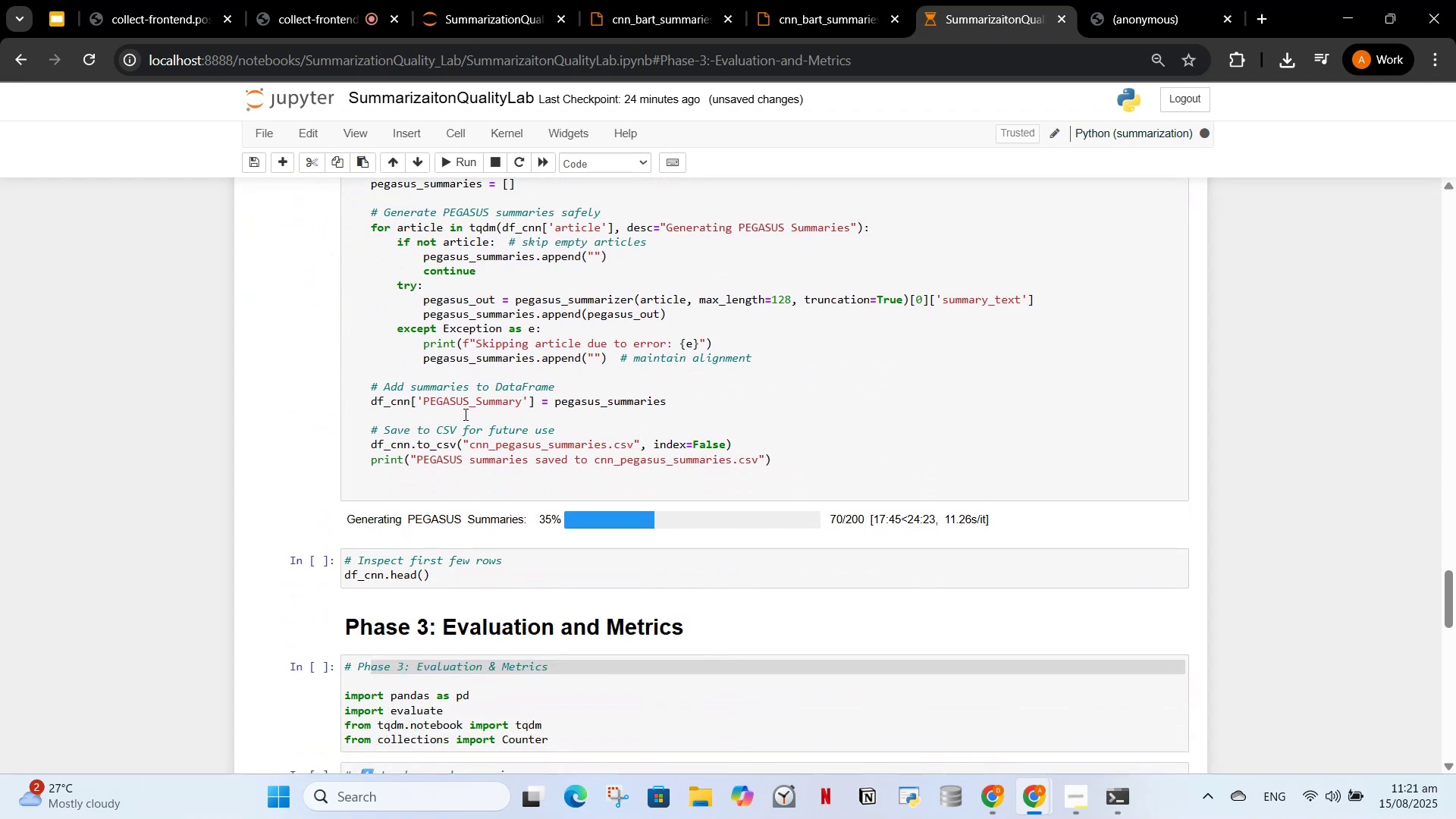 
scroll: coordinate [463, 416], scroll_direction: up, amount: 34.0
 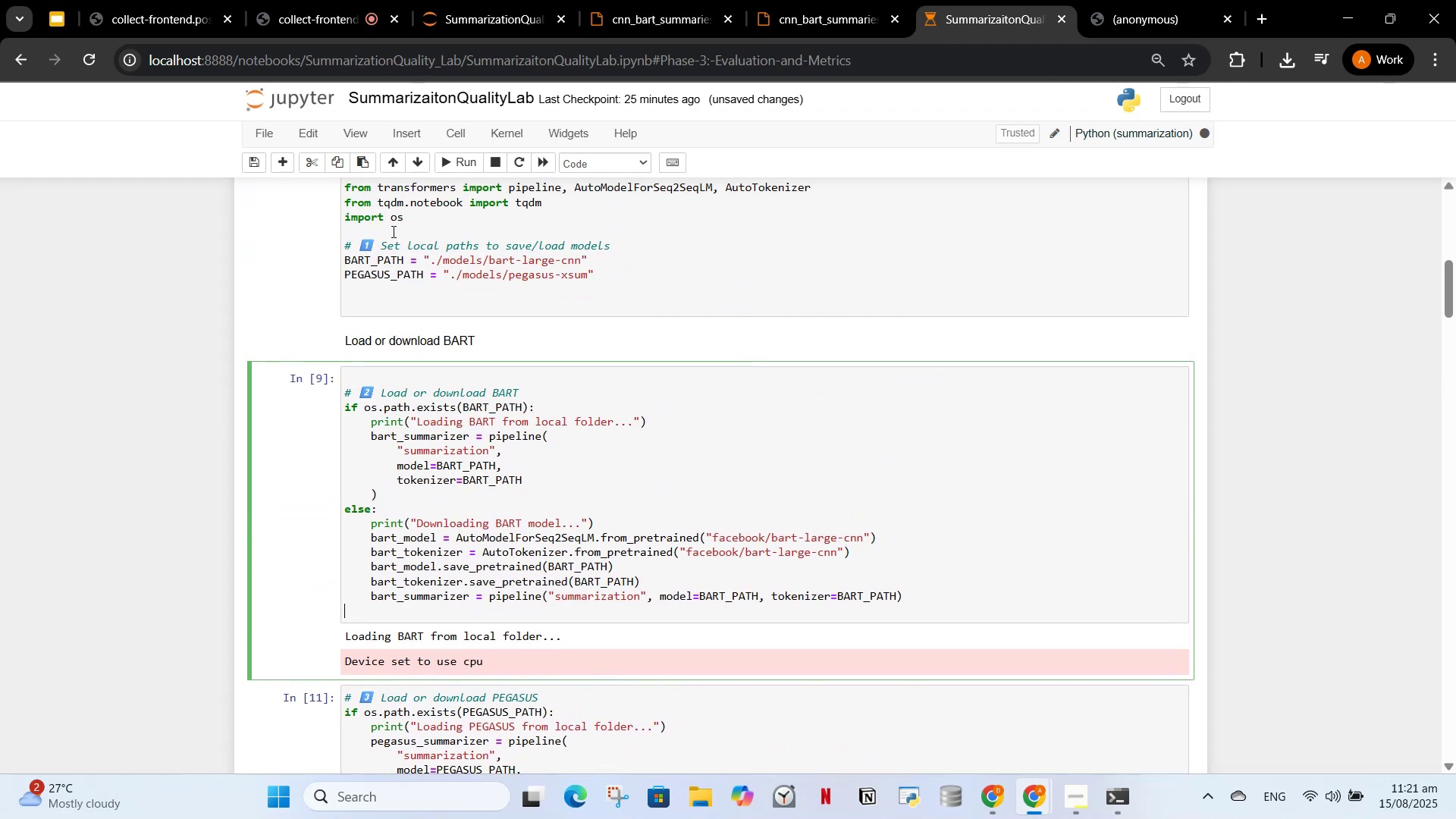 
wait(6.09)
 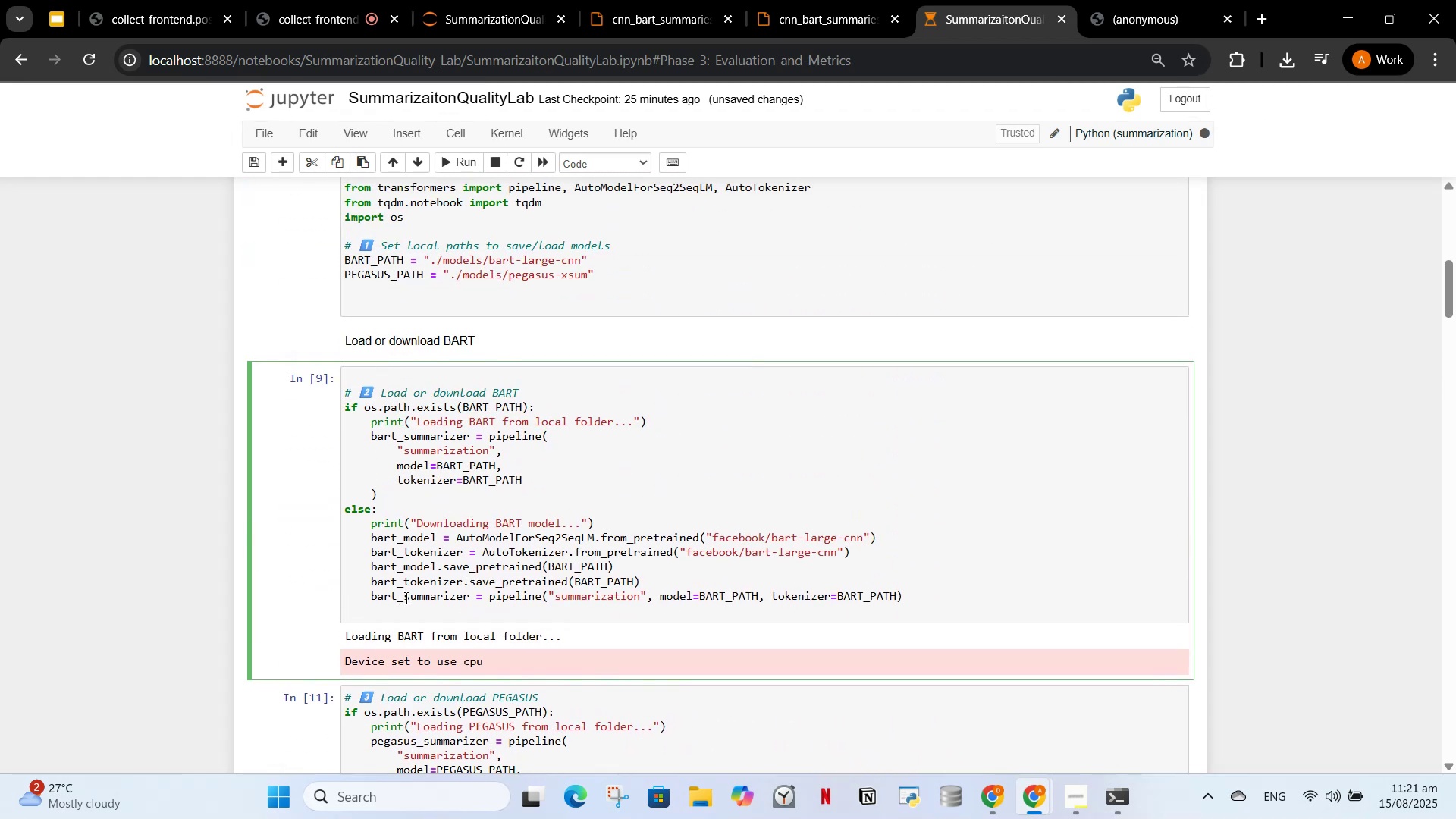 
left_click([287, 161])
 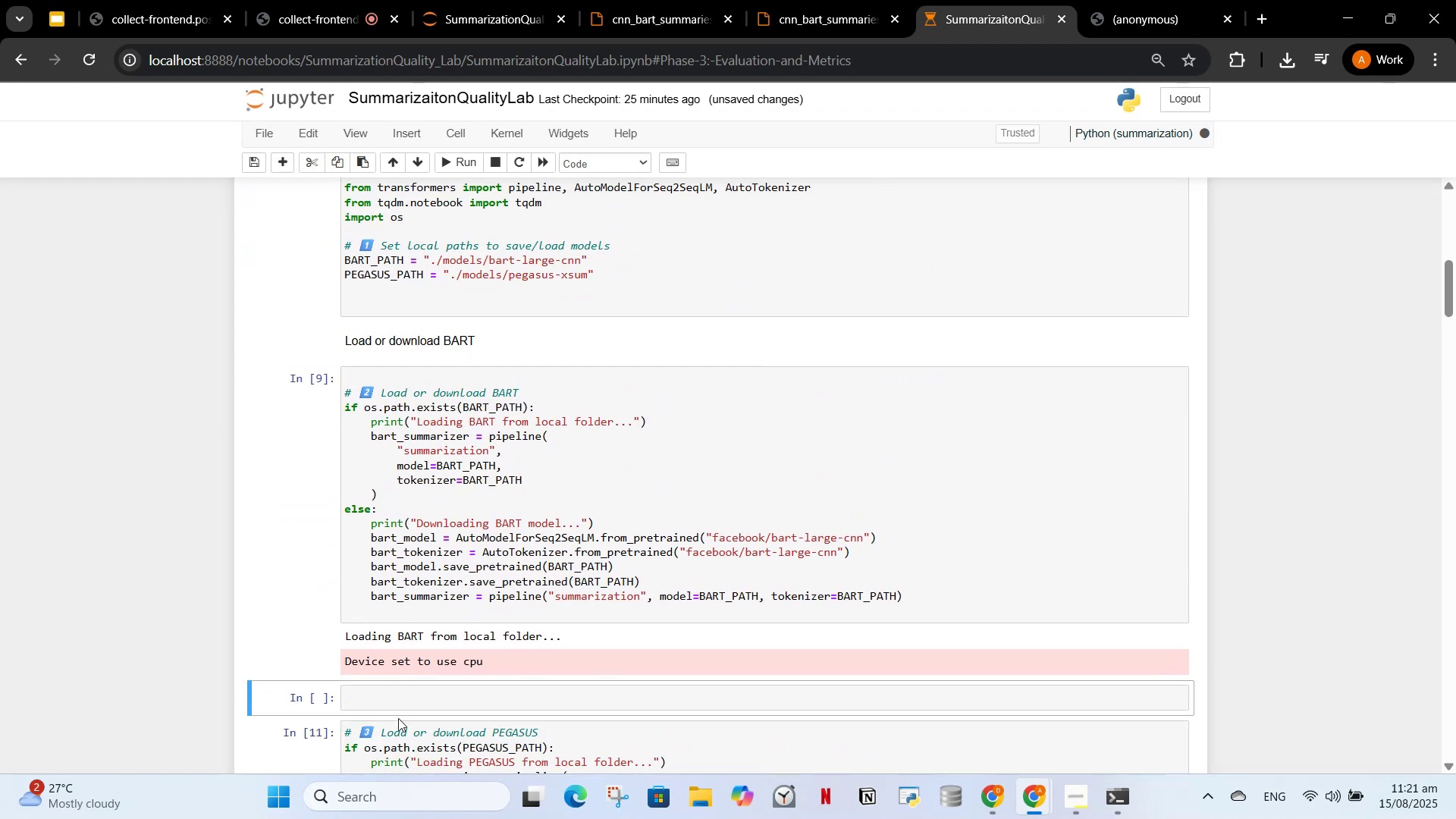 
left_click([398, 692])
 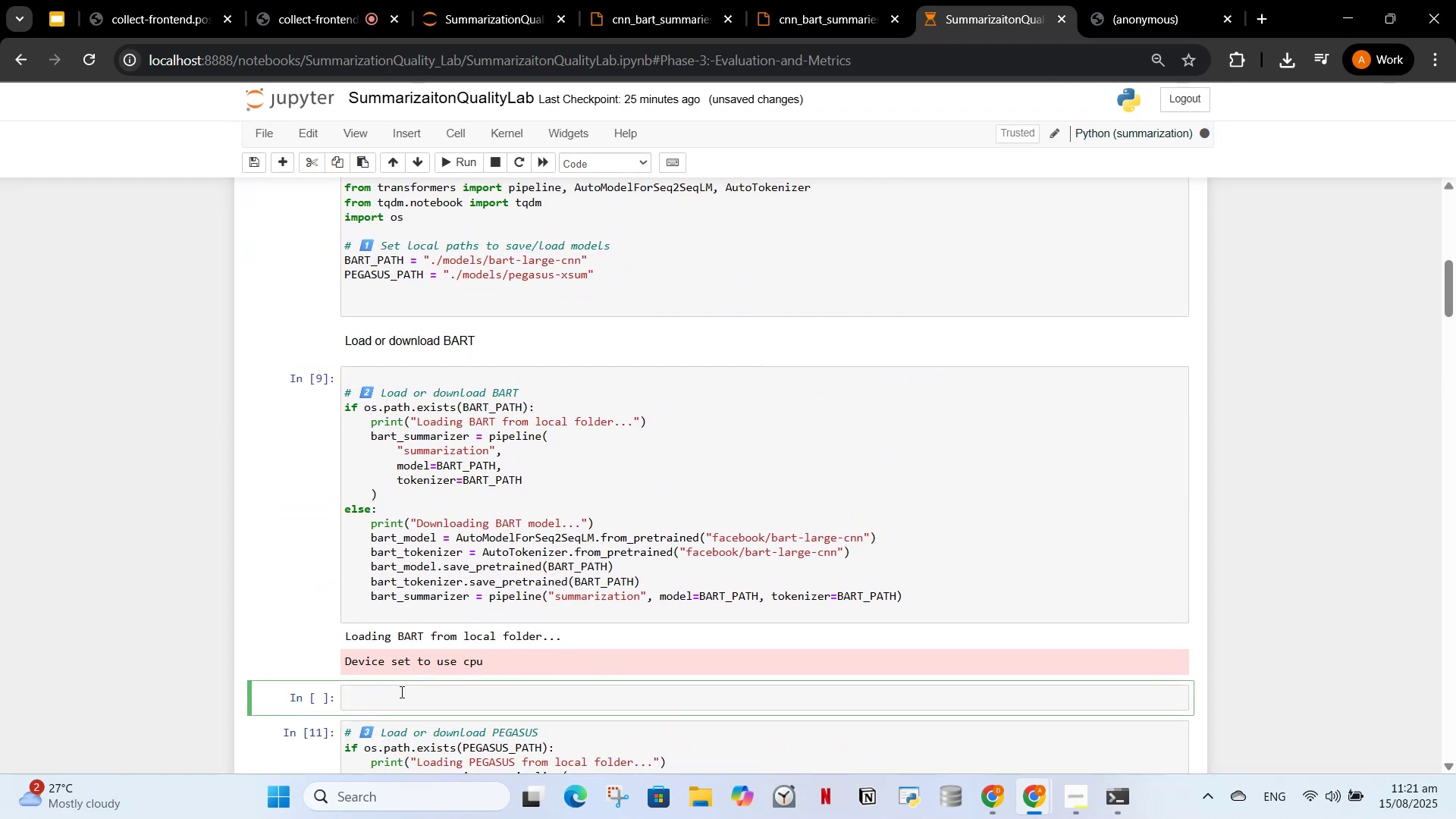 
type(Load or )
 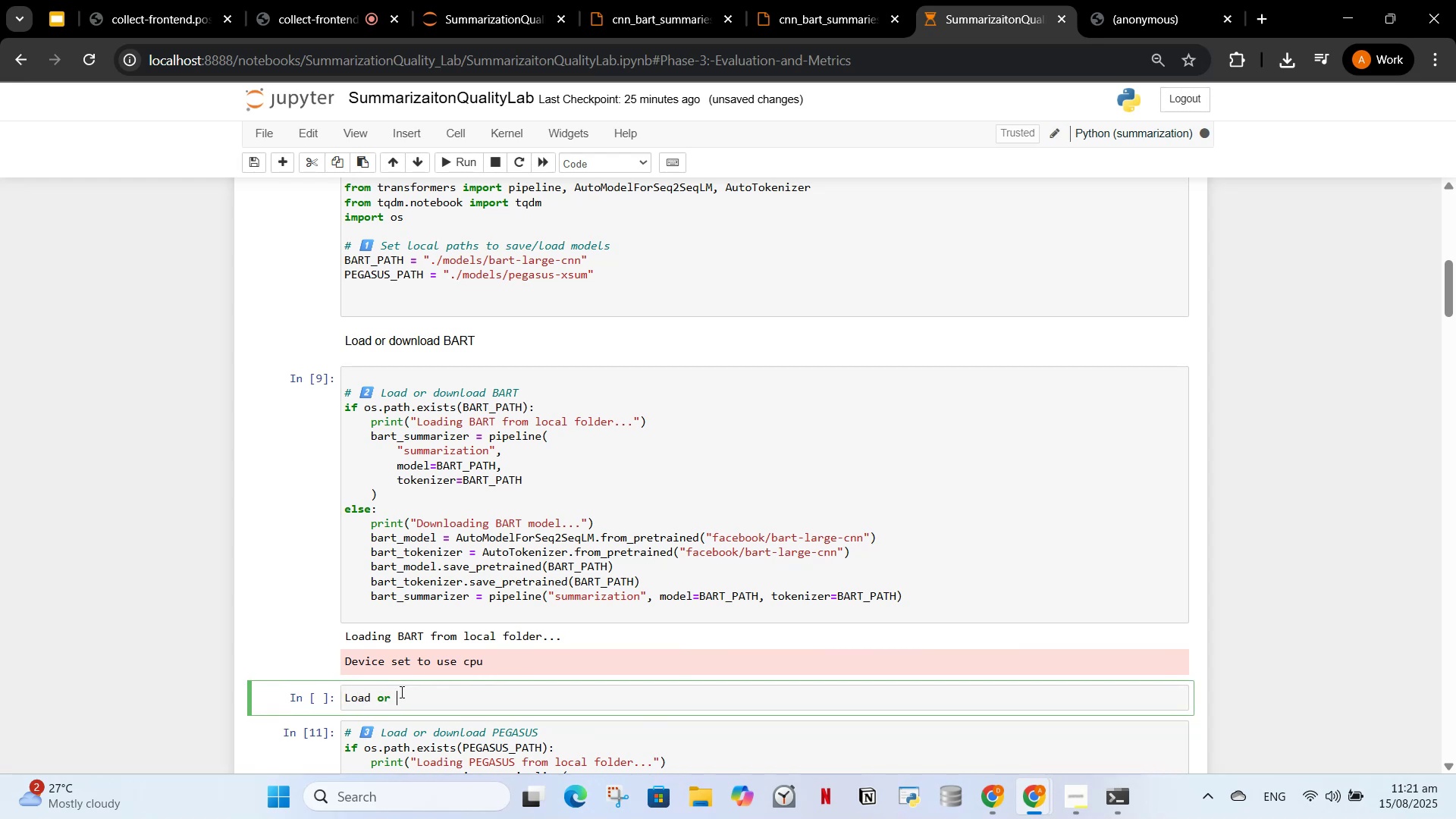 
type(Diw)
key(Backspace)
key(Backspace)
type(owb)
key(Backspace)
type(nload PEGASUS)
 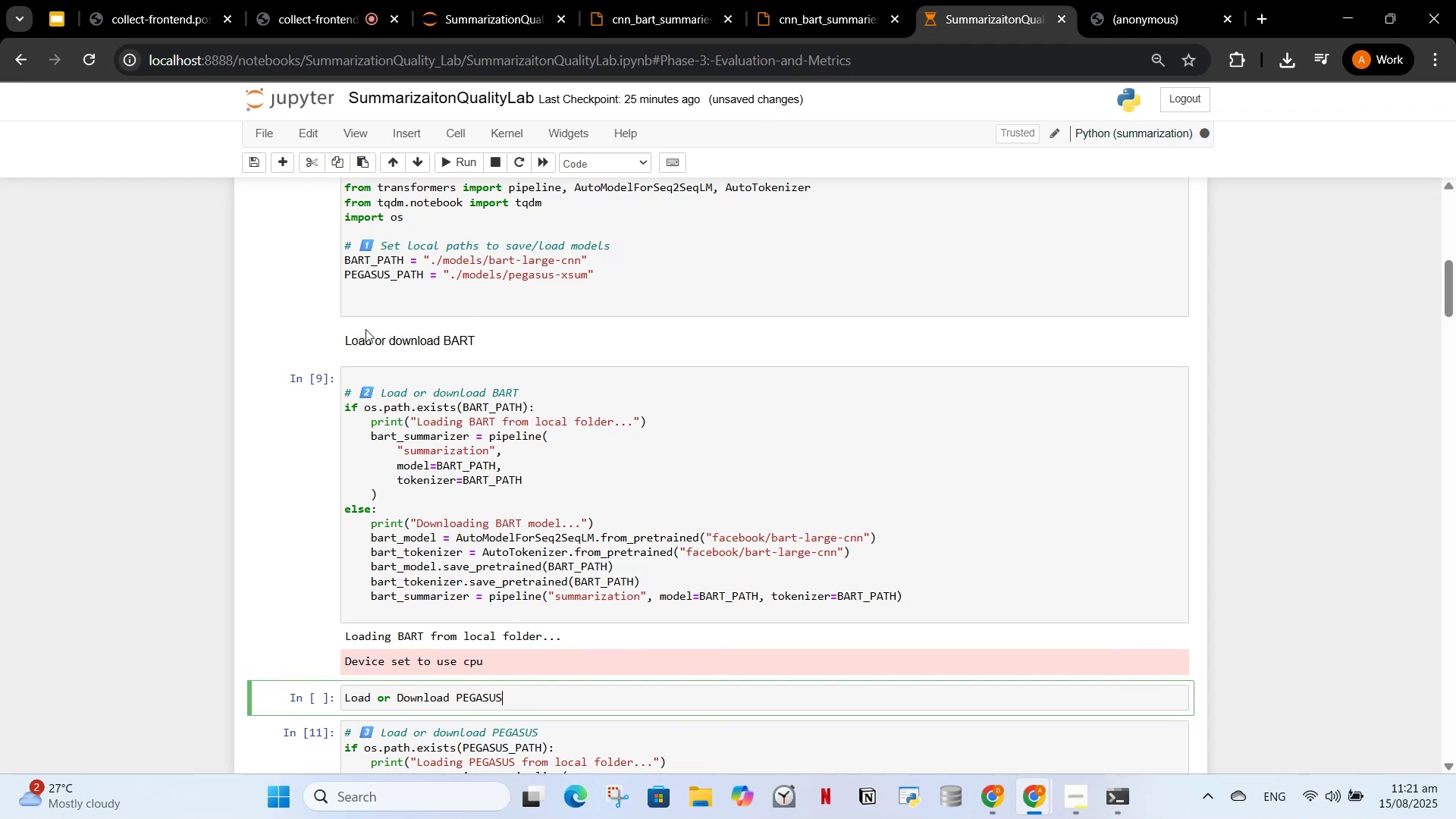 
left_click([373, 338])
 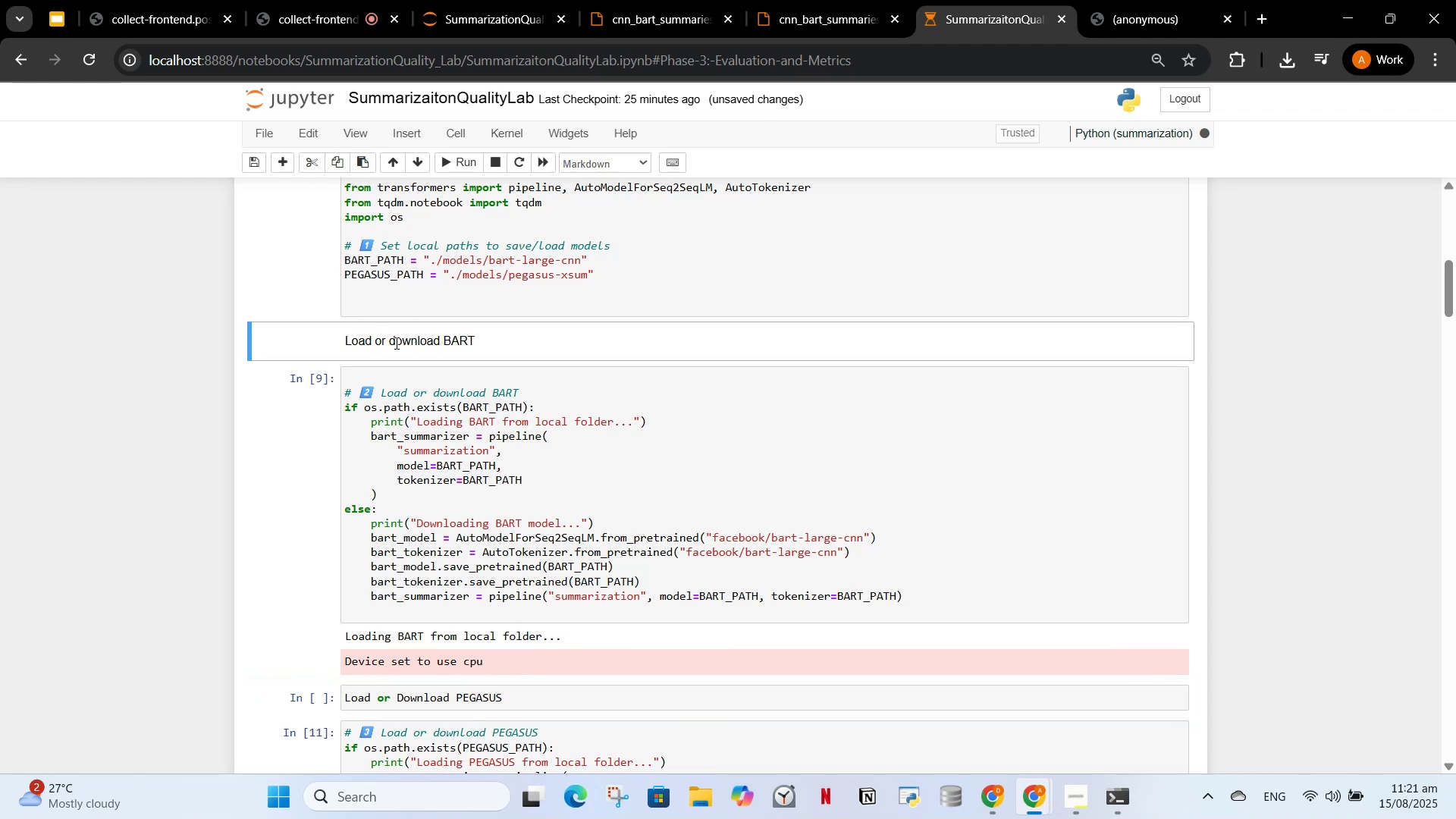 
double_click([392, 334])
 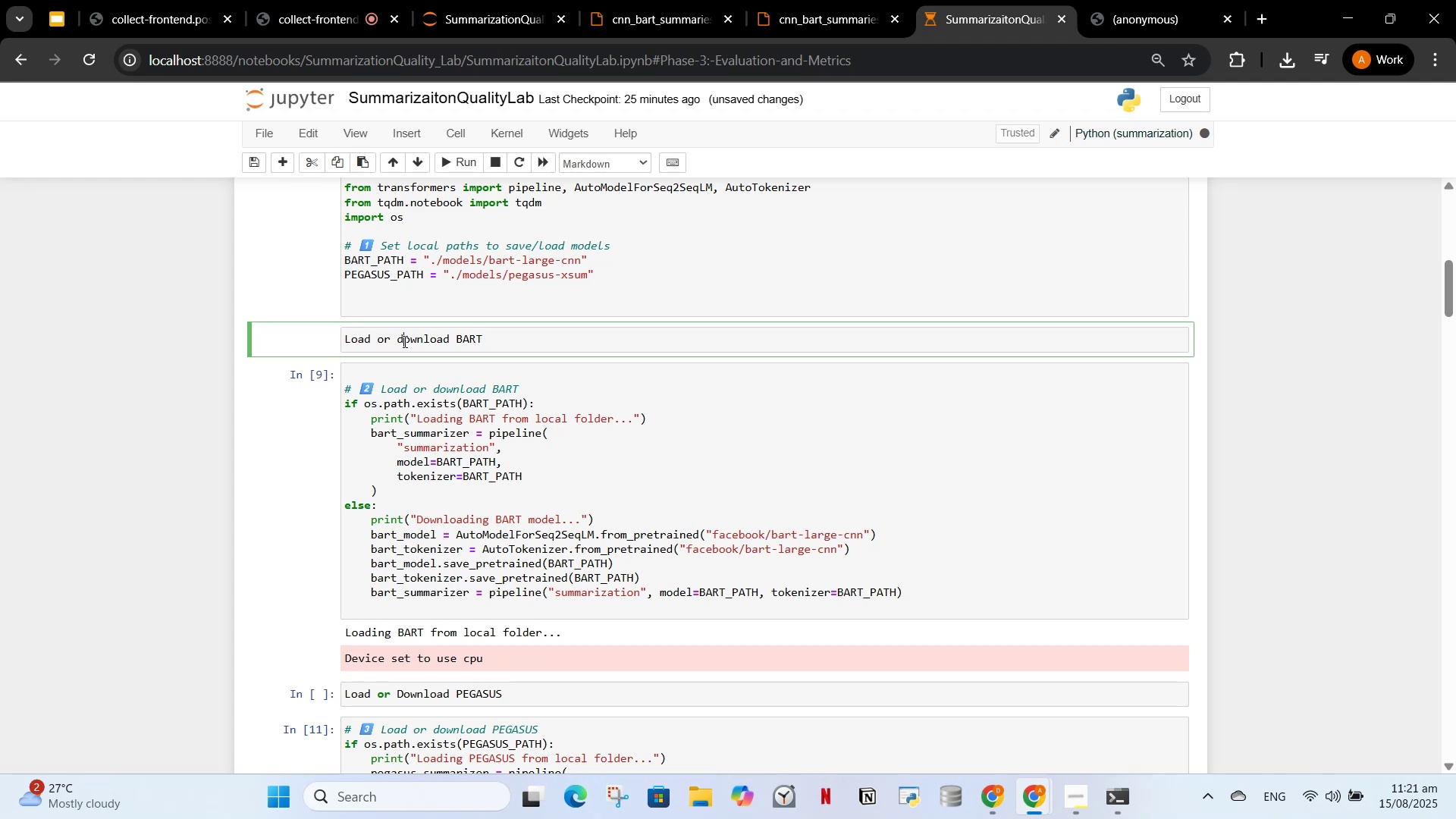 
key(Backspace)
 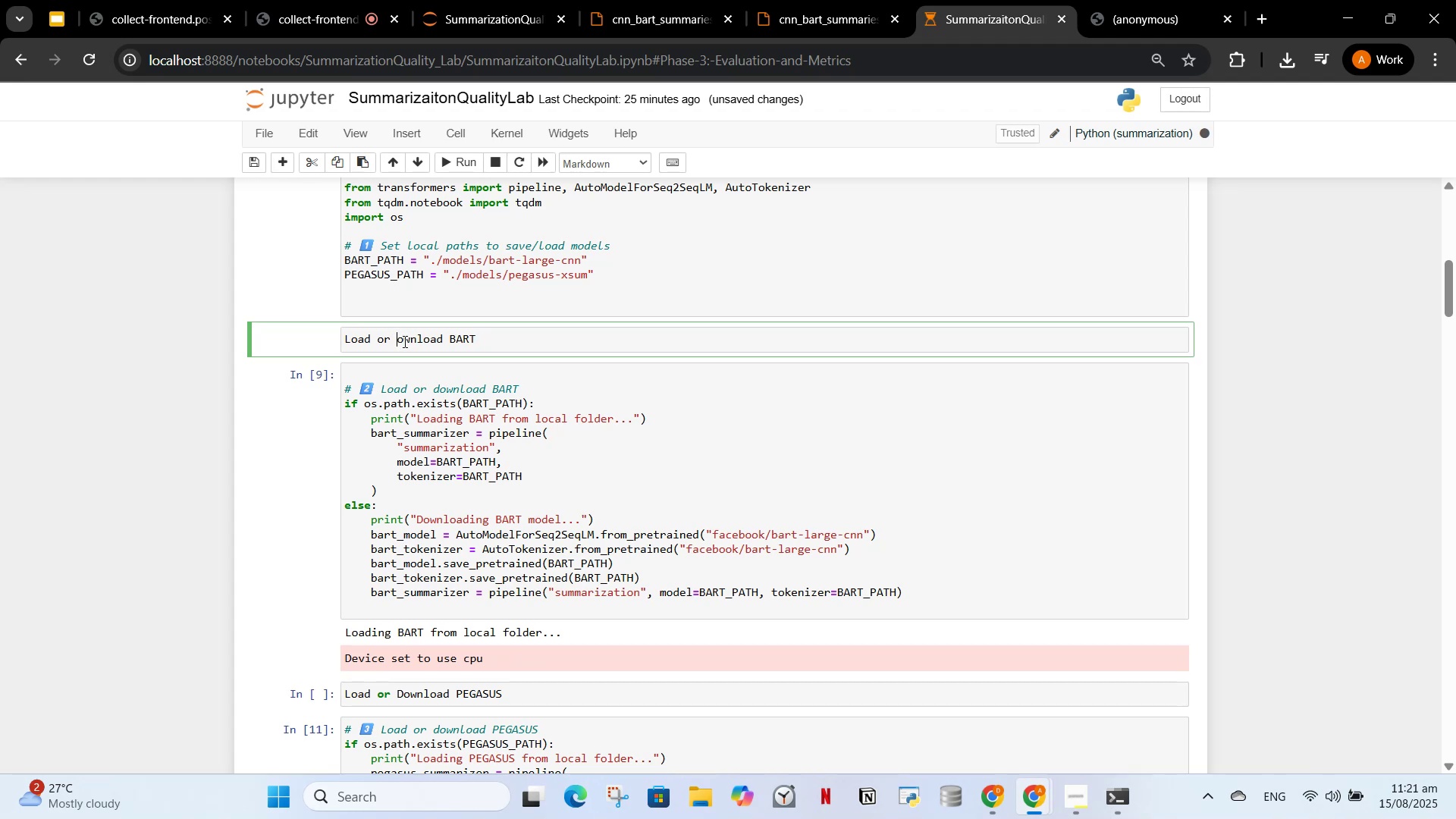 
key(CapsLock)
 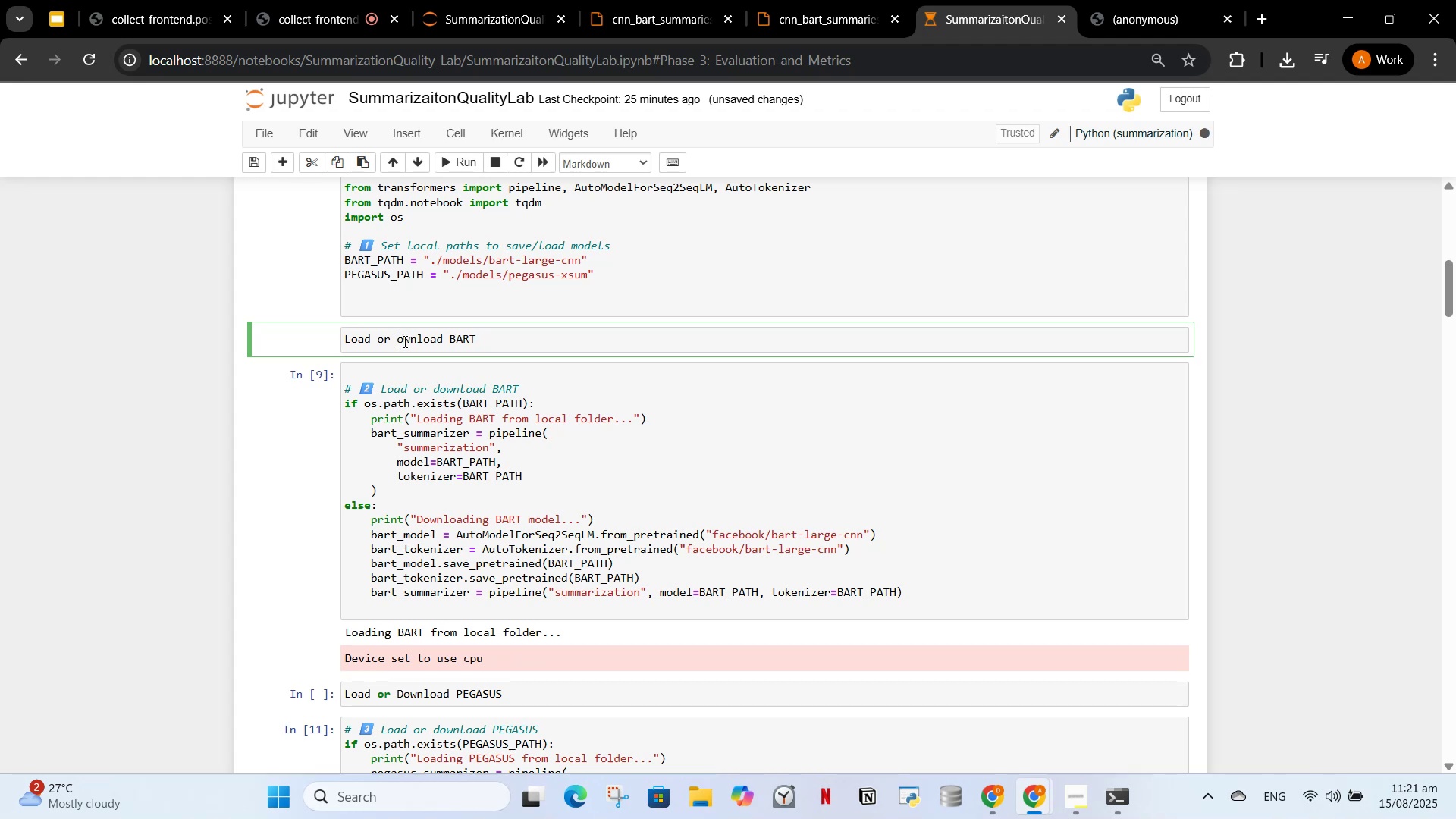 
key(D)
 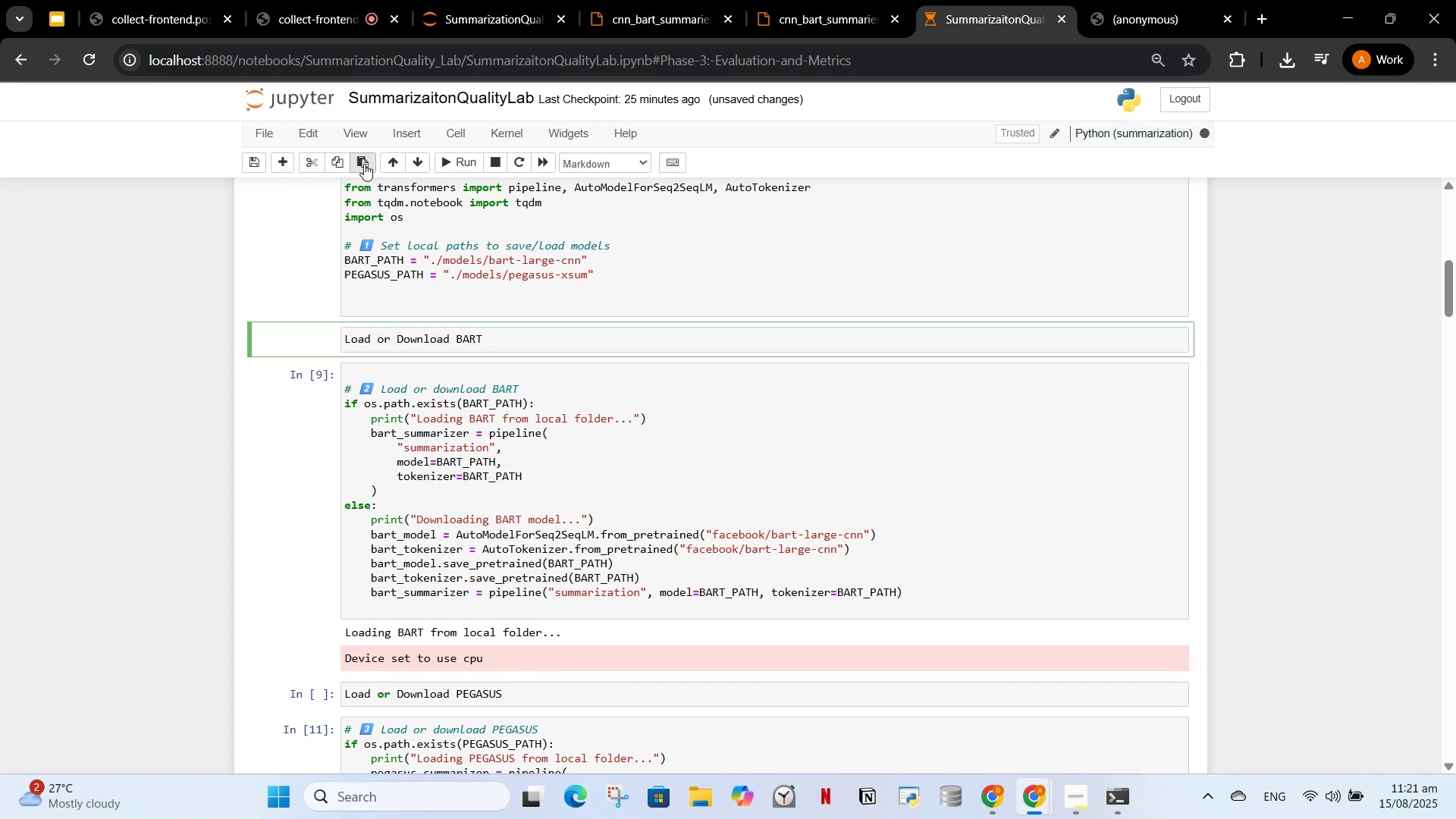 
left_click([457, 161])
 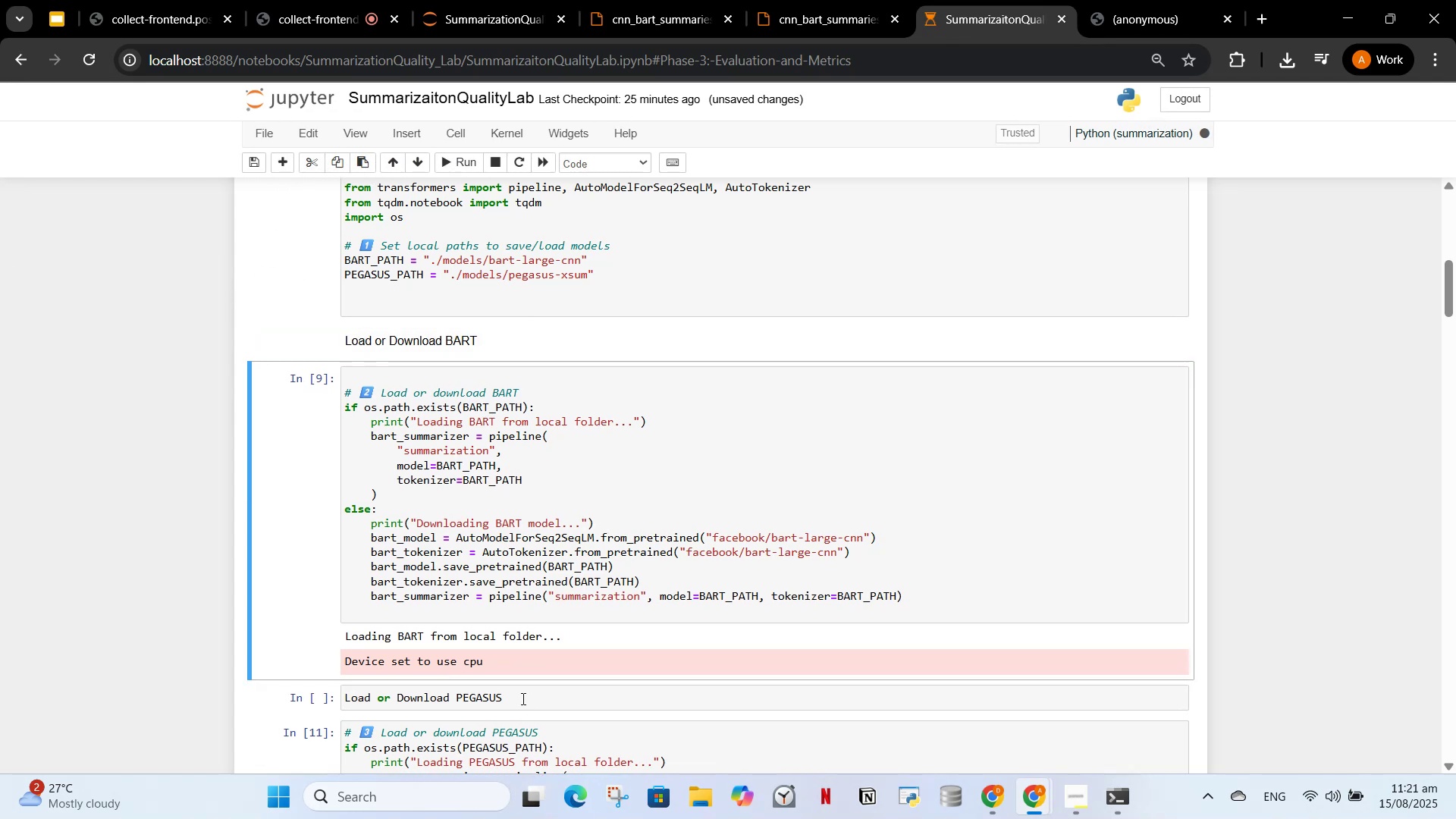 
left_click([522, 698])
 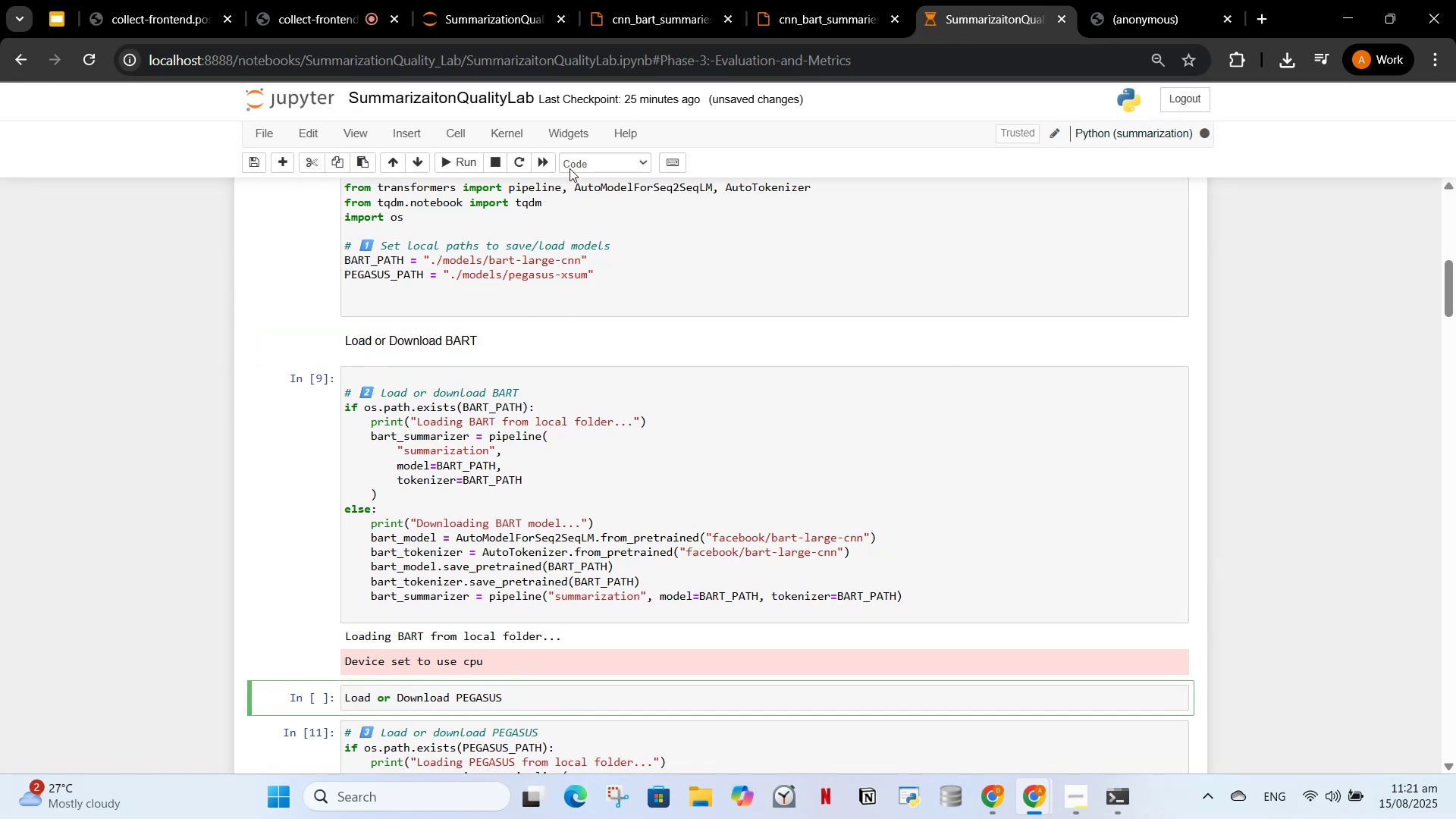 
left_click([570, 167])
 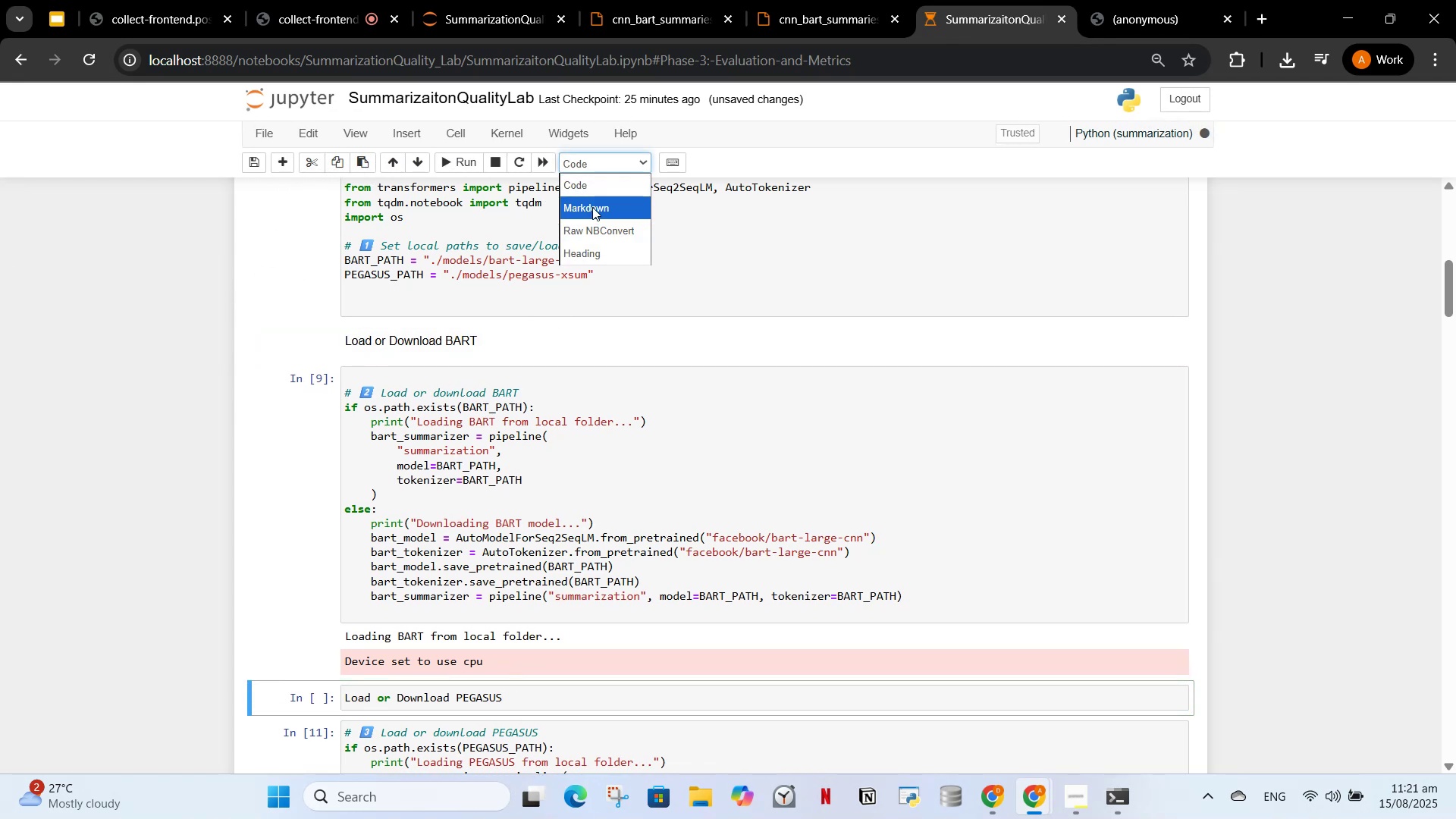 
left_click([592, 207])
 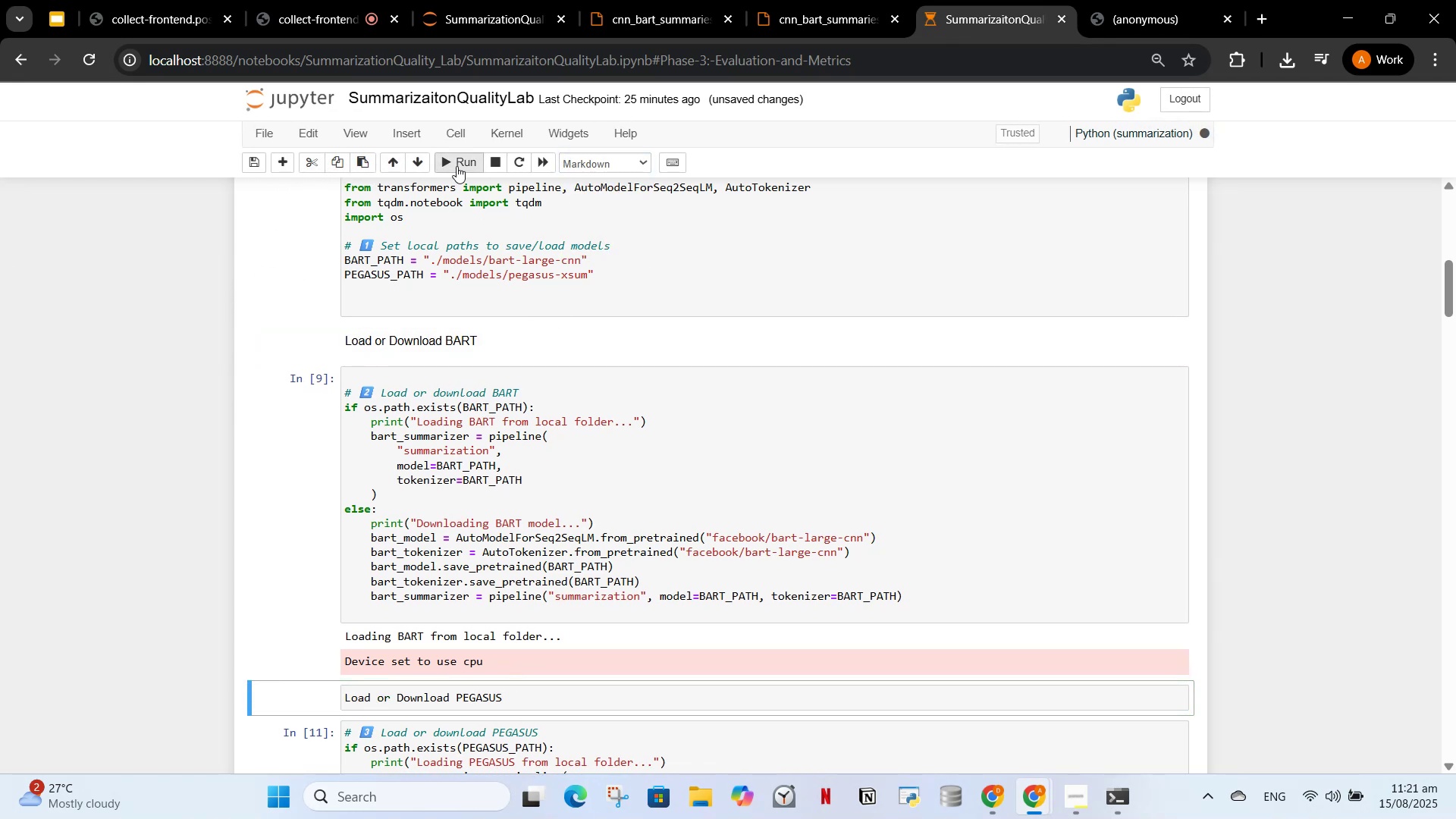 
left_click([459, 165])
 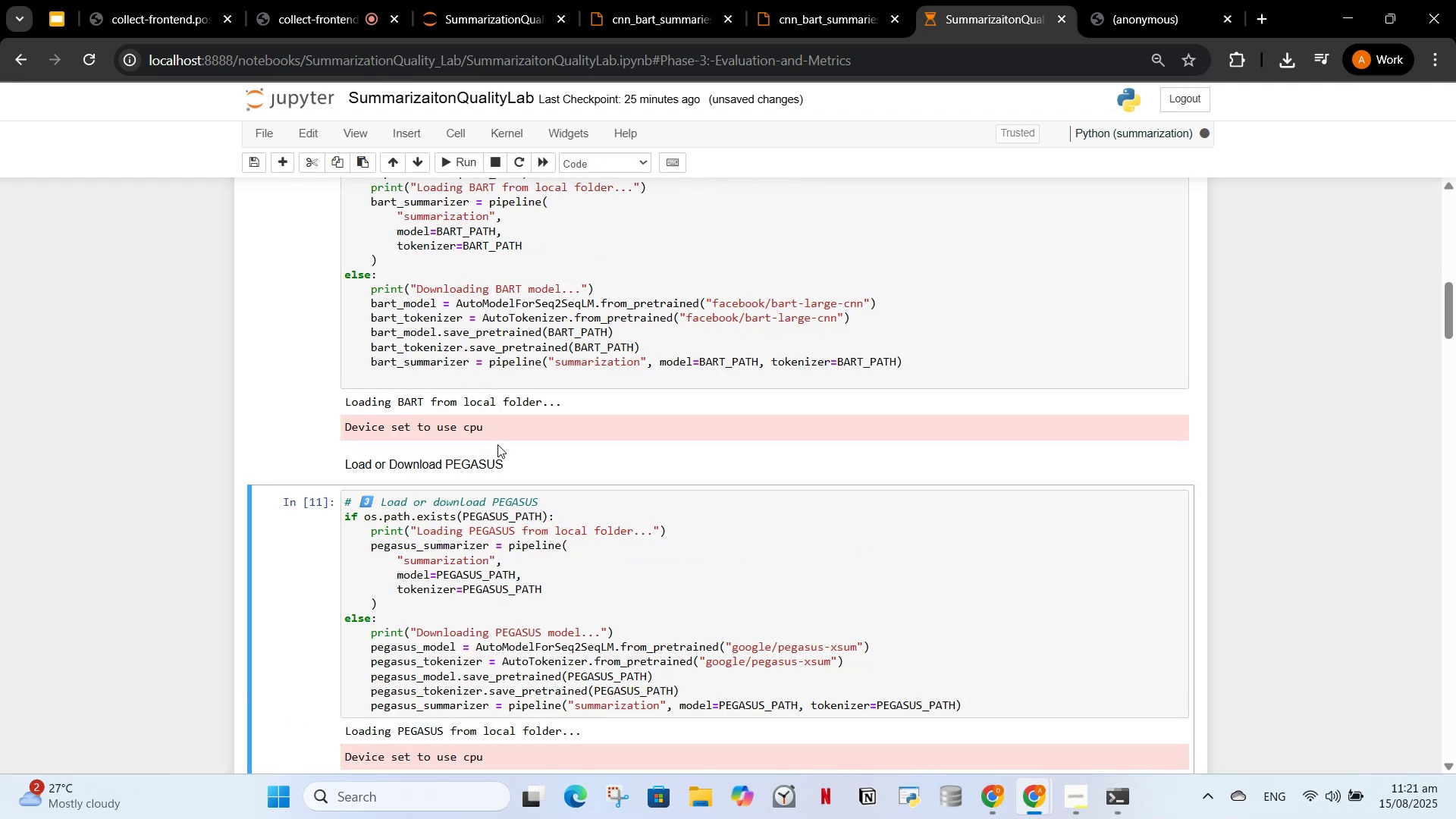 
scroll: coordinate [486, 431], scroll_direction: up, amount: 3.0
 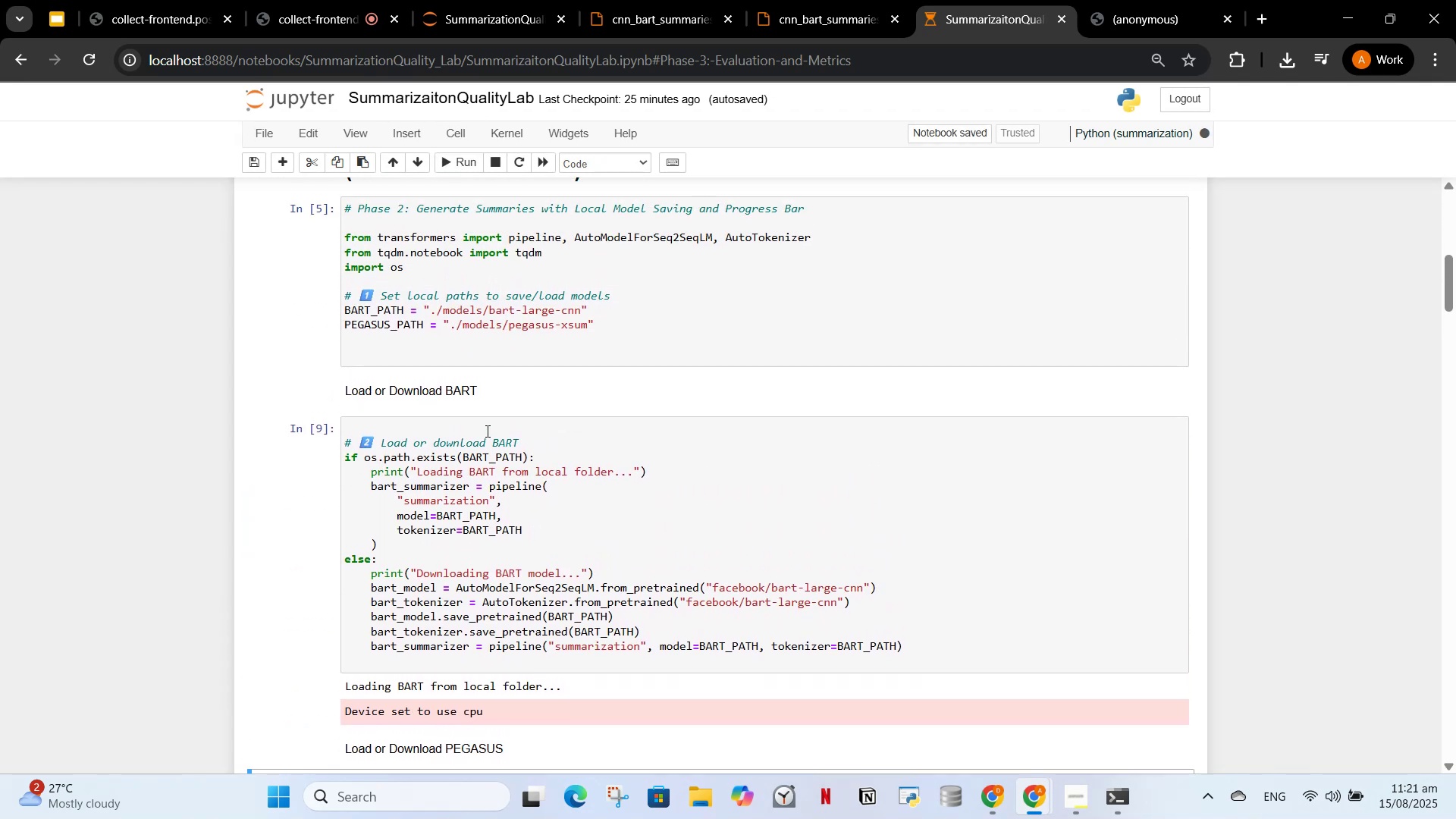 
scroll: coordinate [466, 497], scroll_direction: down, amount: 6.0
 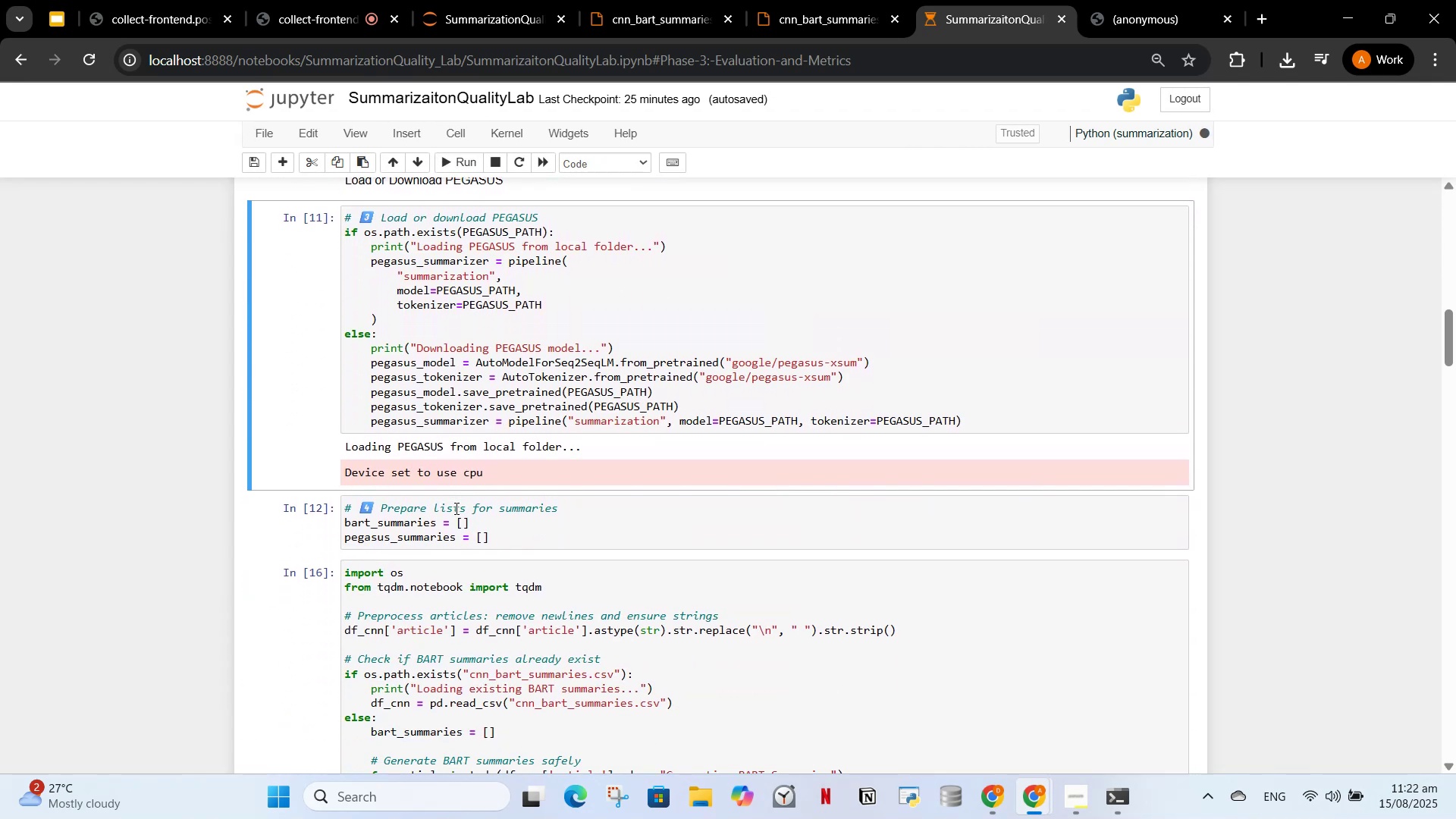 
left_click([455, 508])
 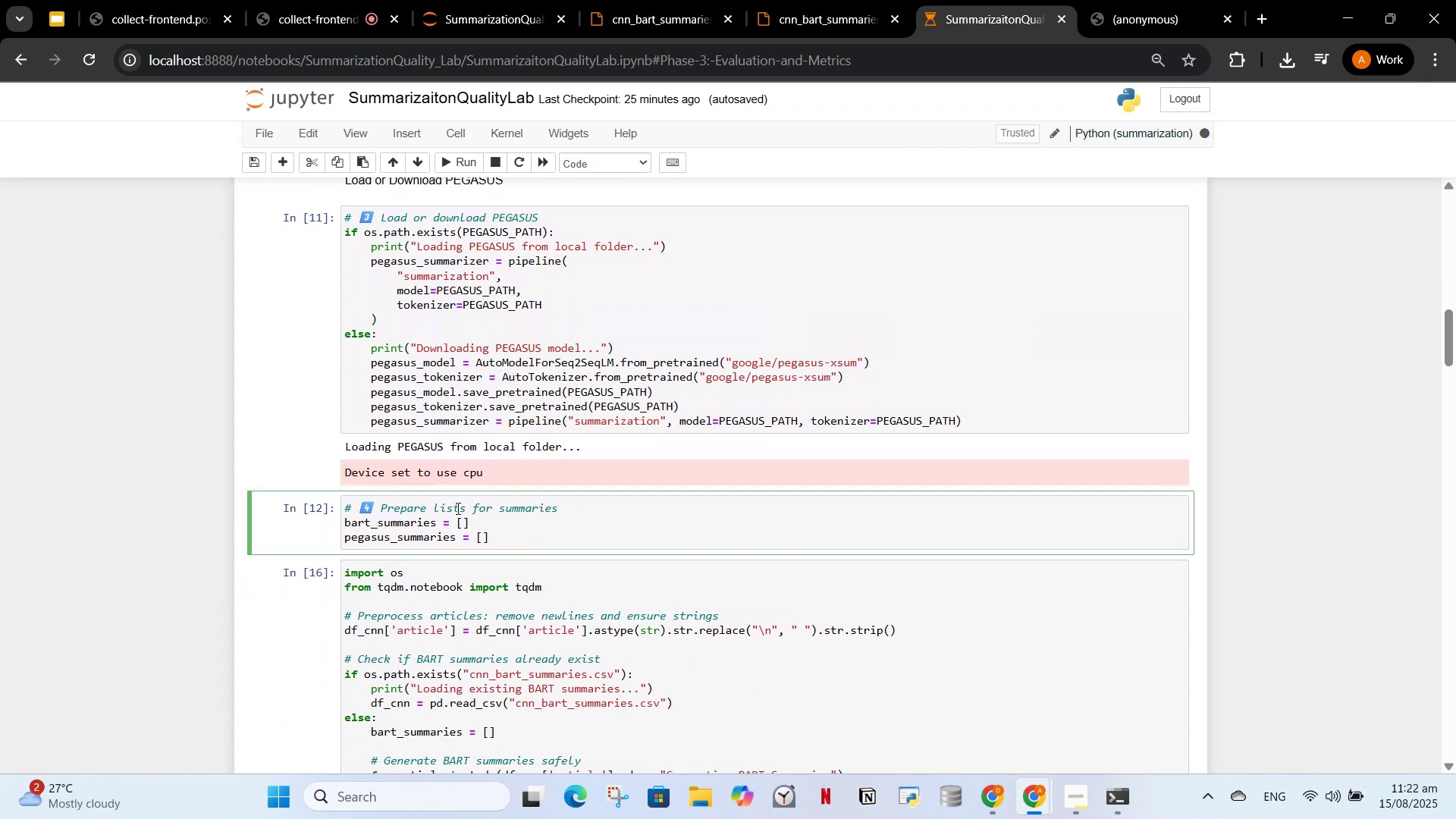 
scroll: coordinate [447, 522], scroll_direction: down, amount: 4.0
 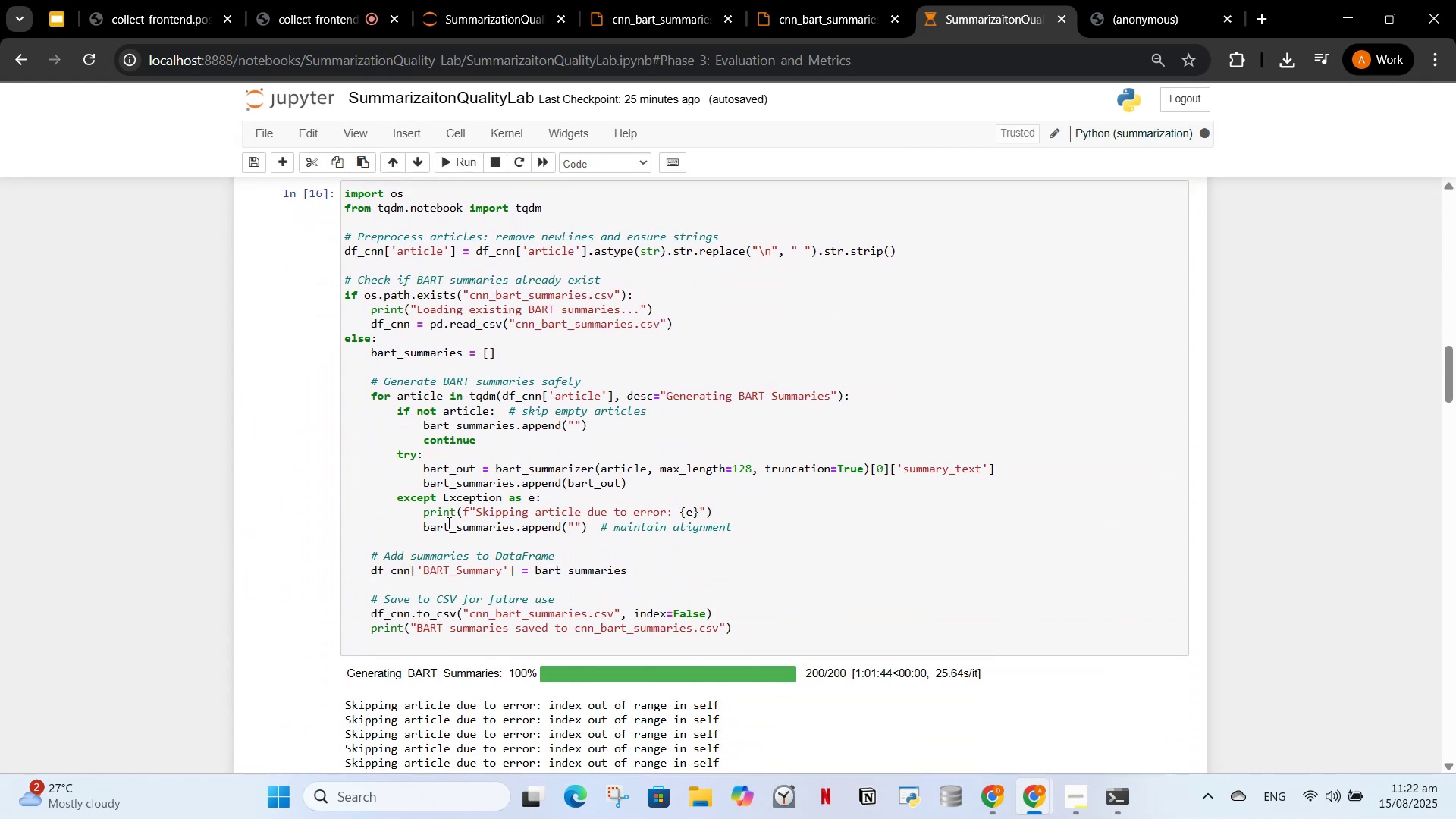 
scroll: coordinate [447, 522], scroll_direction: up, amount: 1.0
 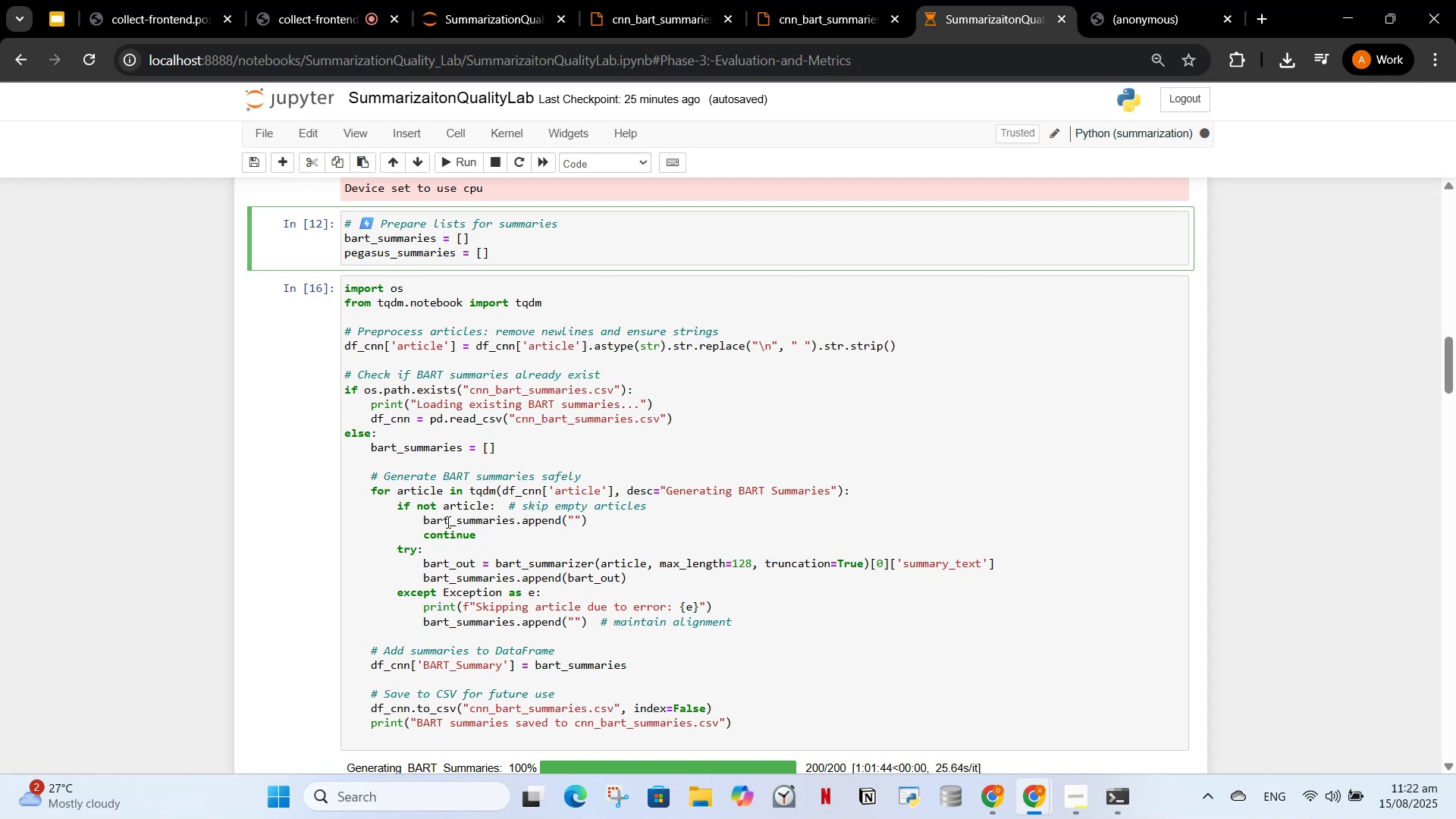 
scroll: coordinate [447, 522], scroll_direction: down, amount: 2.0
 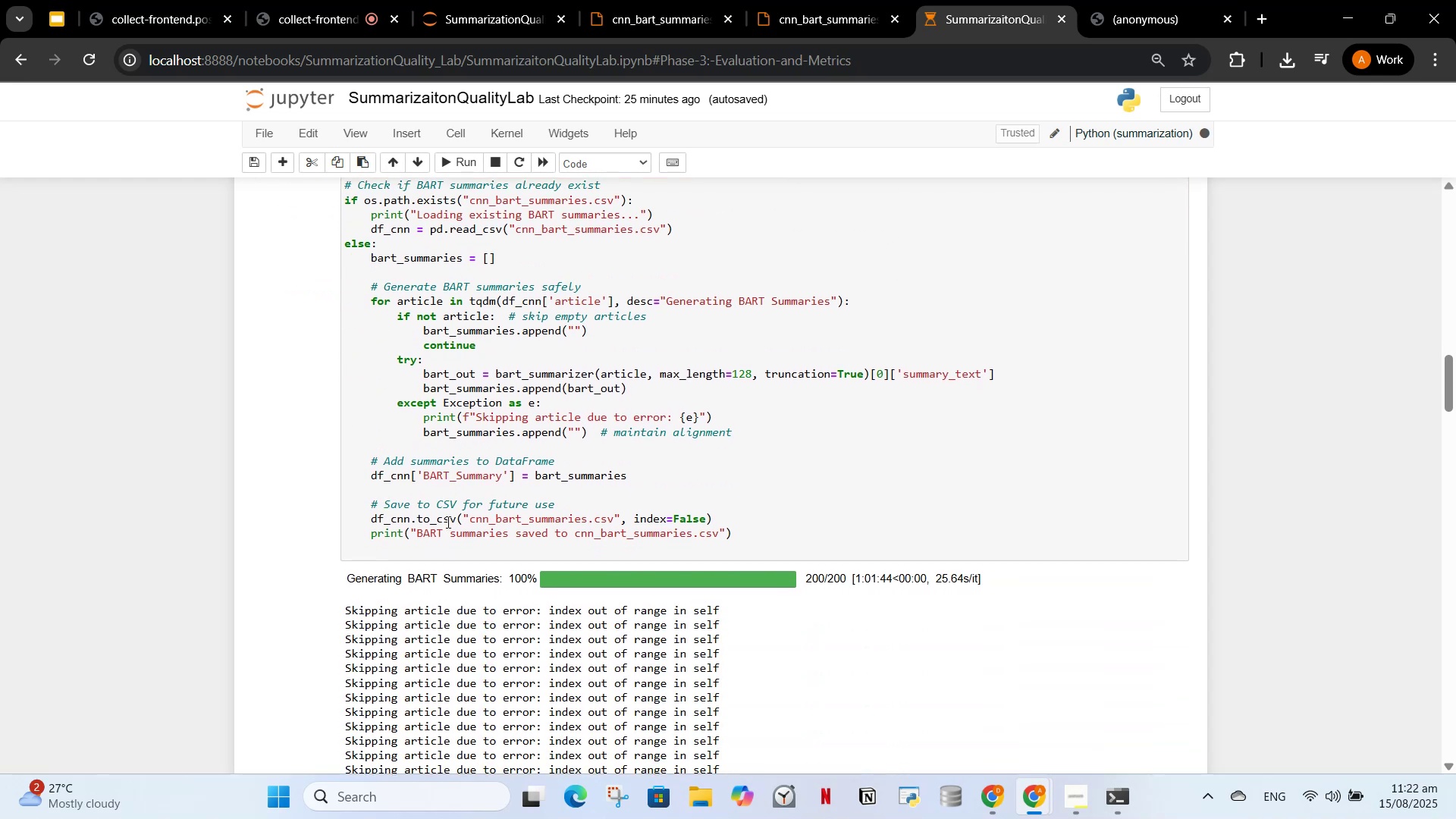 
scroll: coordinate [447, 522], scroll_direction: up, amount: 5.0
 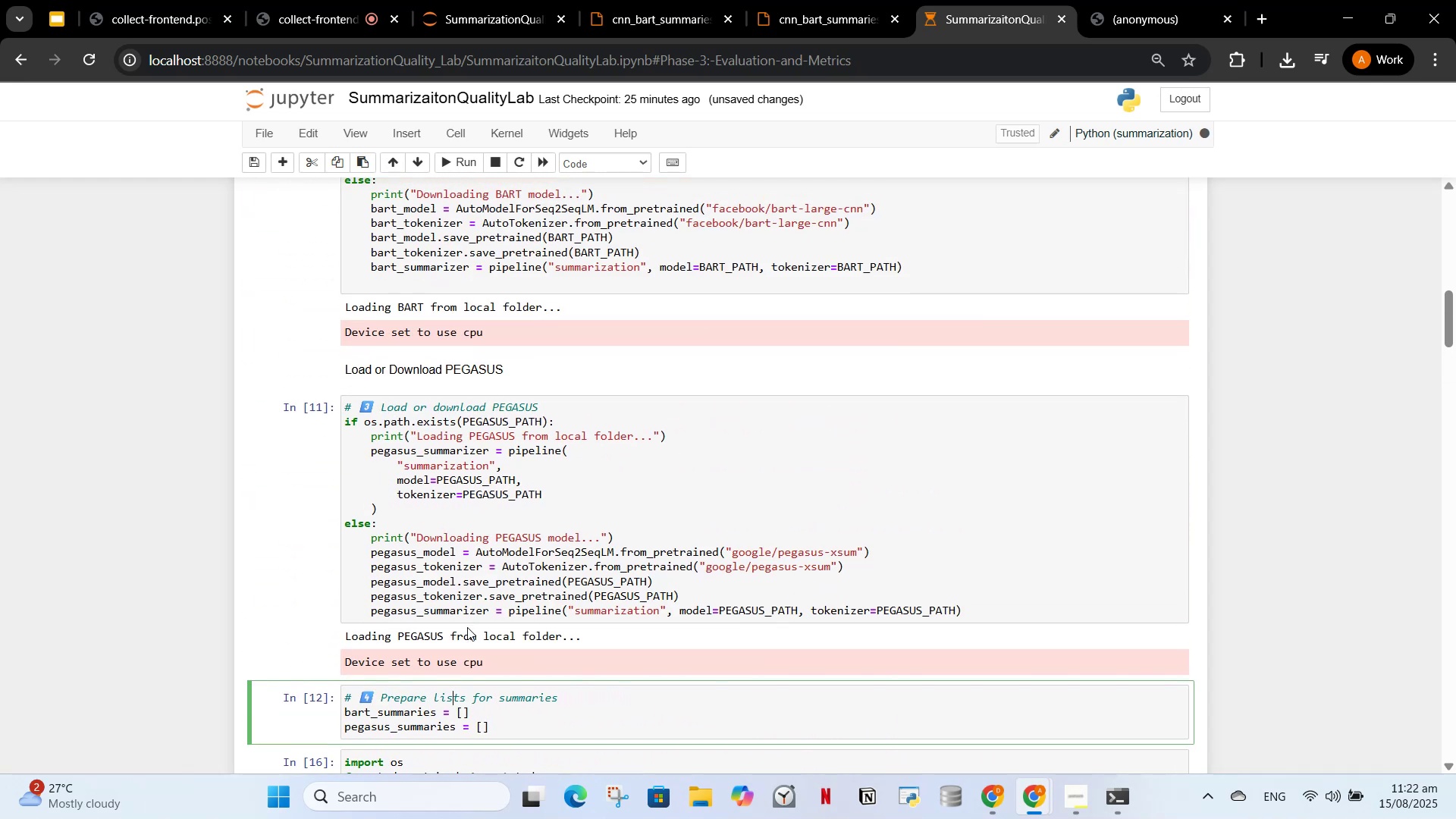 
left_click([465, 588])
 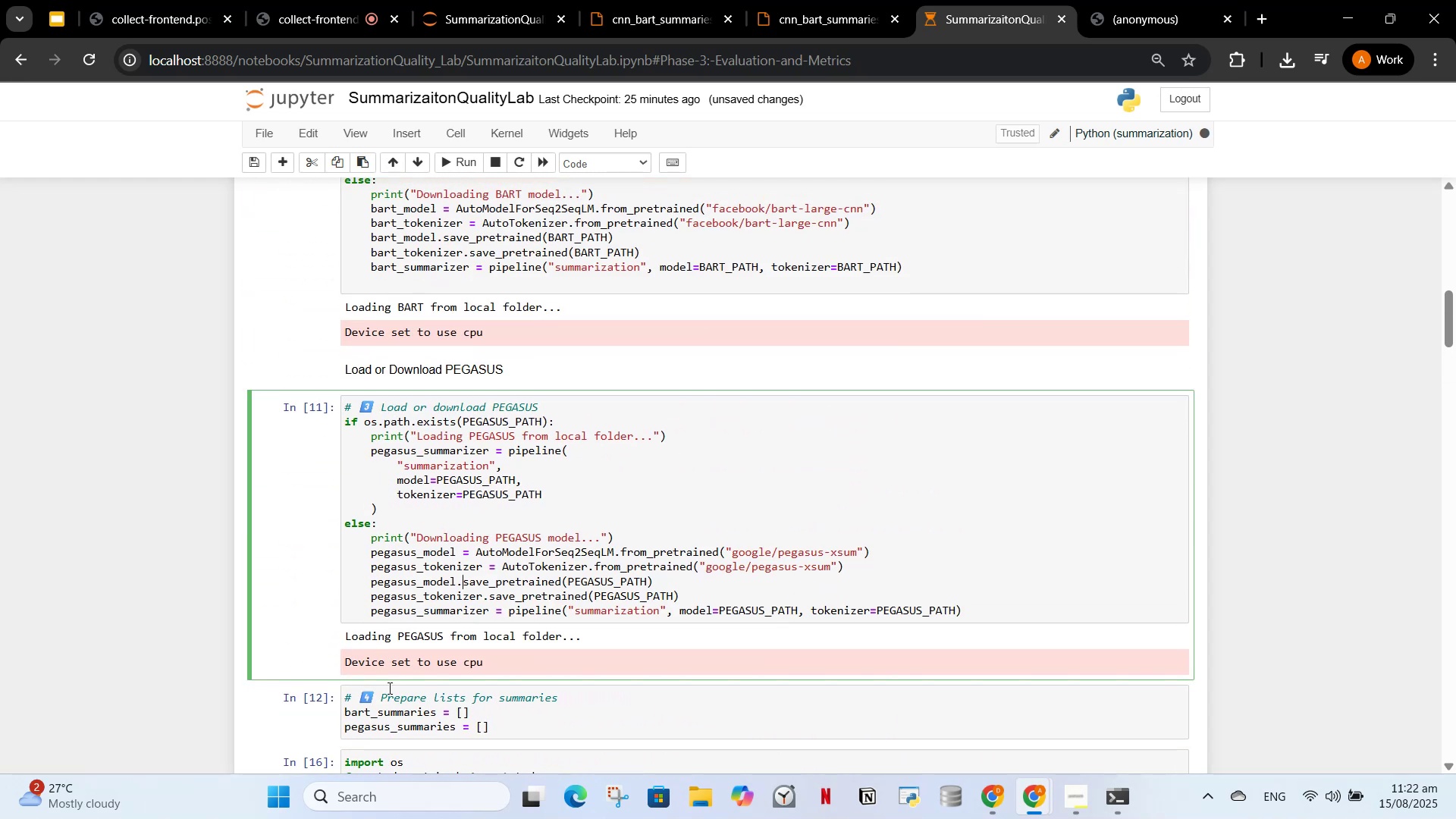 
scroll: coordinate [406, 590], scroll_direction: down, amount: 9.0
 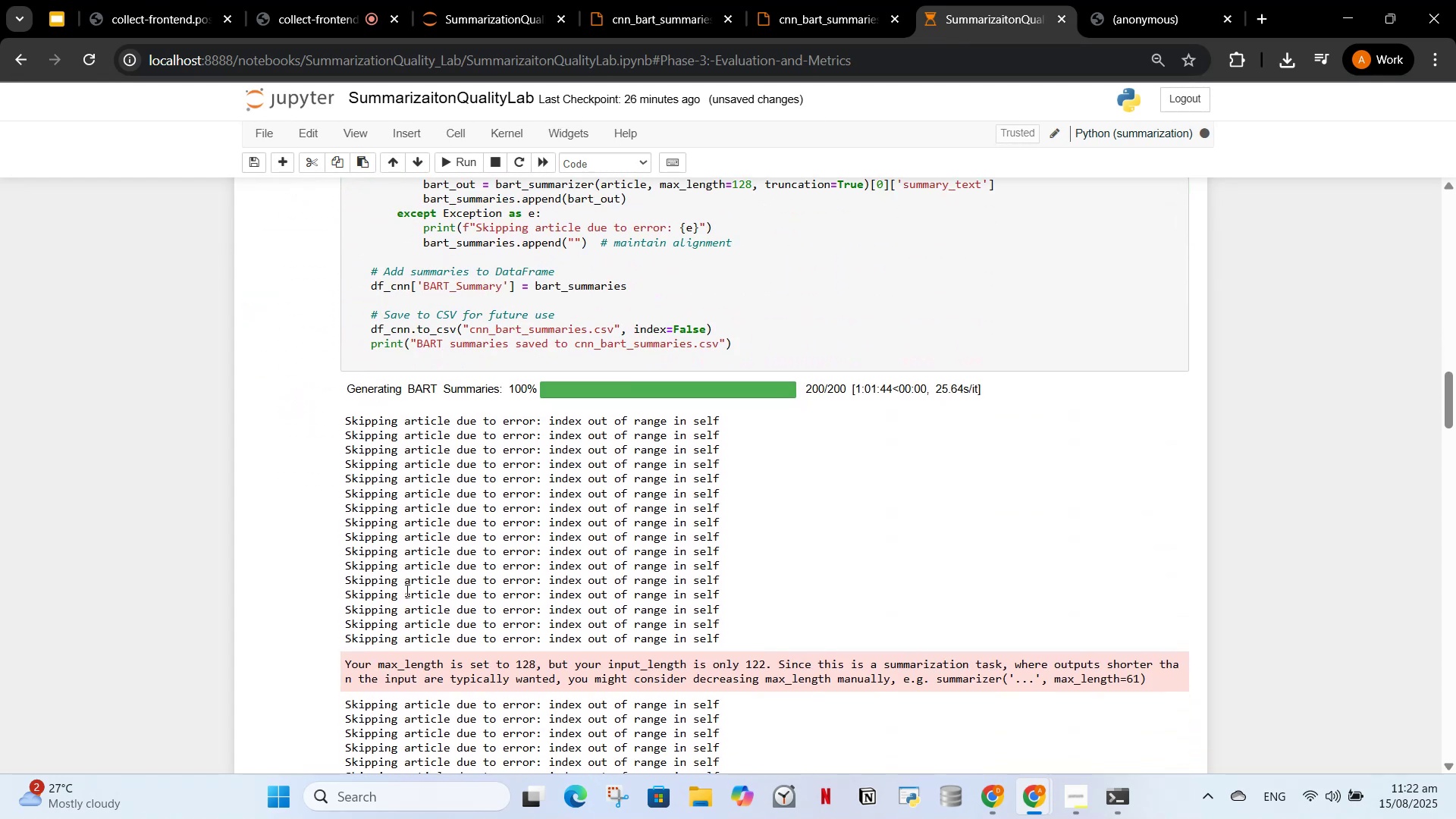 
scroll: coordinate [367, 656], scroll_direction: down, amount: 25.0
 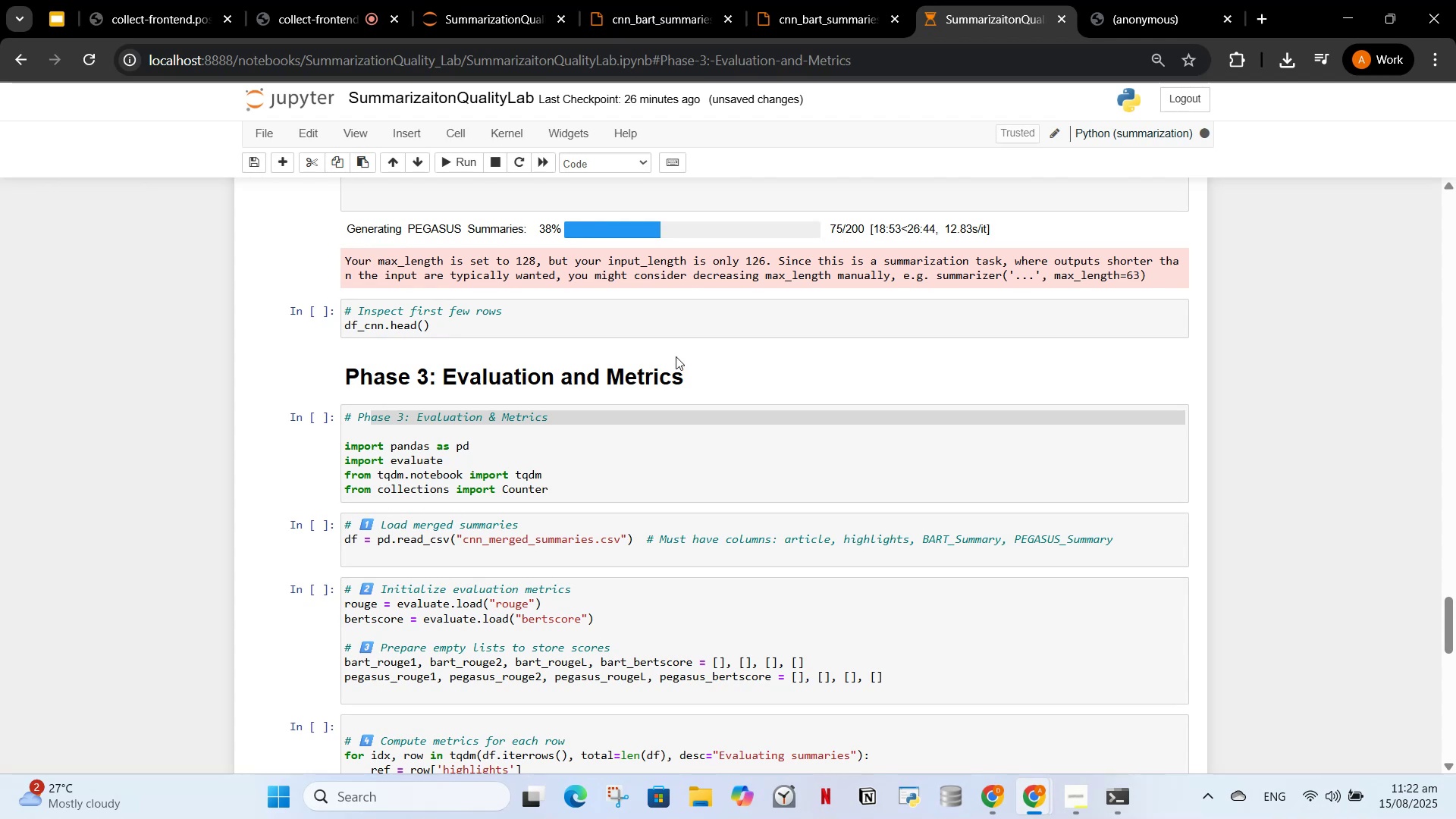 
left_click_drag(start_coordinate=[340, 222], to_coordinate=[416, 233])
 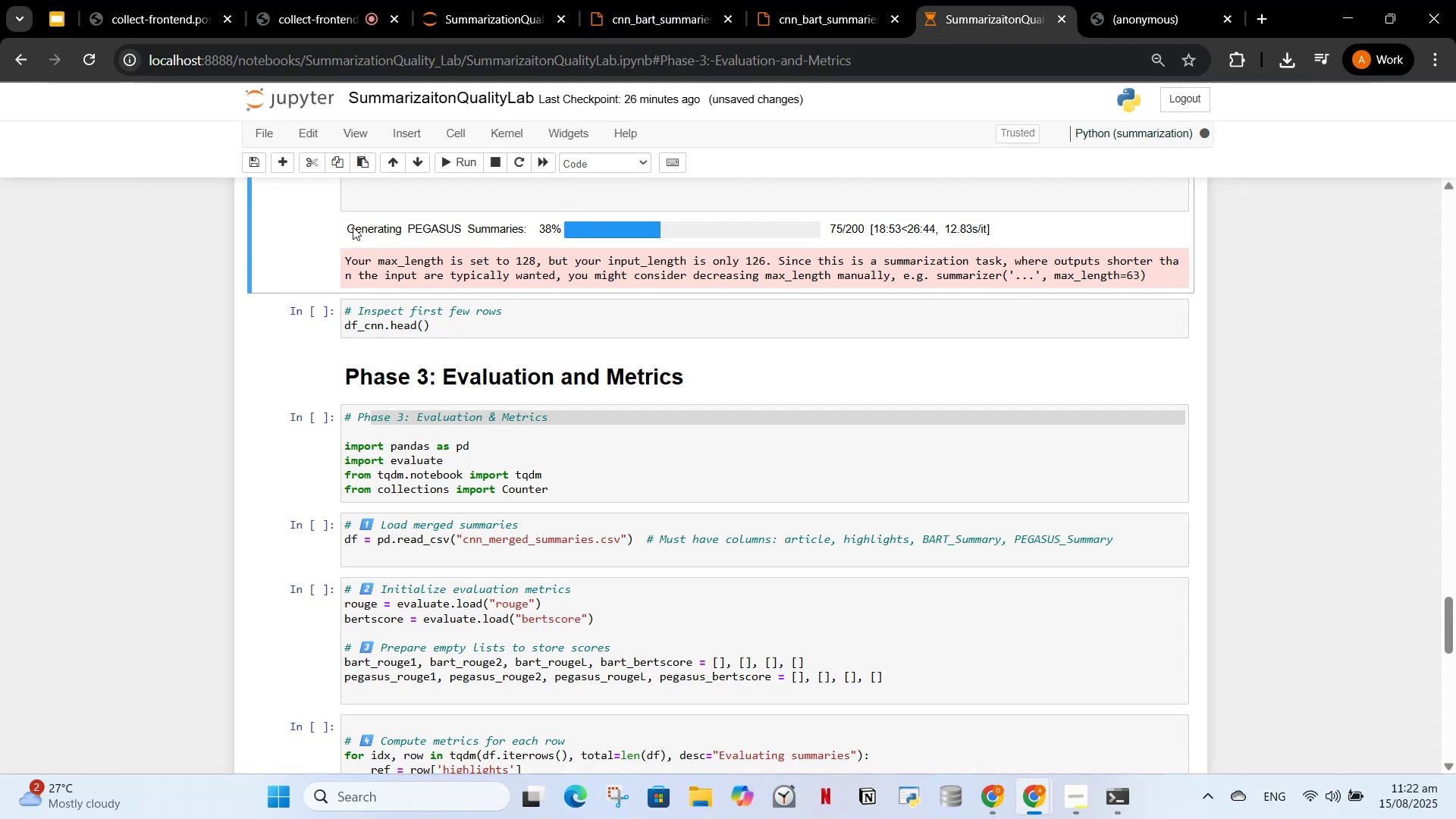 
left_click_drag(start_coordinate=[349, 224], to_coordinate=[1147, 284])
 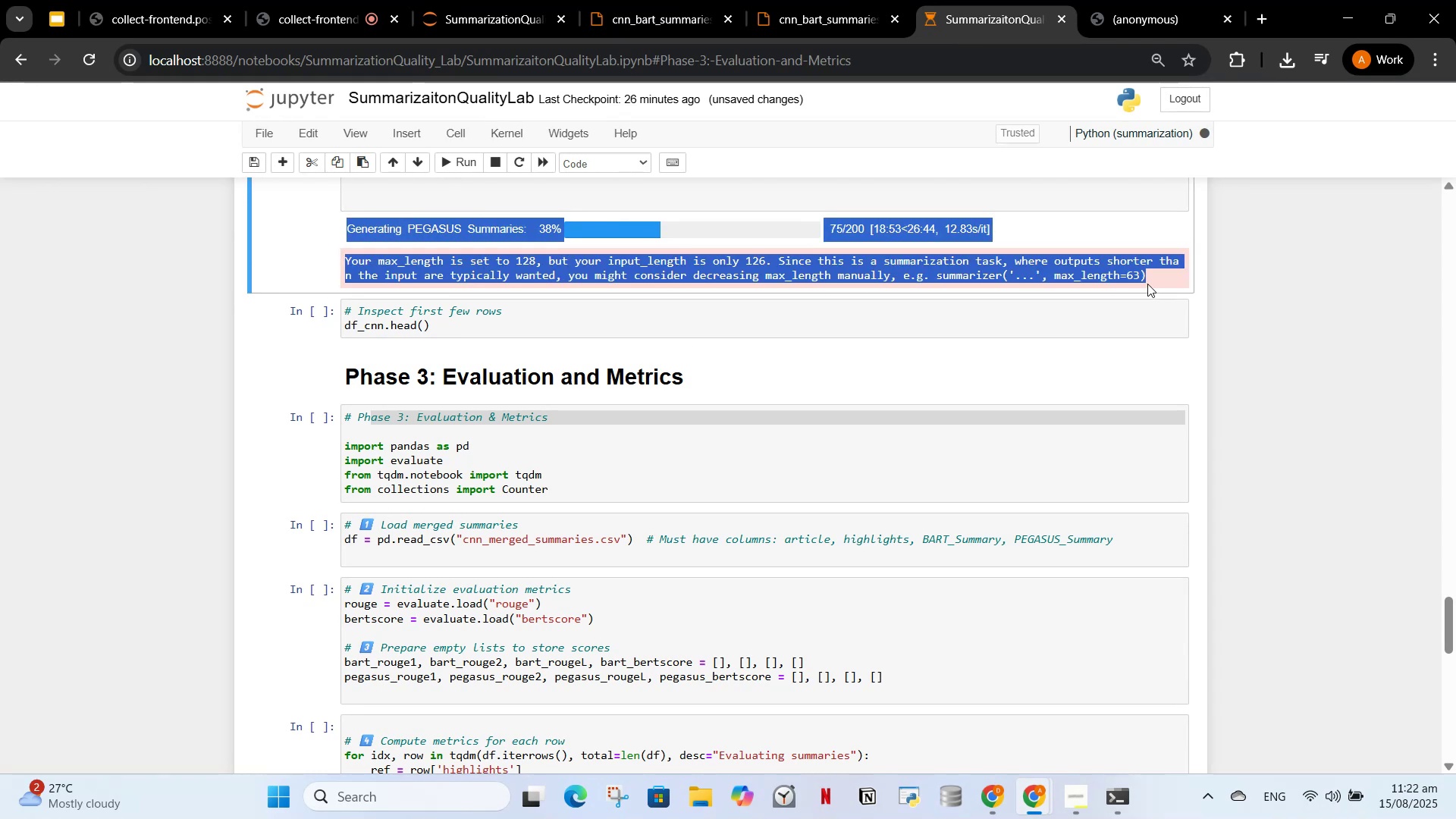 
key(Control+C)
 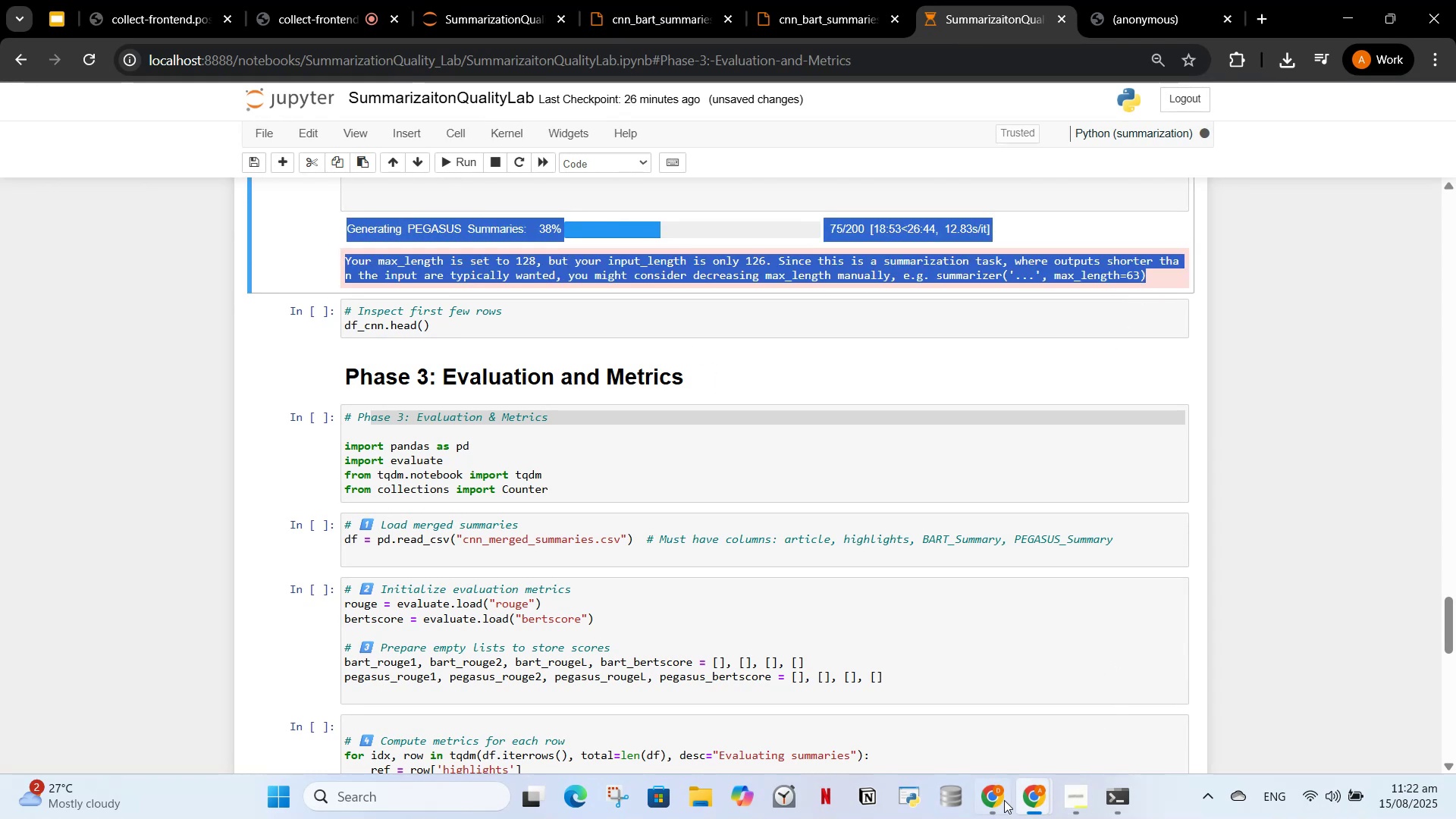 
left_click([1001, 807])
 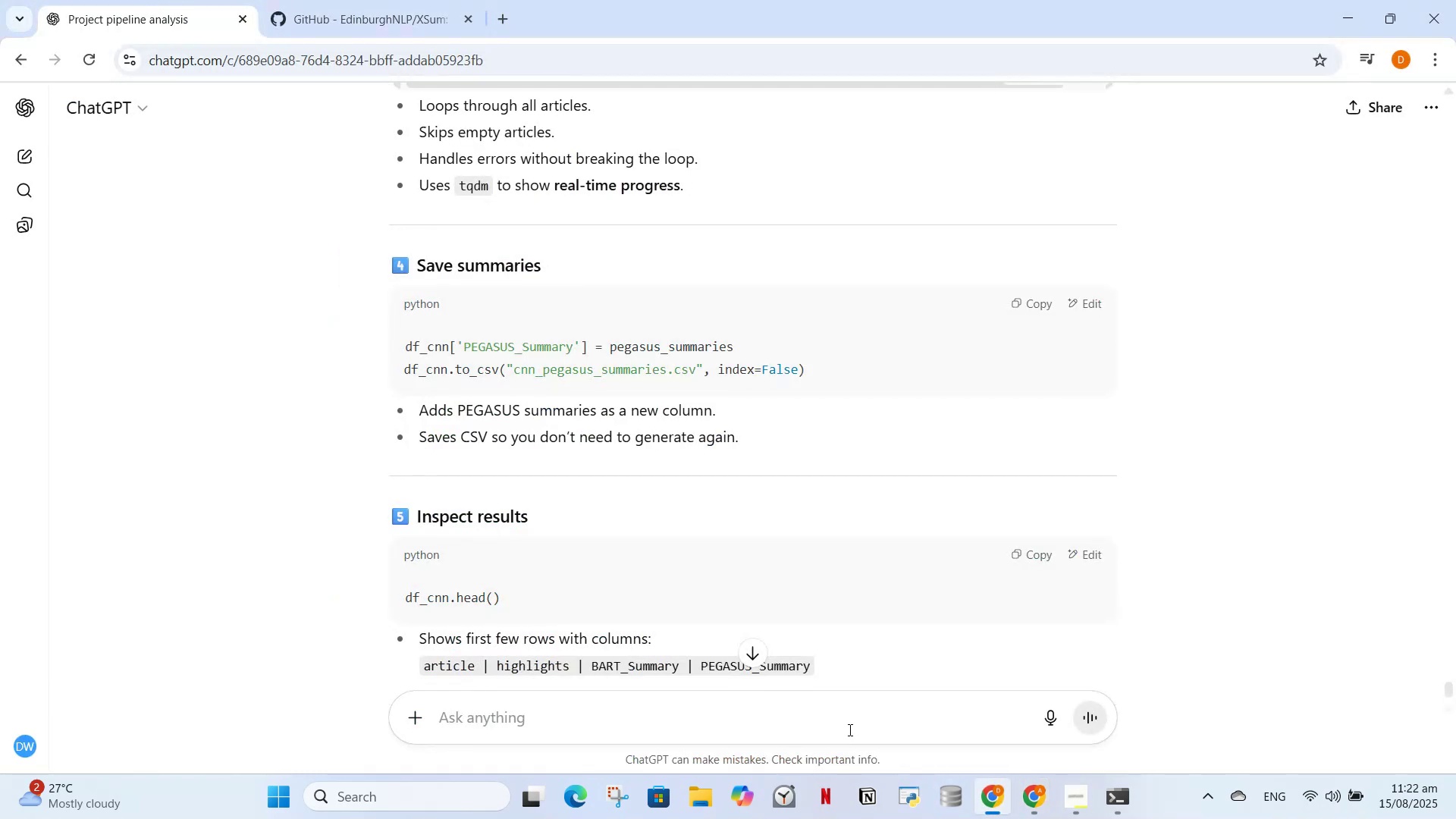 
left_click([848, 730])
 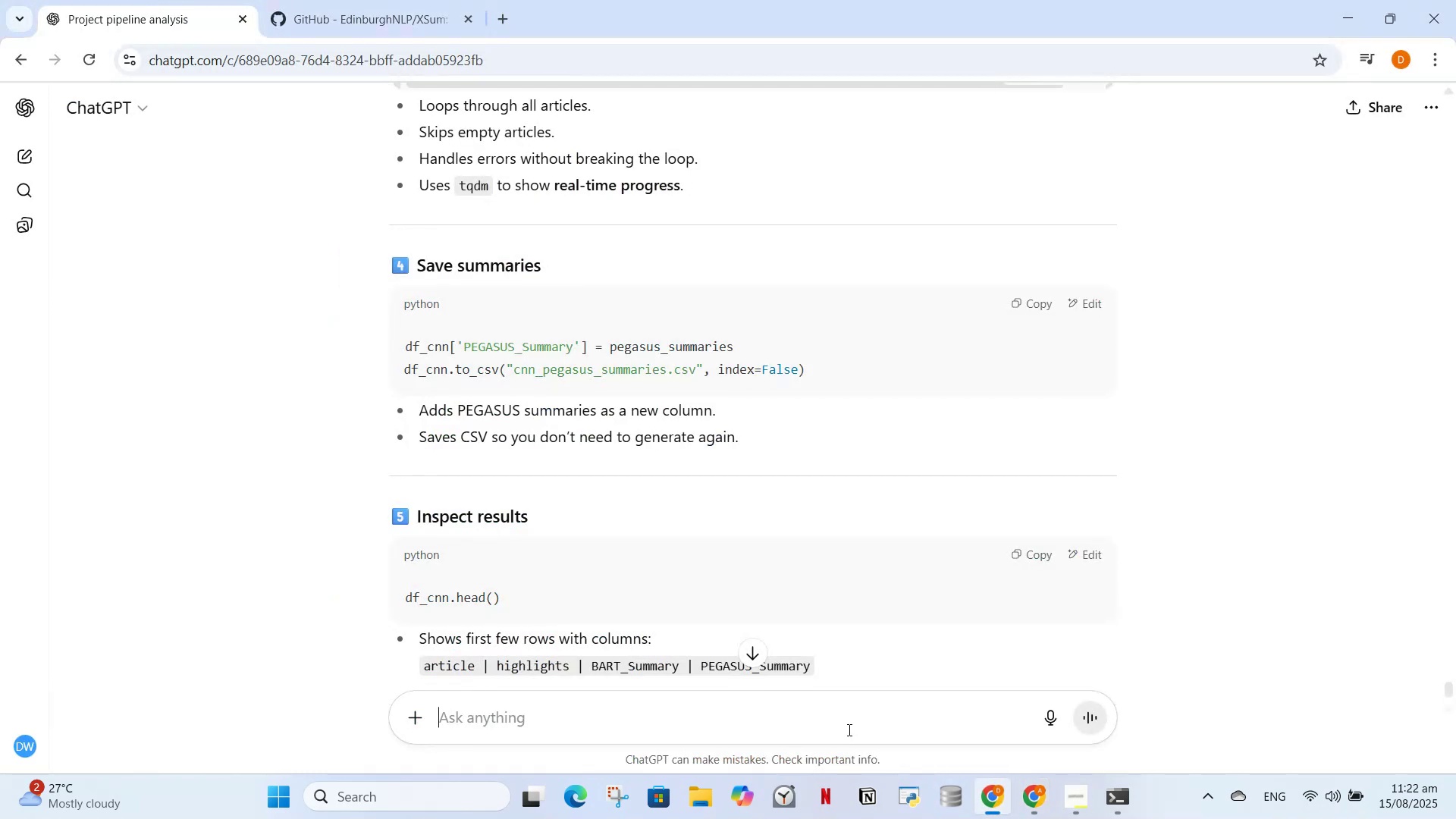 
key(Control+V)
 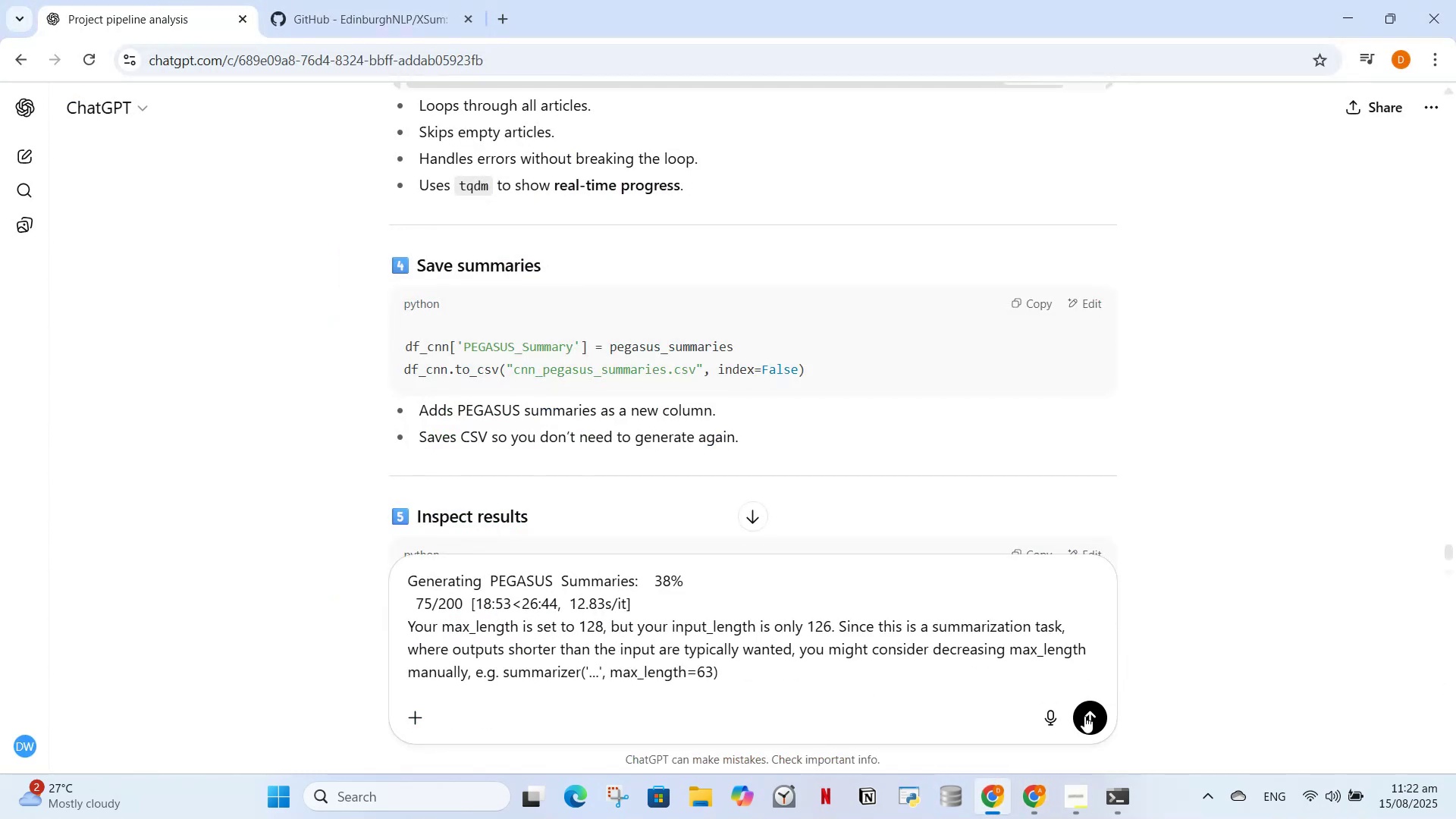 
left_click([1084, 725])
 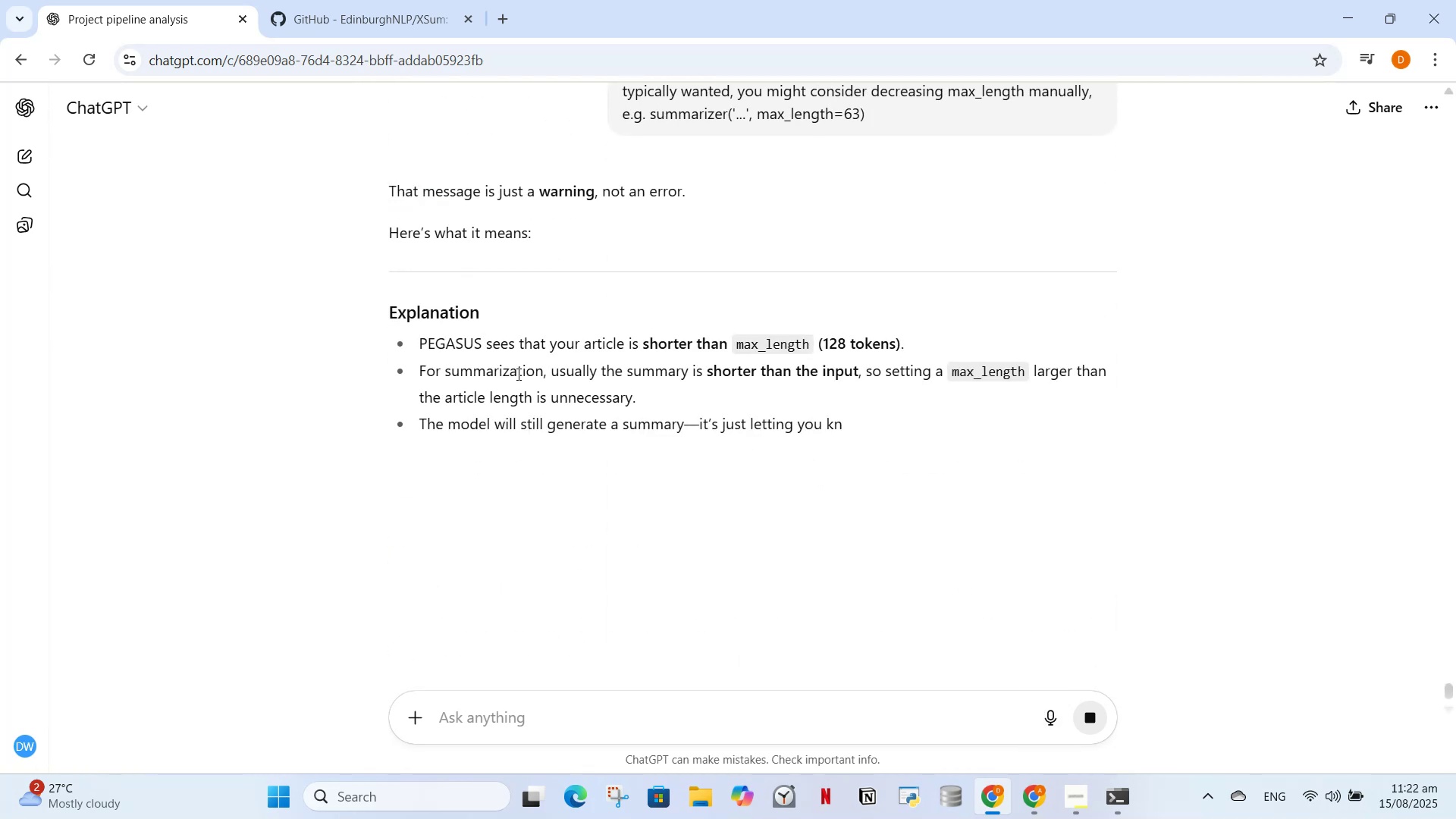 
wait(6.27)
 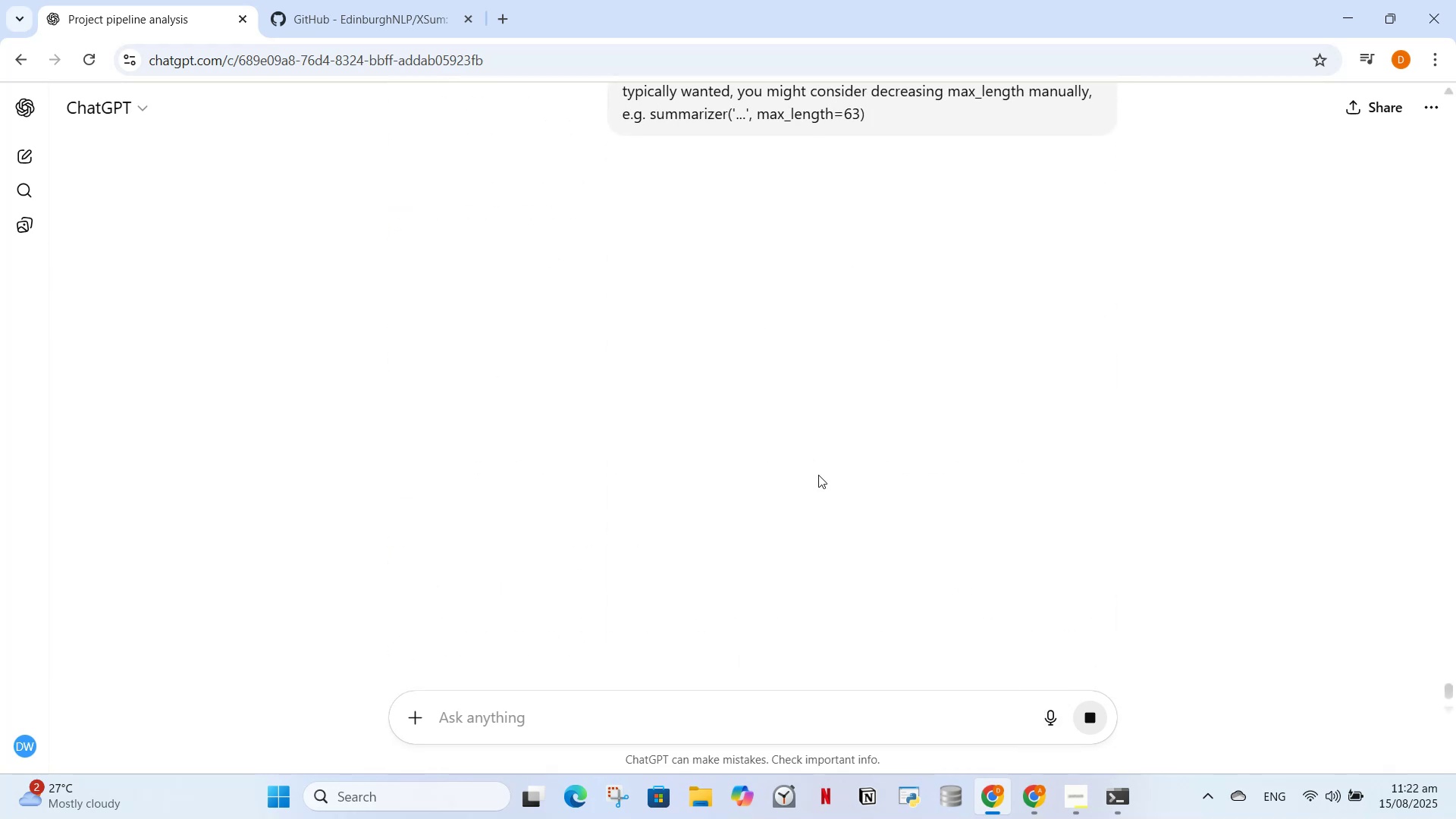 
scroll: coordinate [616, 466], scroll_direction: down, amount: 5.0
 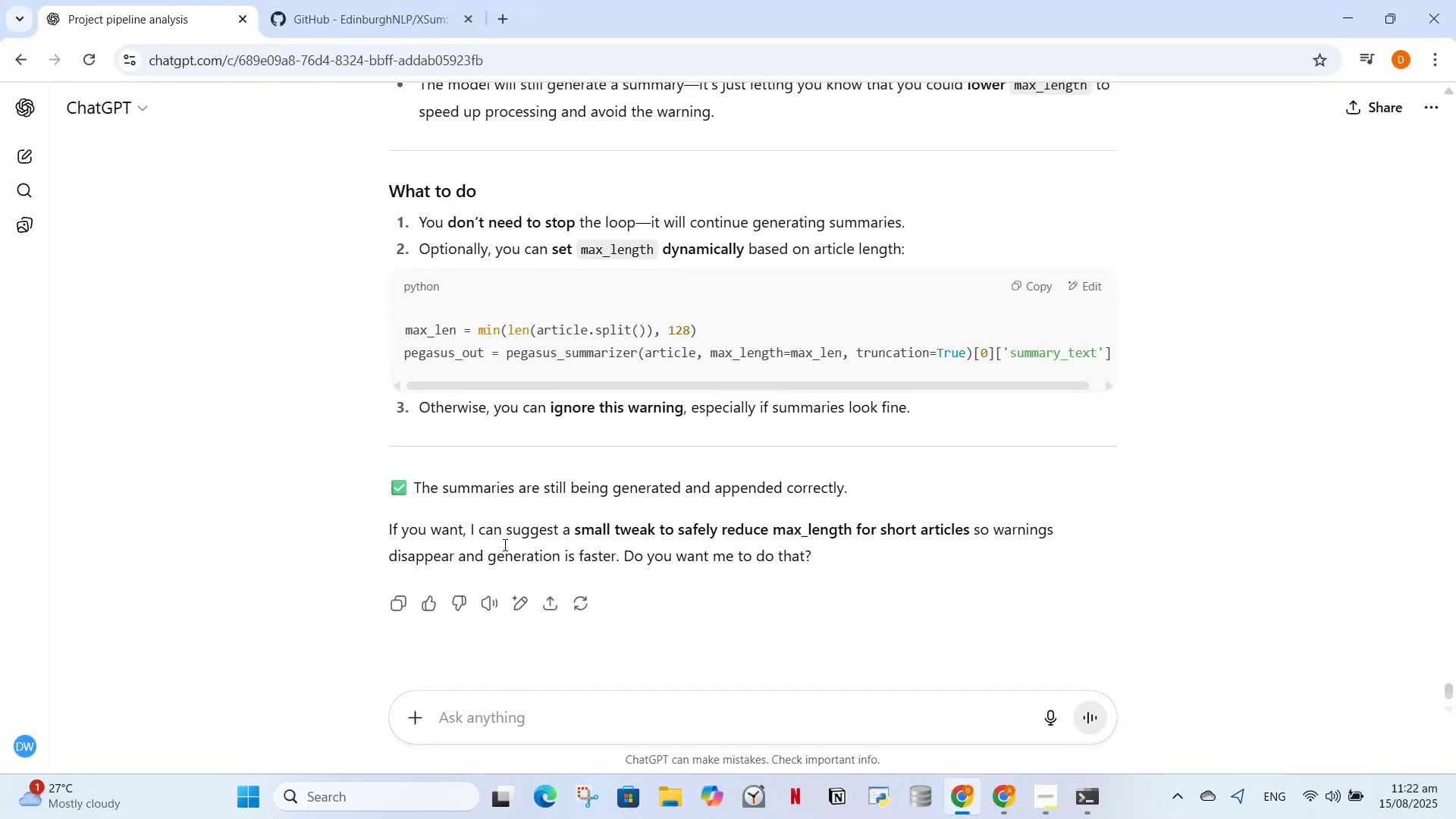 
wait(8.81)
 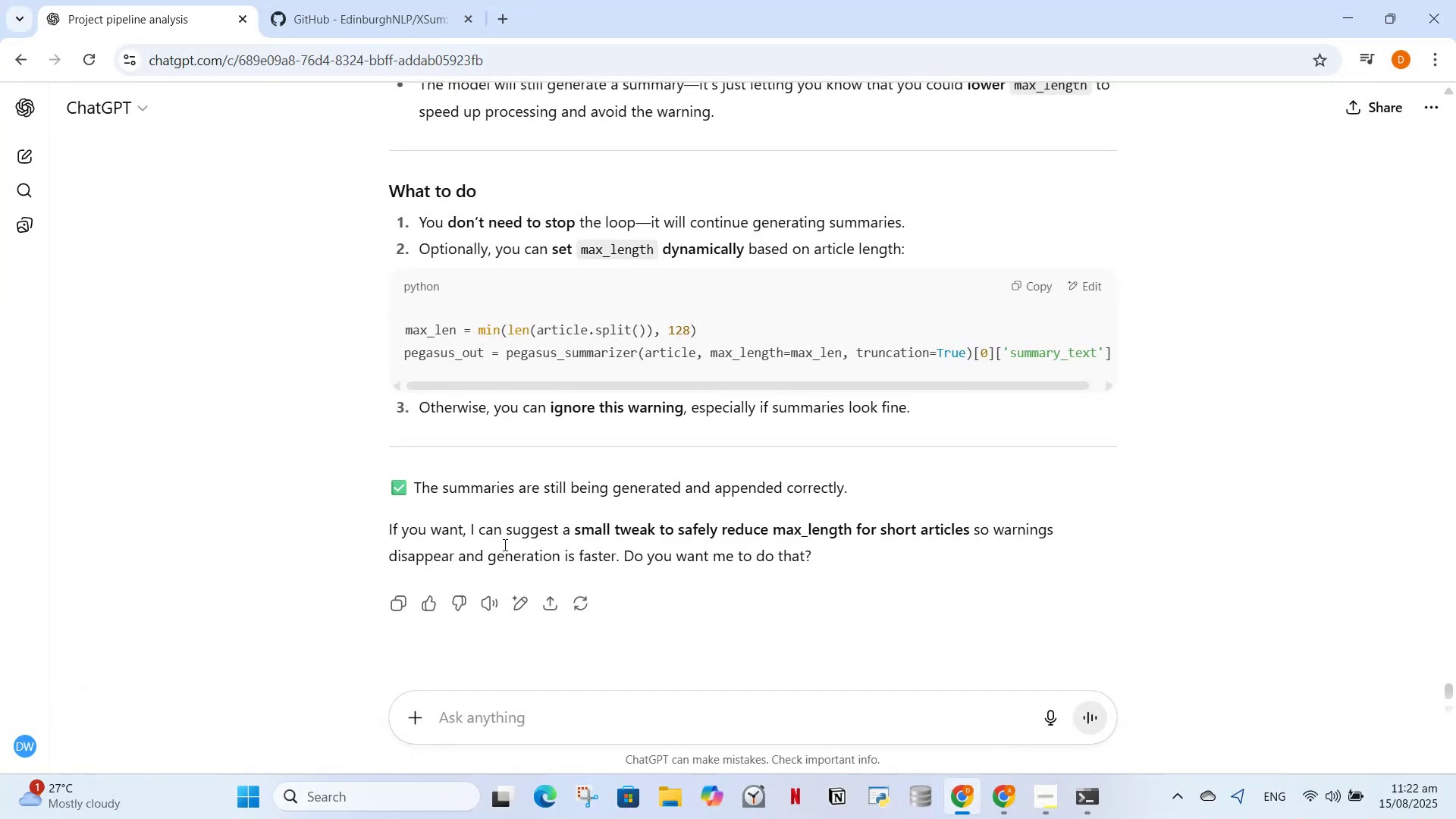 
left_click_drag(start_coordinate=[631, 720], to_coordinate=[647, 709])
 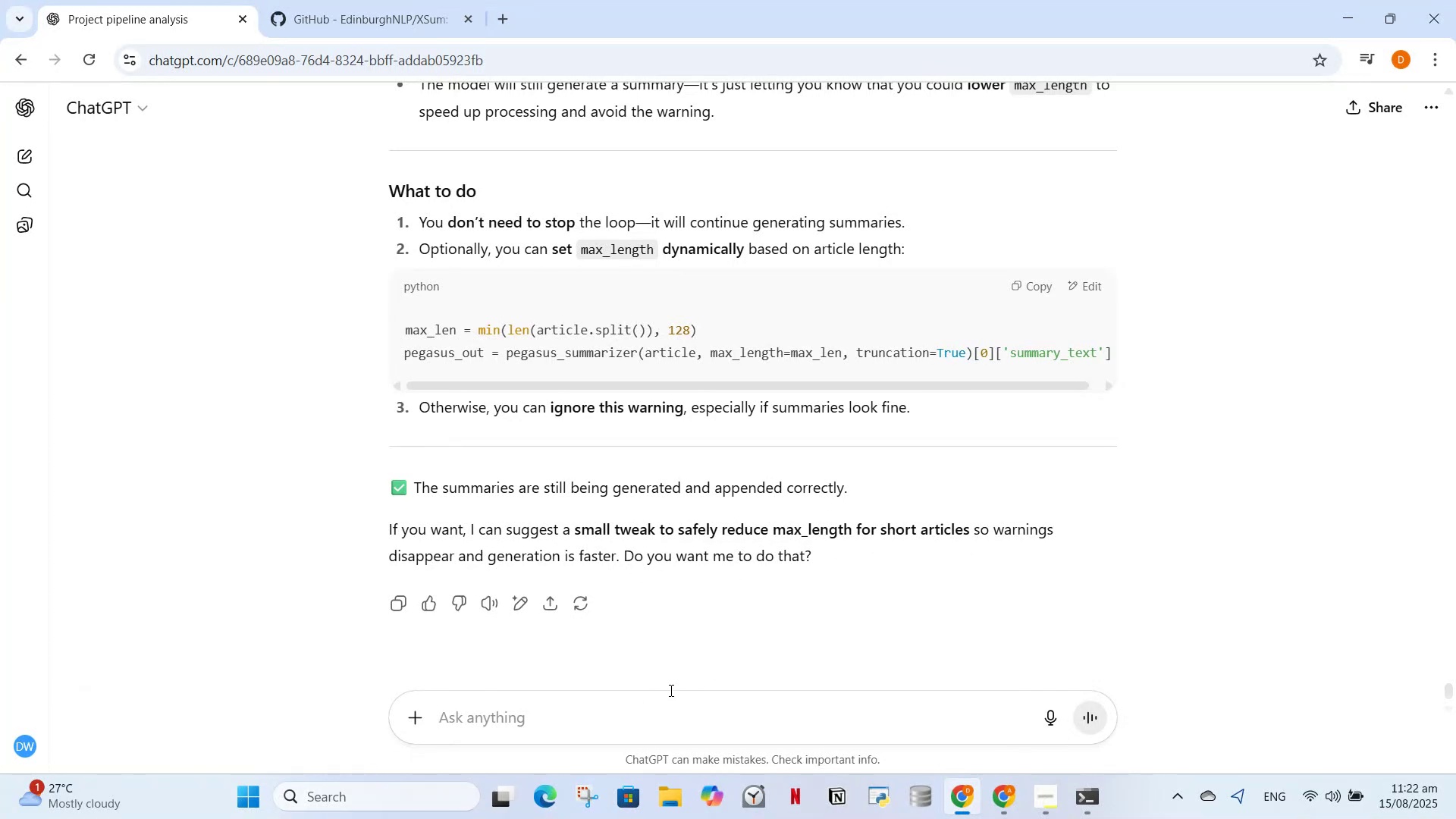 
type(I think BART summaries are generated with the same warning so no w)
key(Backspace)
type(e)
key(Backspace)
type(issue for this also i guess)
 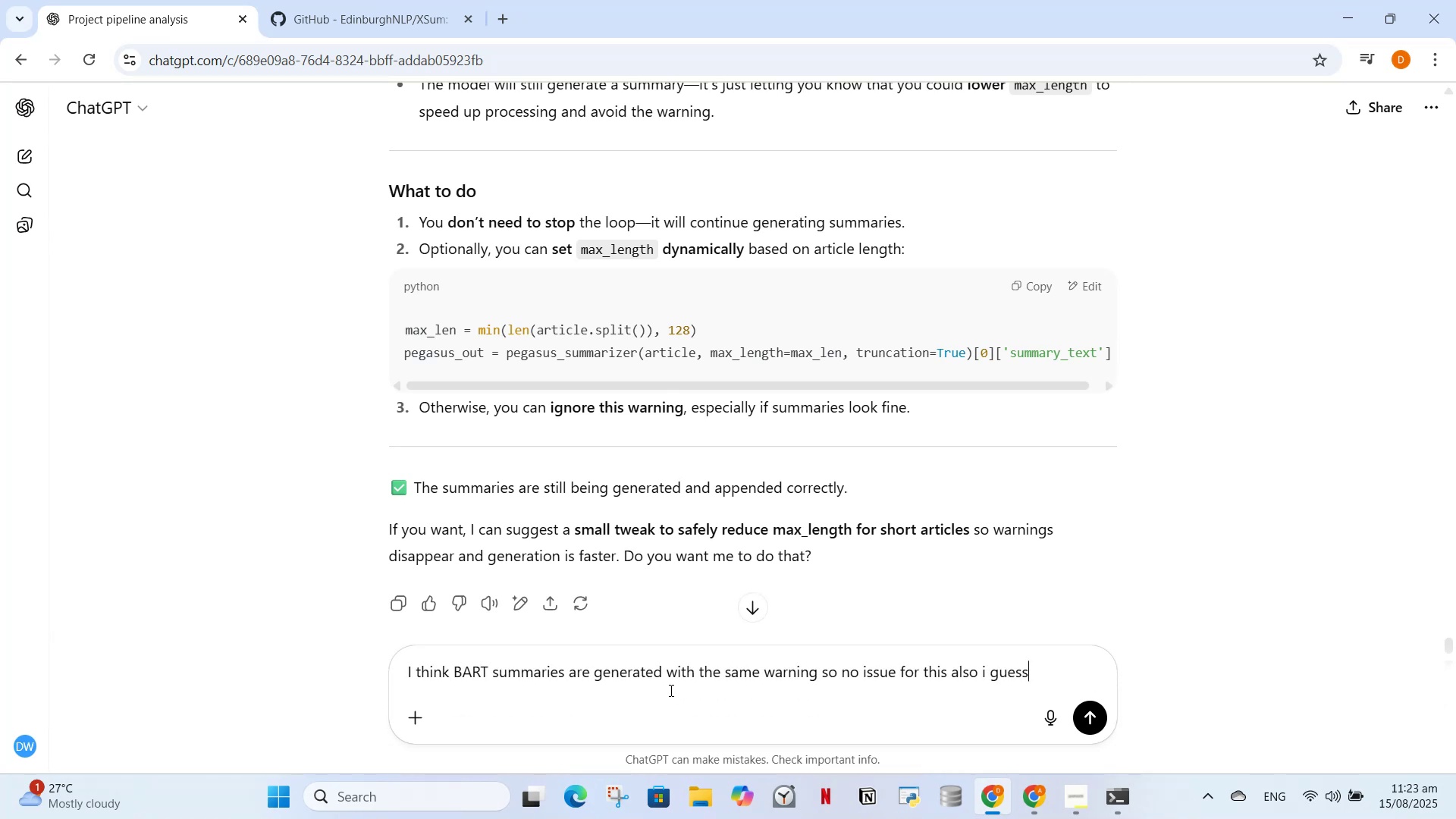 
key(Enter)
 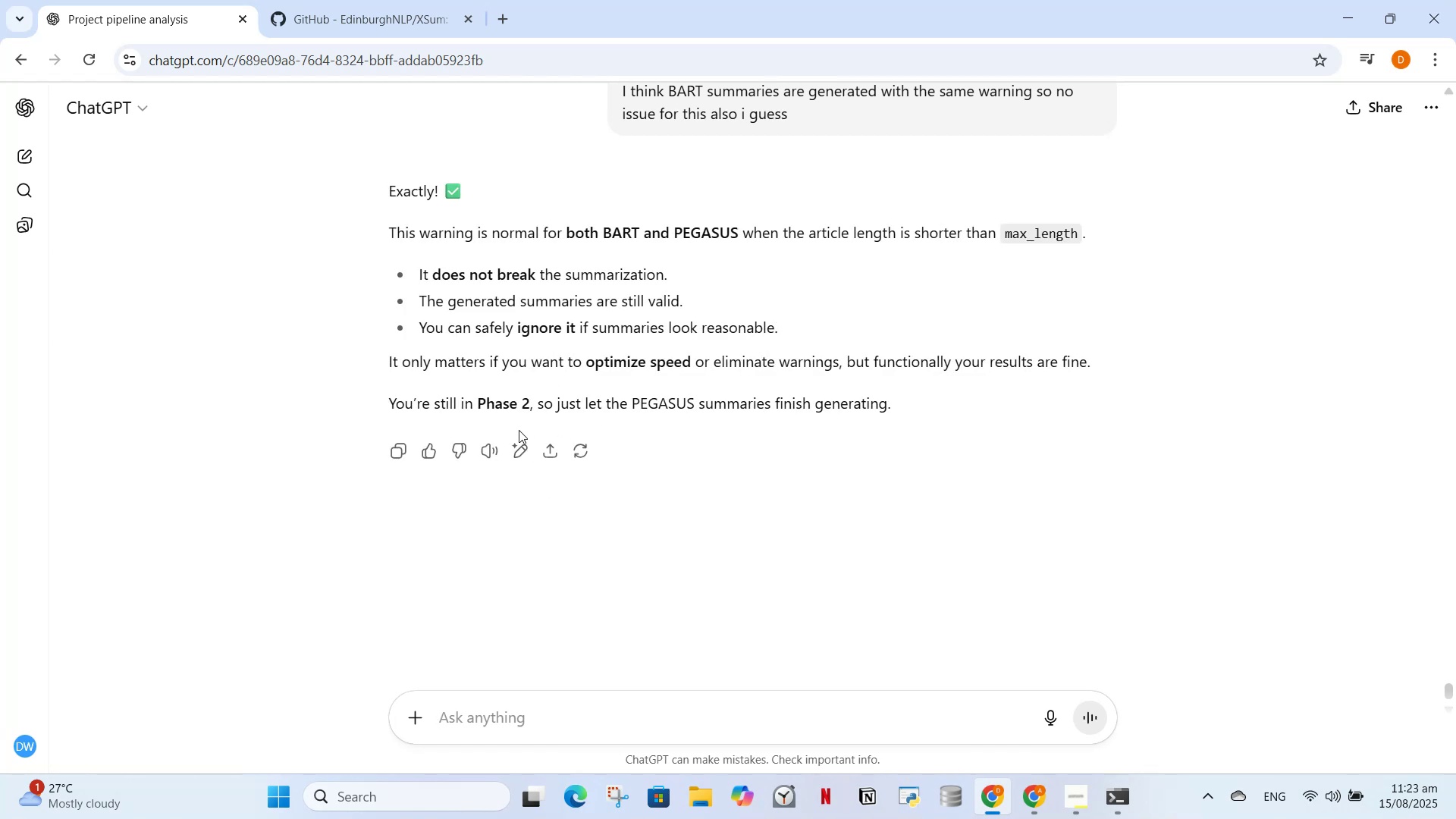 
wait(9.54)
 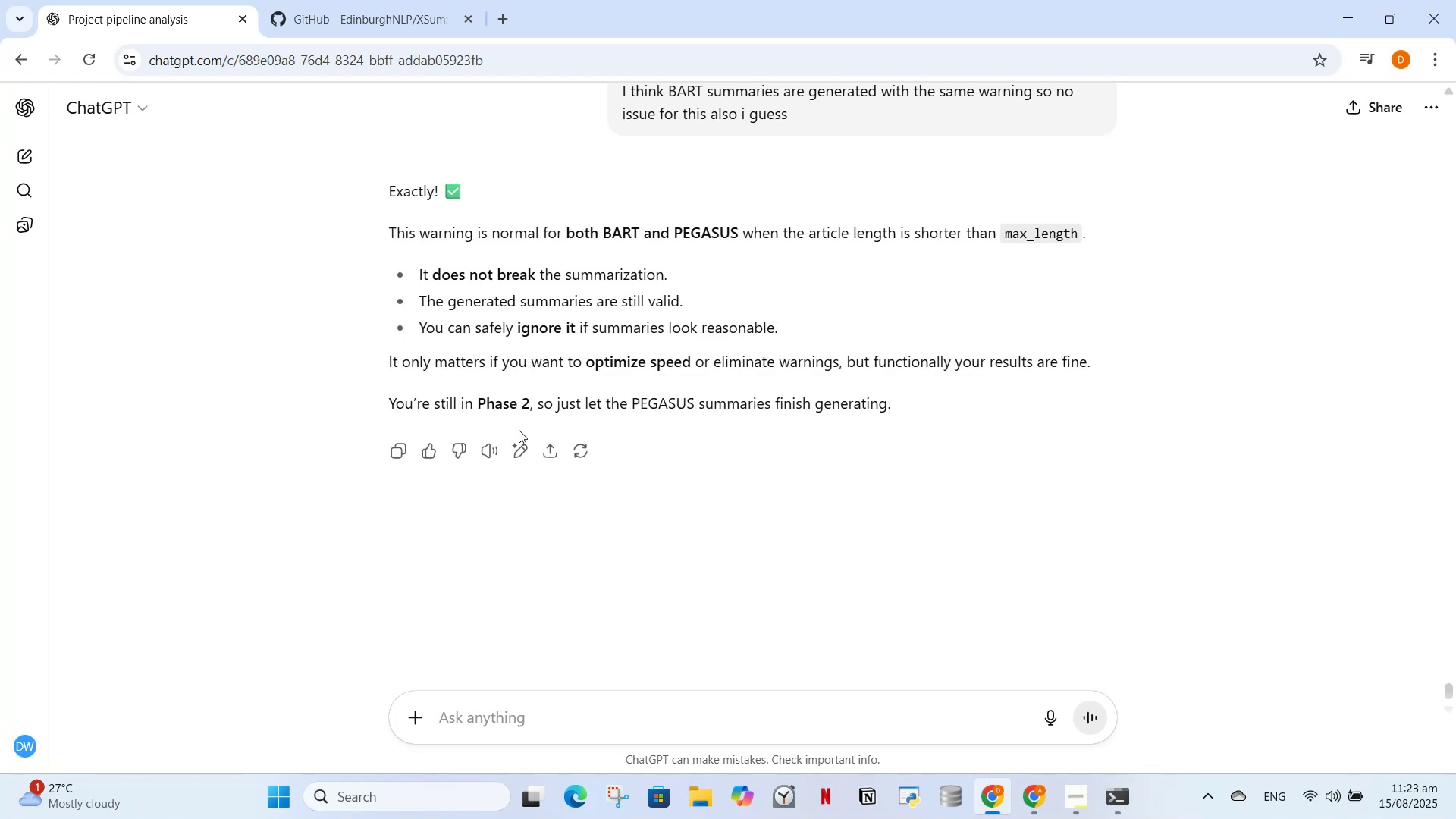 
scroll: coordinate [883, 441], scroll_direction: up, amount: 1.0
 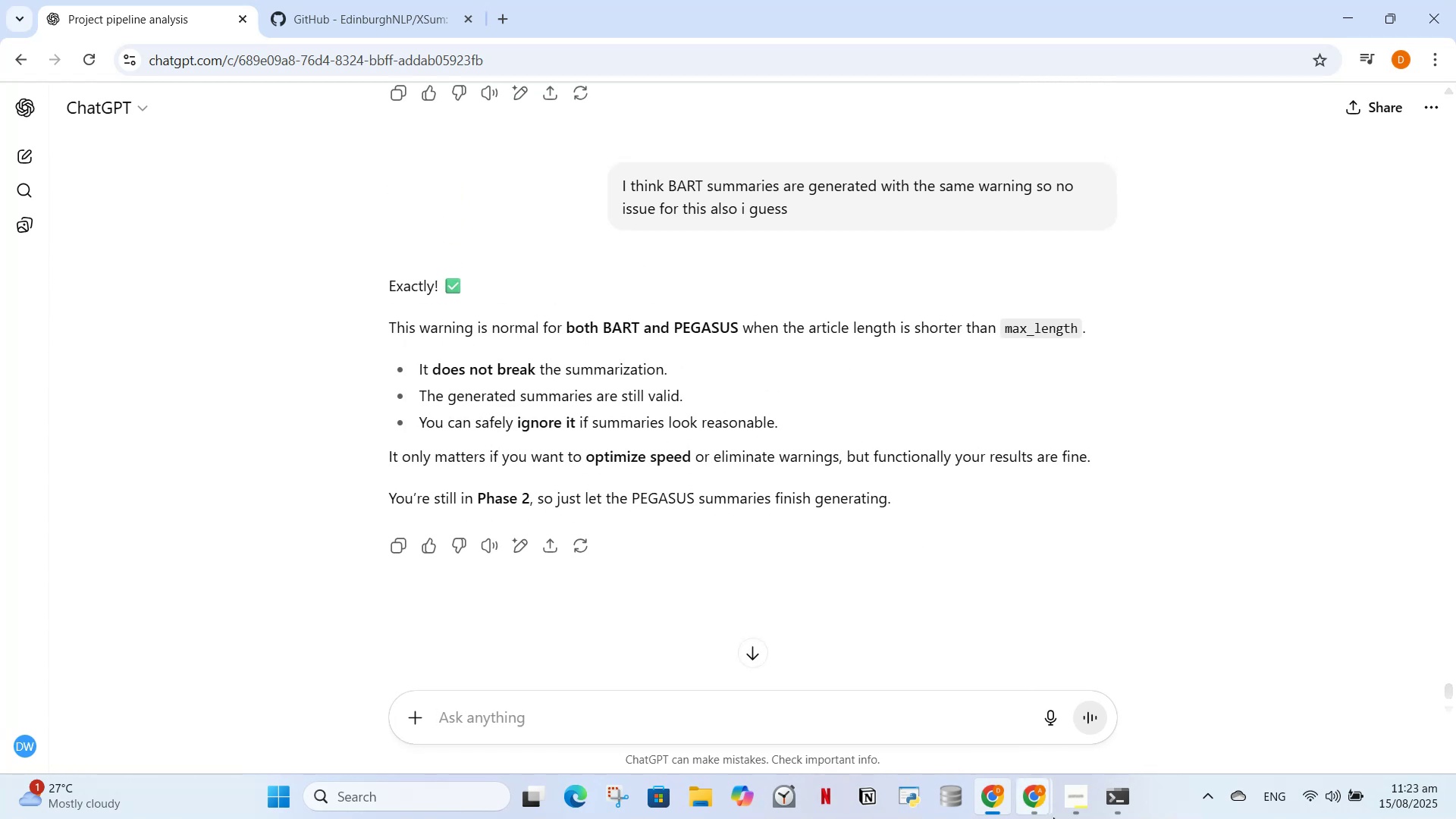 
left_click([1046, 814])
 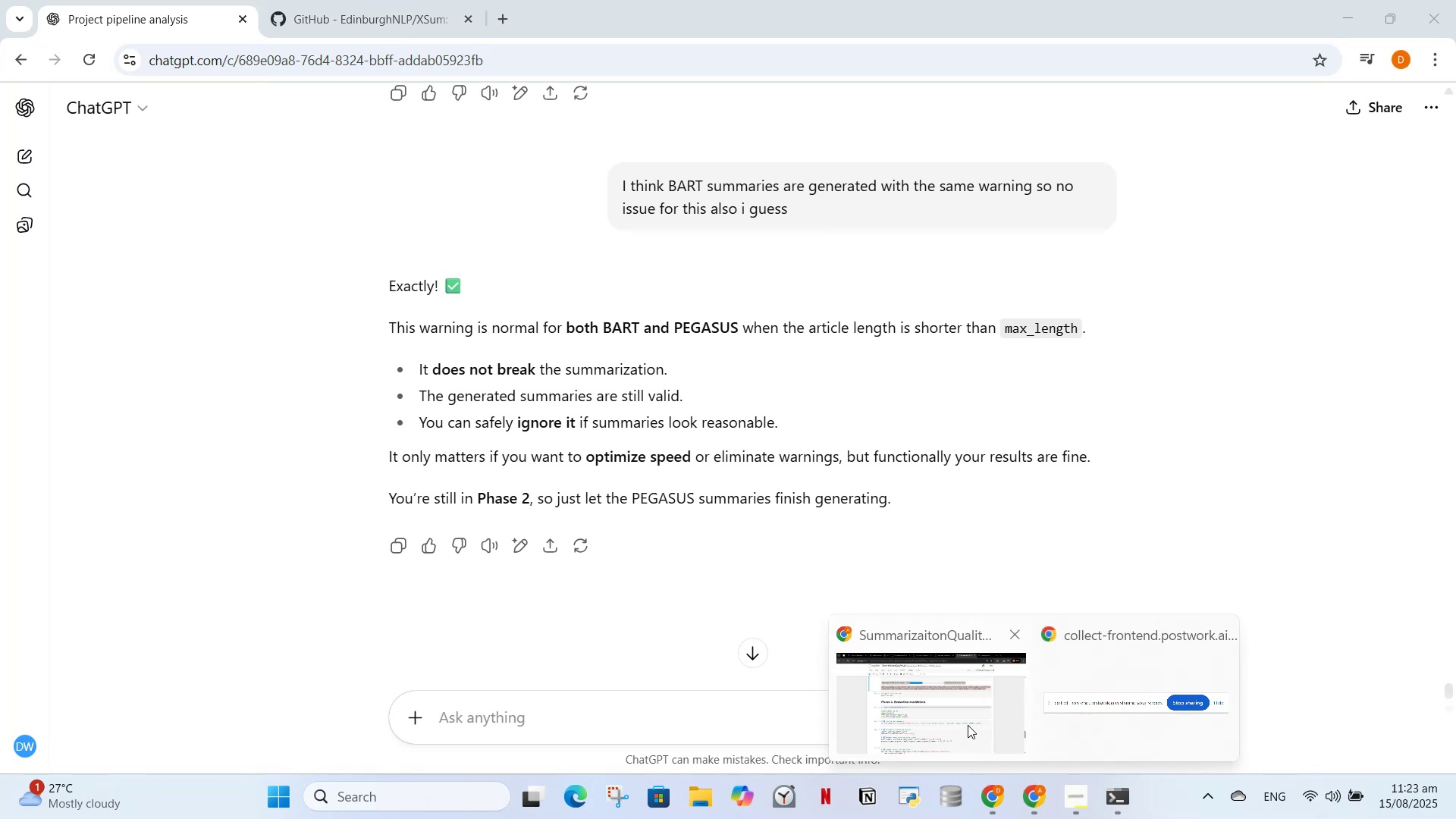 
left_click([968, 725])
 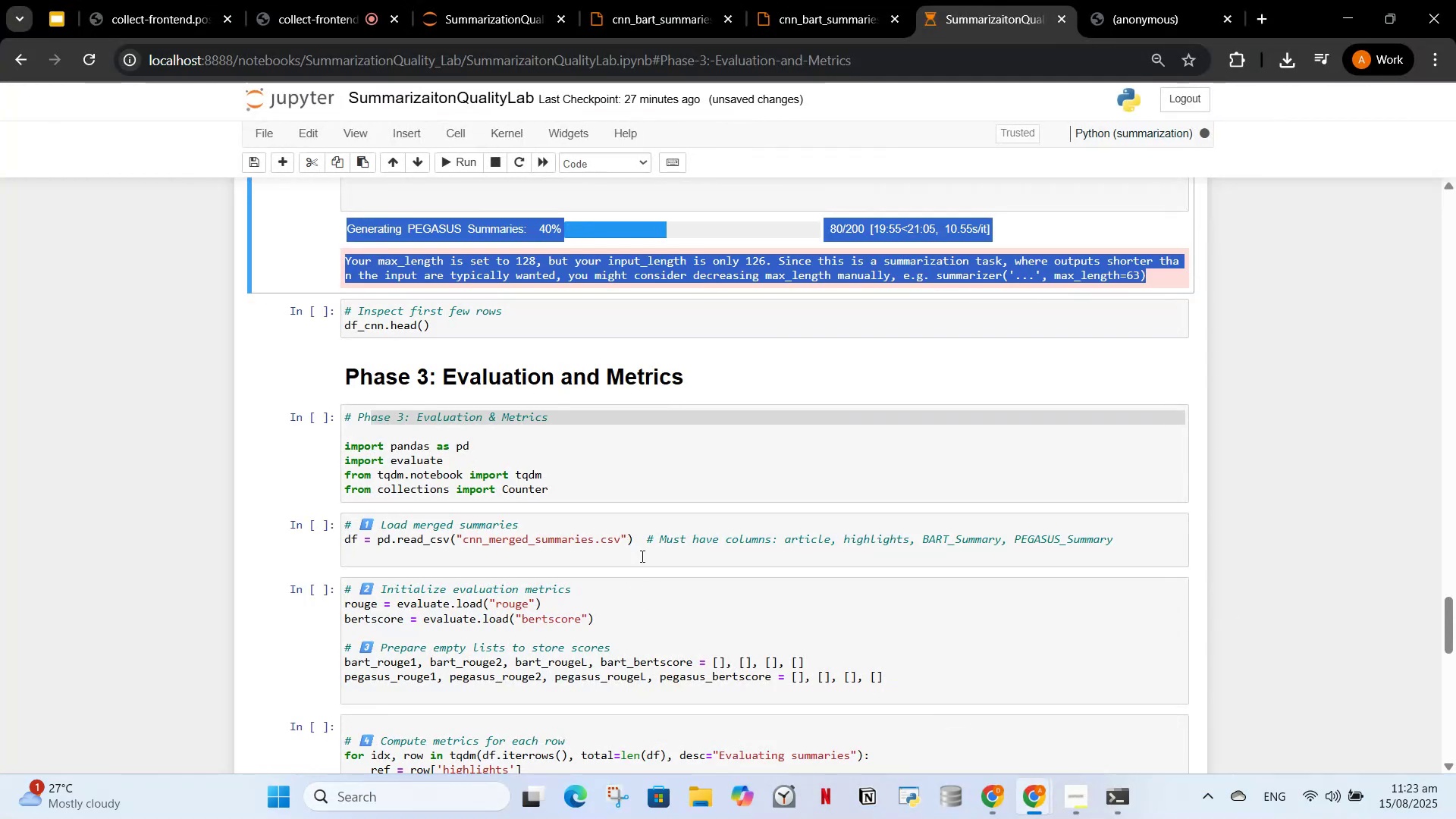 
left_click([641, 548])
 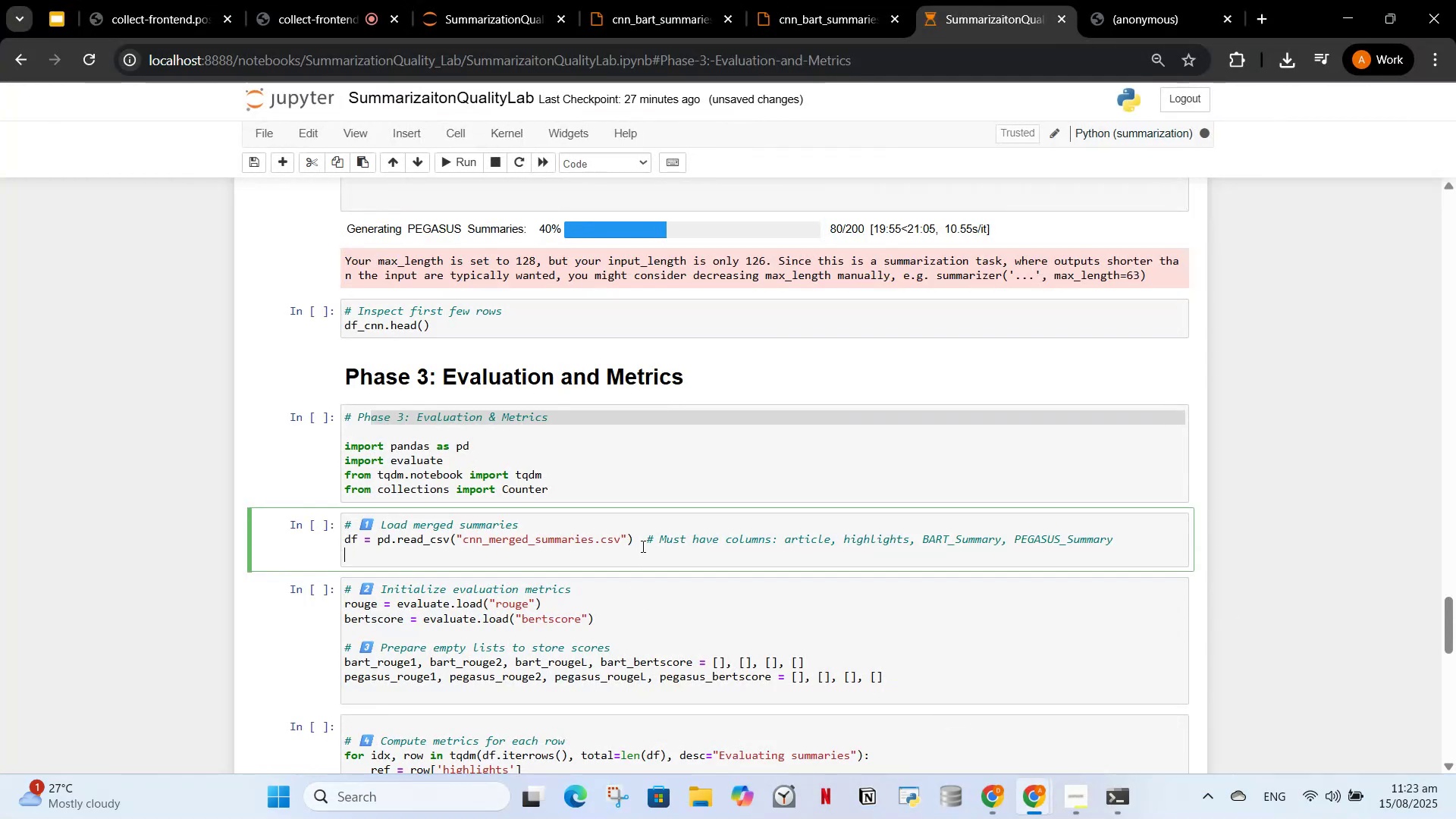 
scroll: coordinate [635, 557], scroll_direction: down, amount: 14.0
 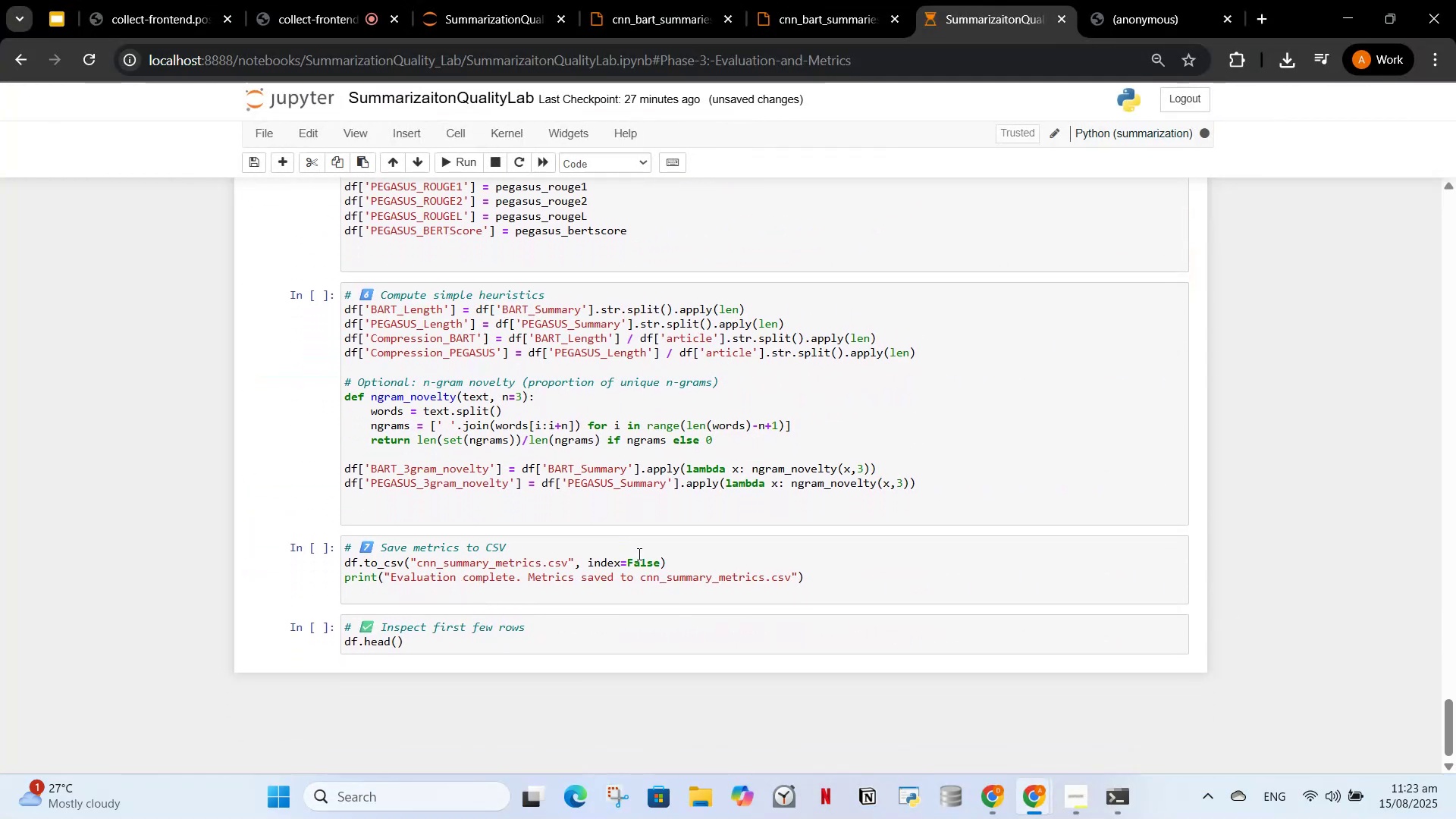 
scroll: coordinate [682, 544], scroll_direction: up, amount: 28.0
 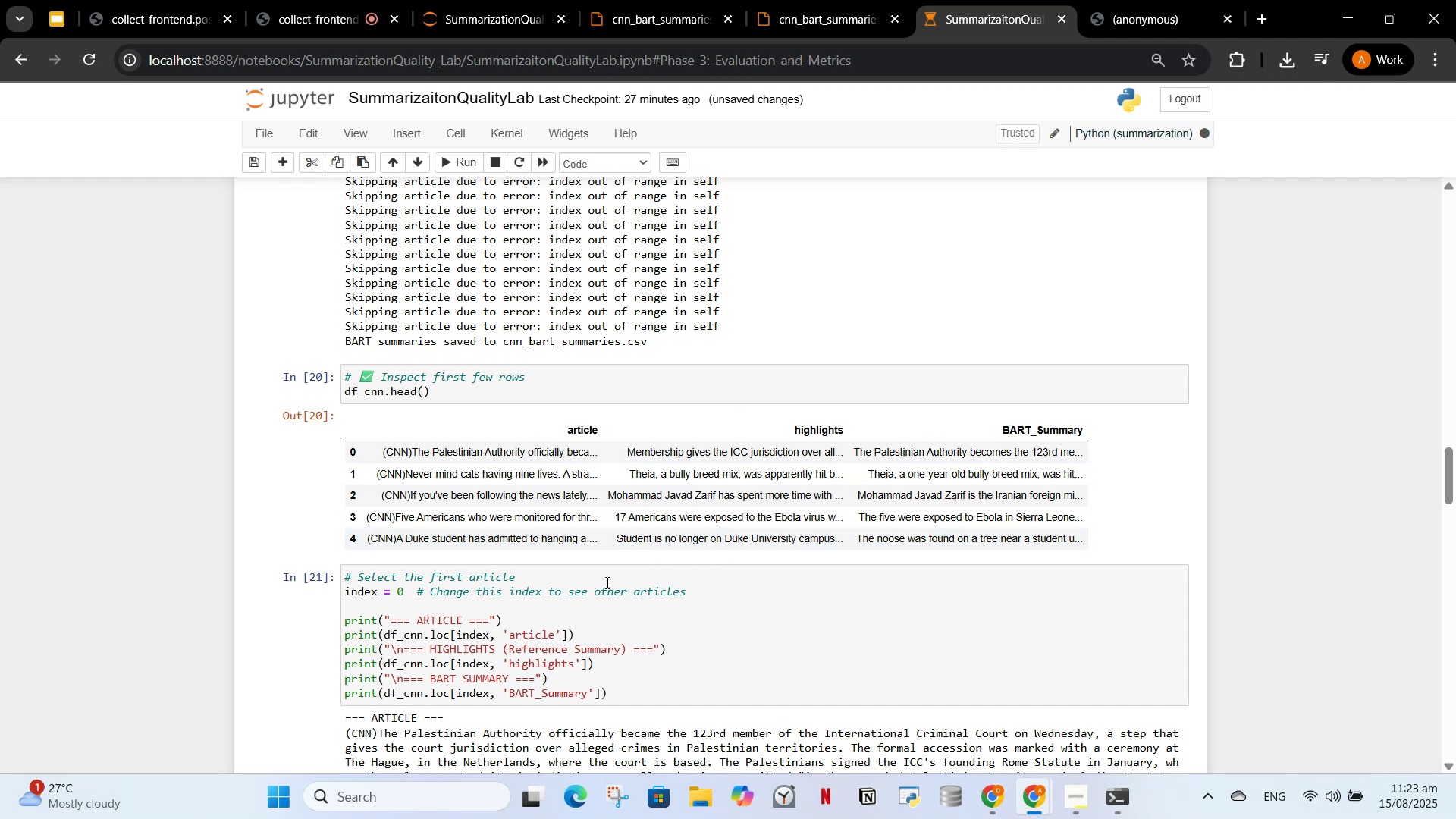 
wait(6.79)
 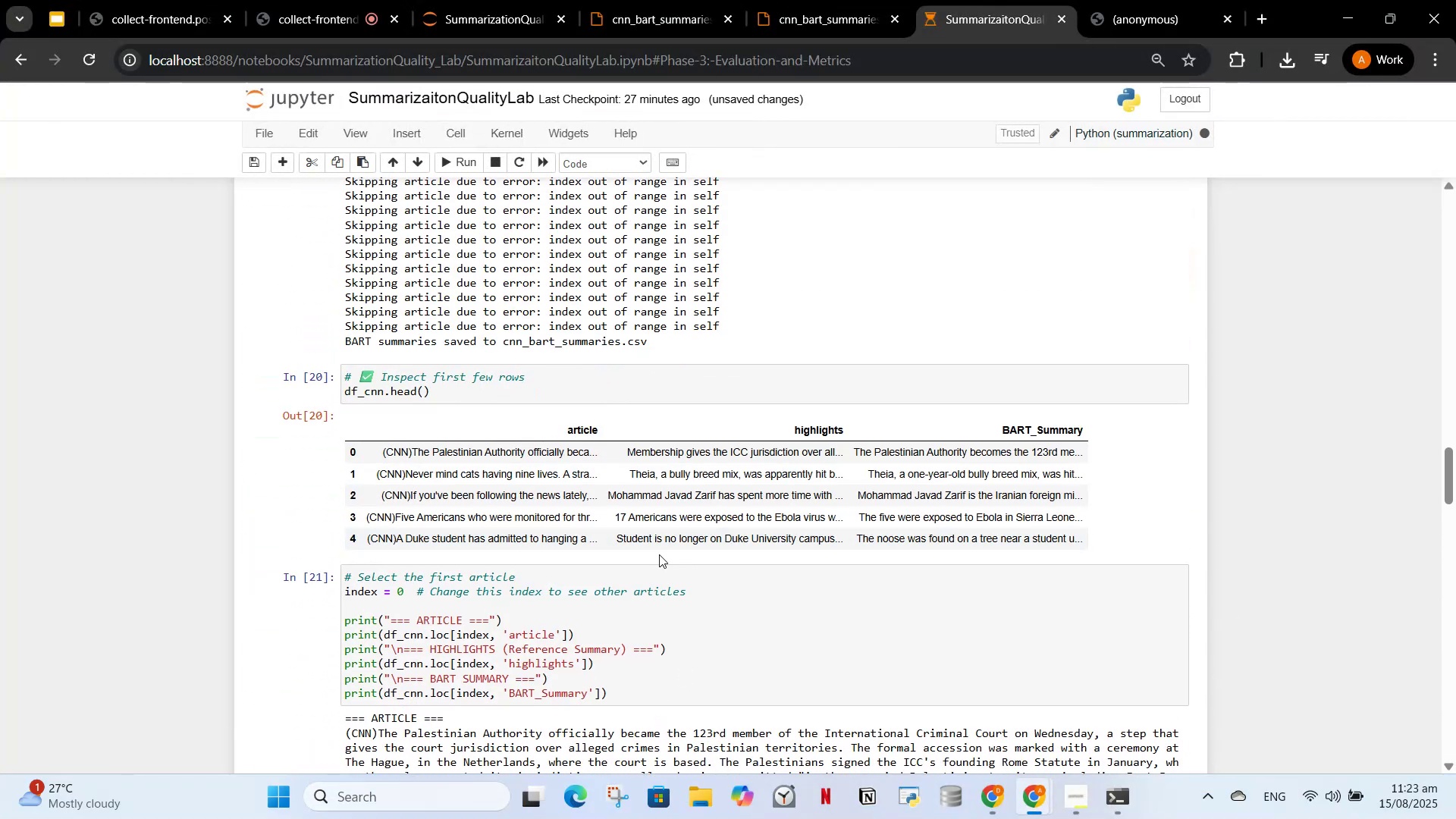 
scroll: coordinate [622, 450], scroll_direction: down, amount: 2.0
 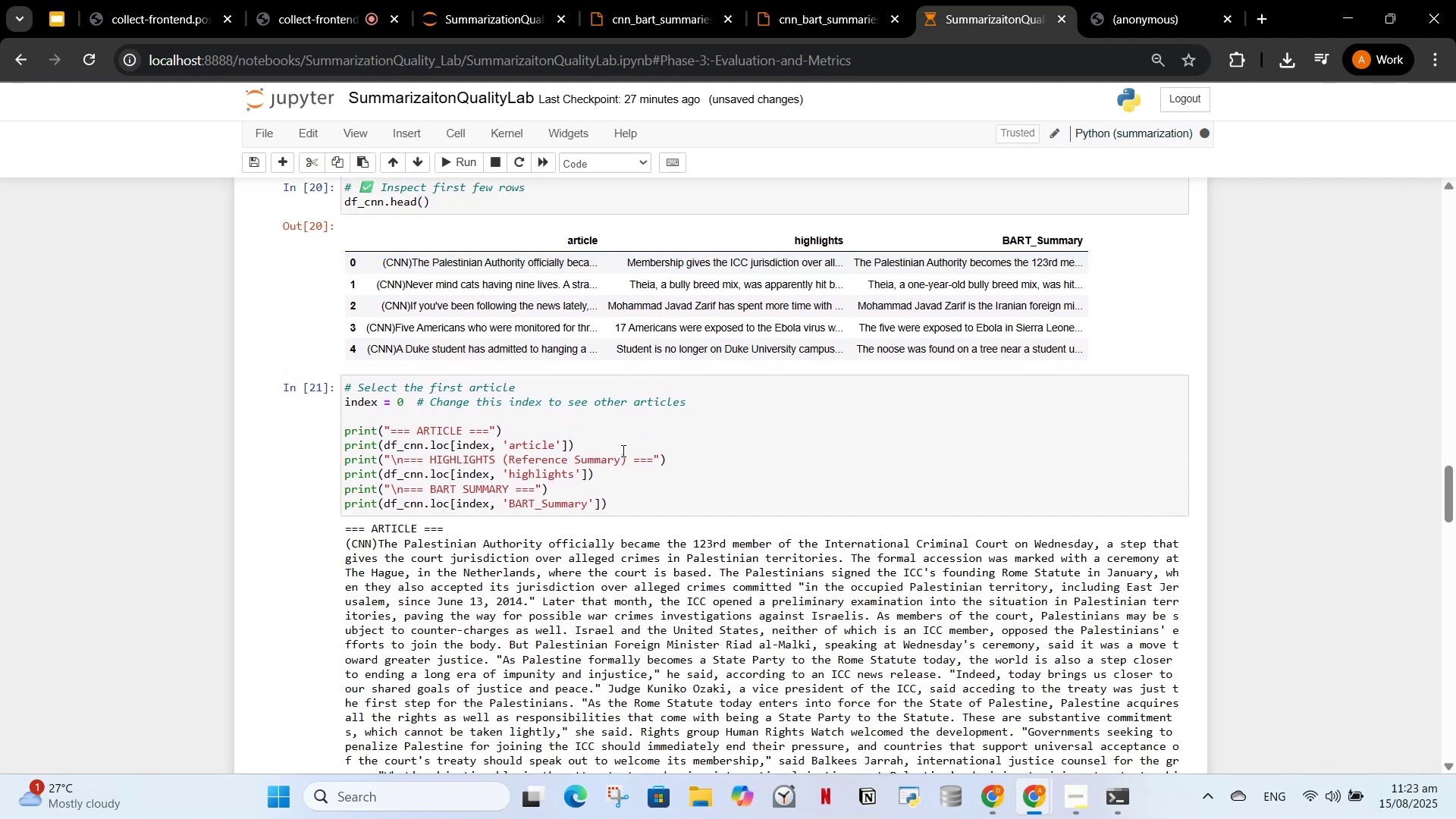 
scroll: coordinate [683, 429], scroll_direction: up, amount: 14.0
 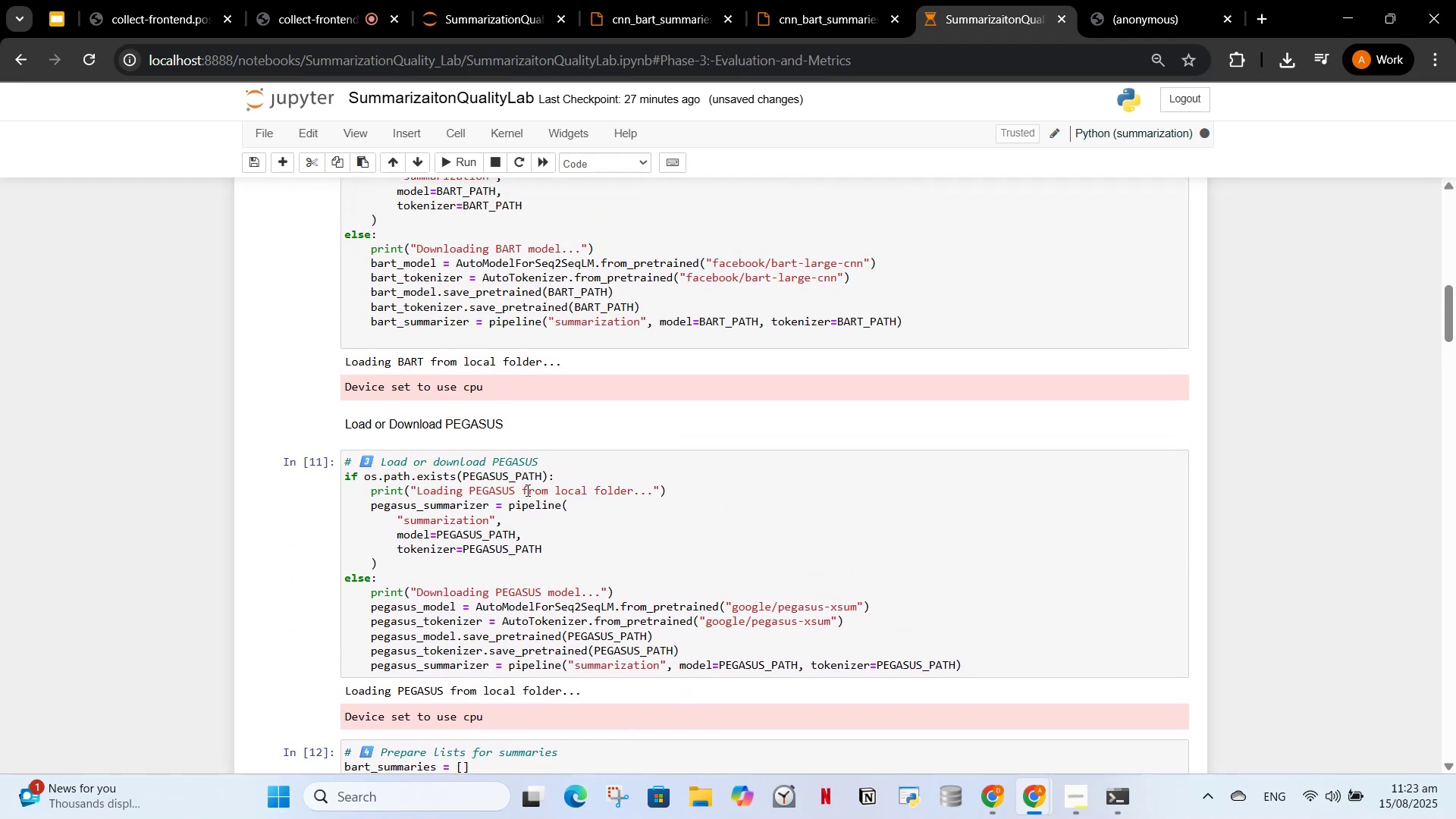 
scroll: coordinate [503, 548], scroll_direction: down, amount: 3.0
 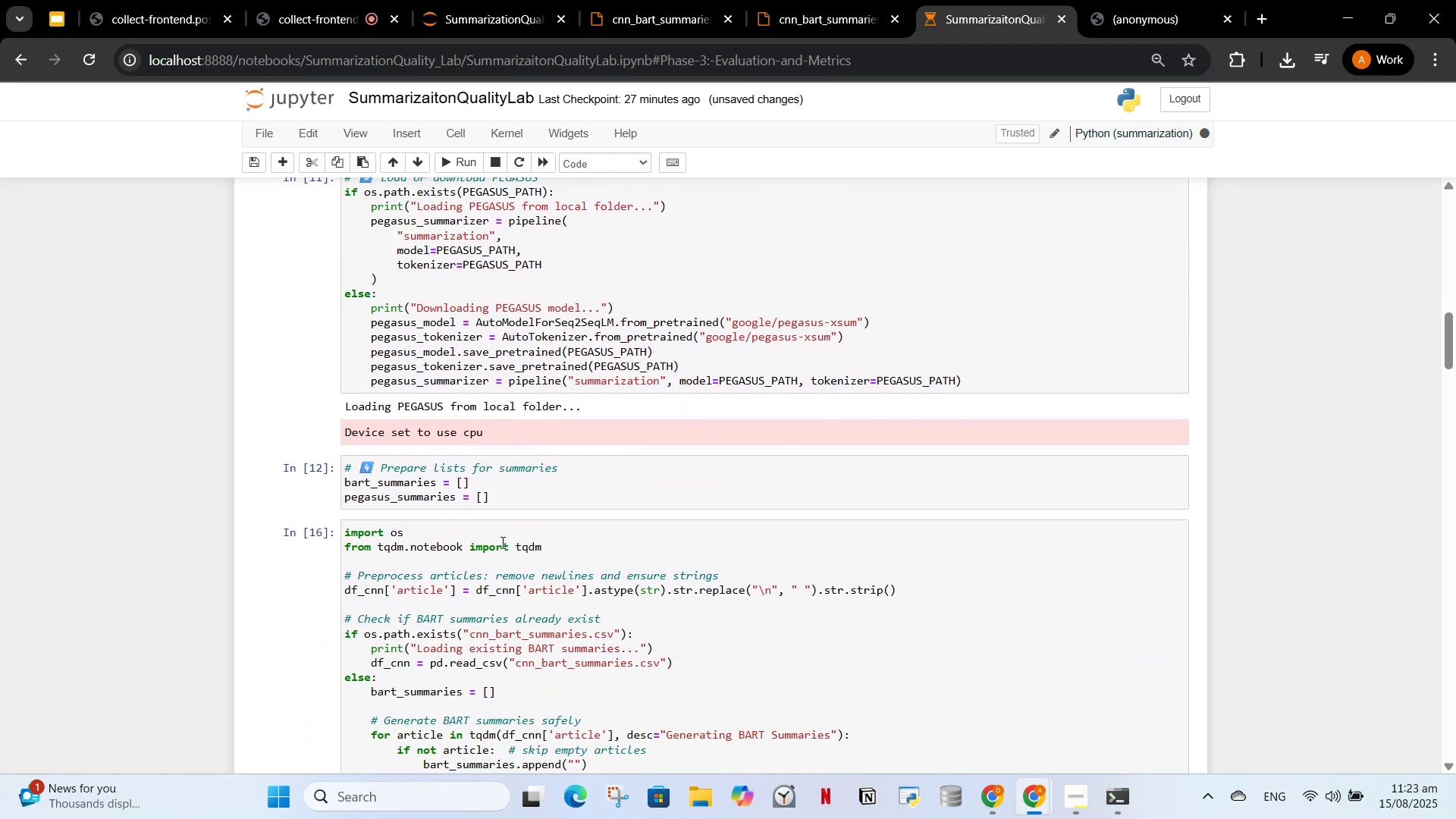 
scroll: coordinate [501, 542], scroll_direction: up, amount: 1.0
 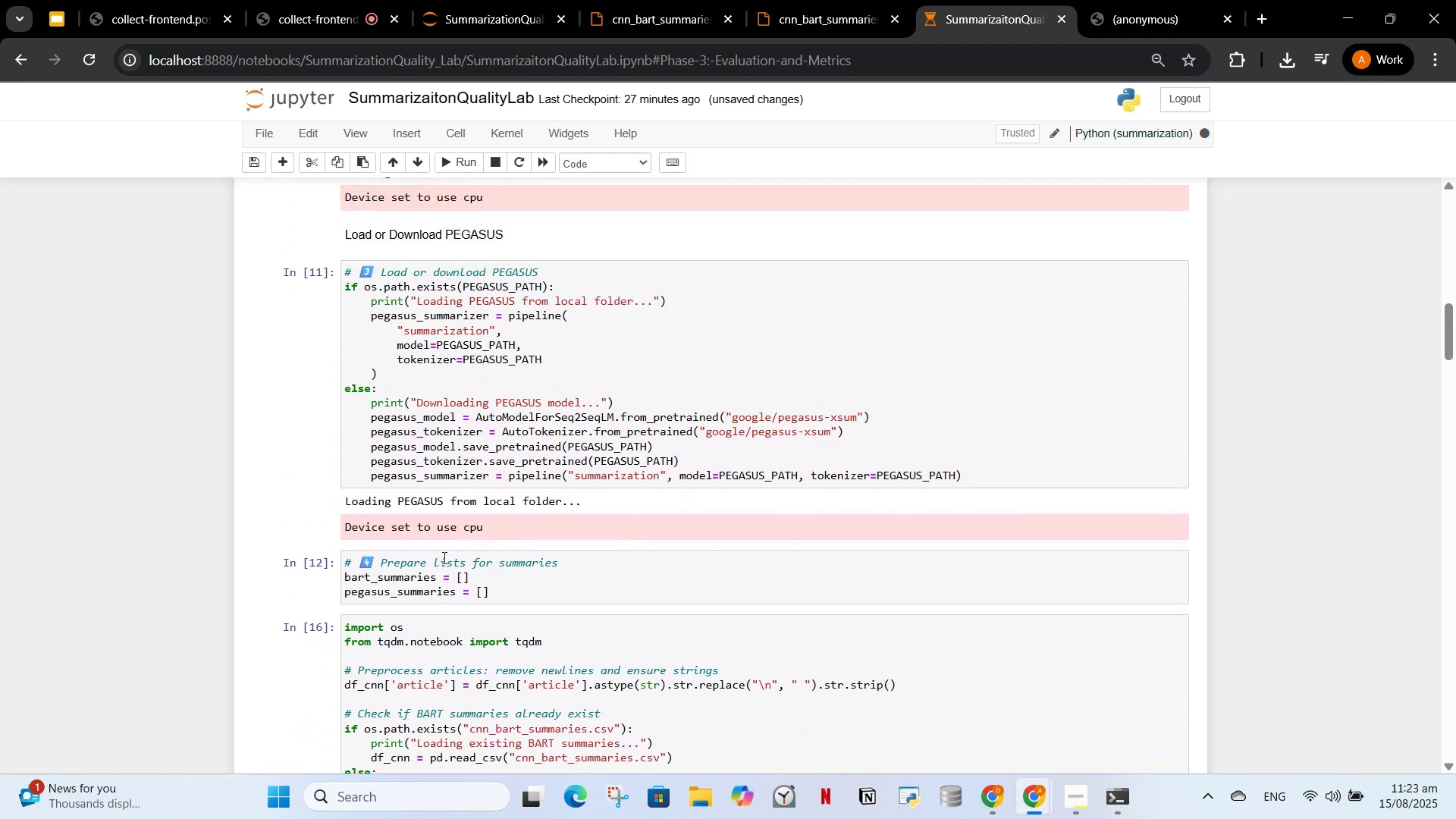 
left_click([474, 588])
 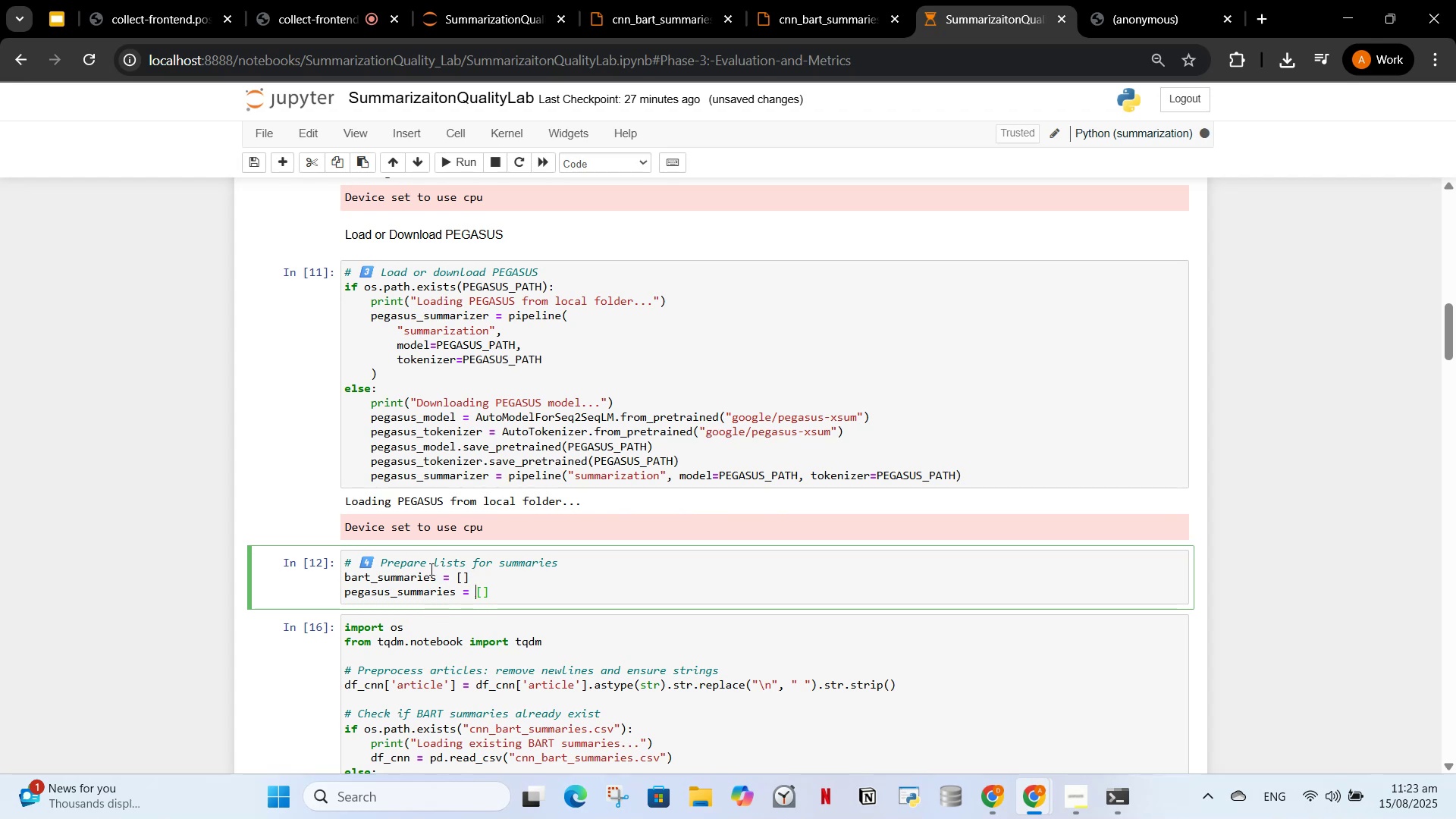 
left_click([469, 657])
 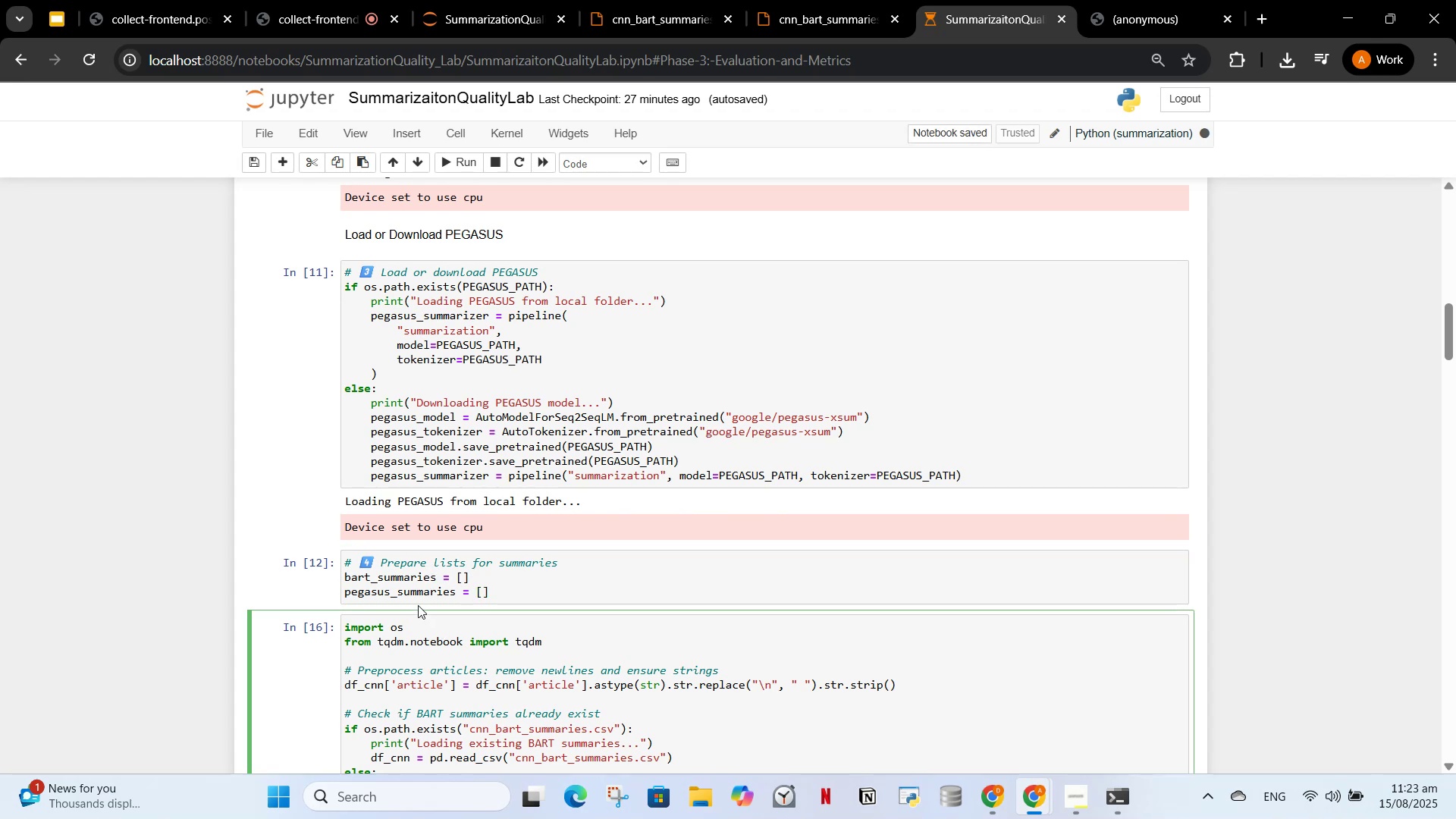 
left_click([418, 601])
 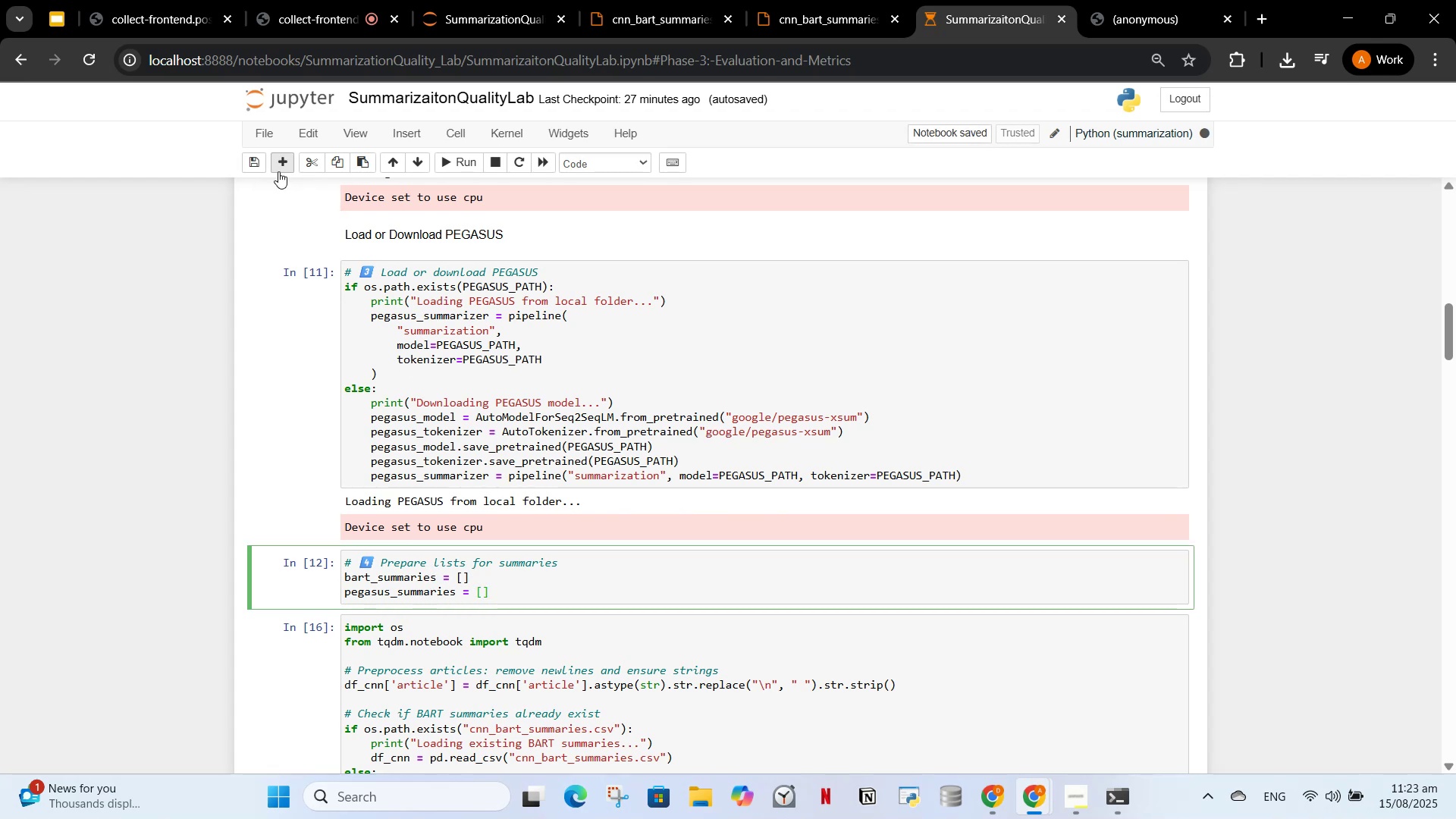 
left_click([281, 168])
 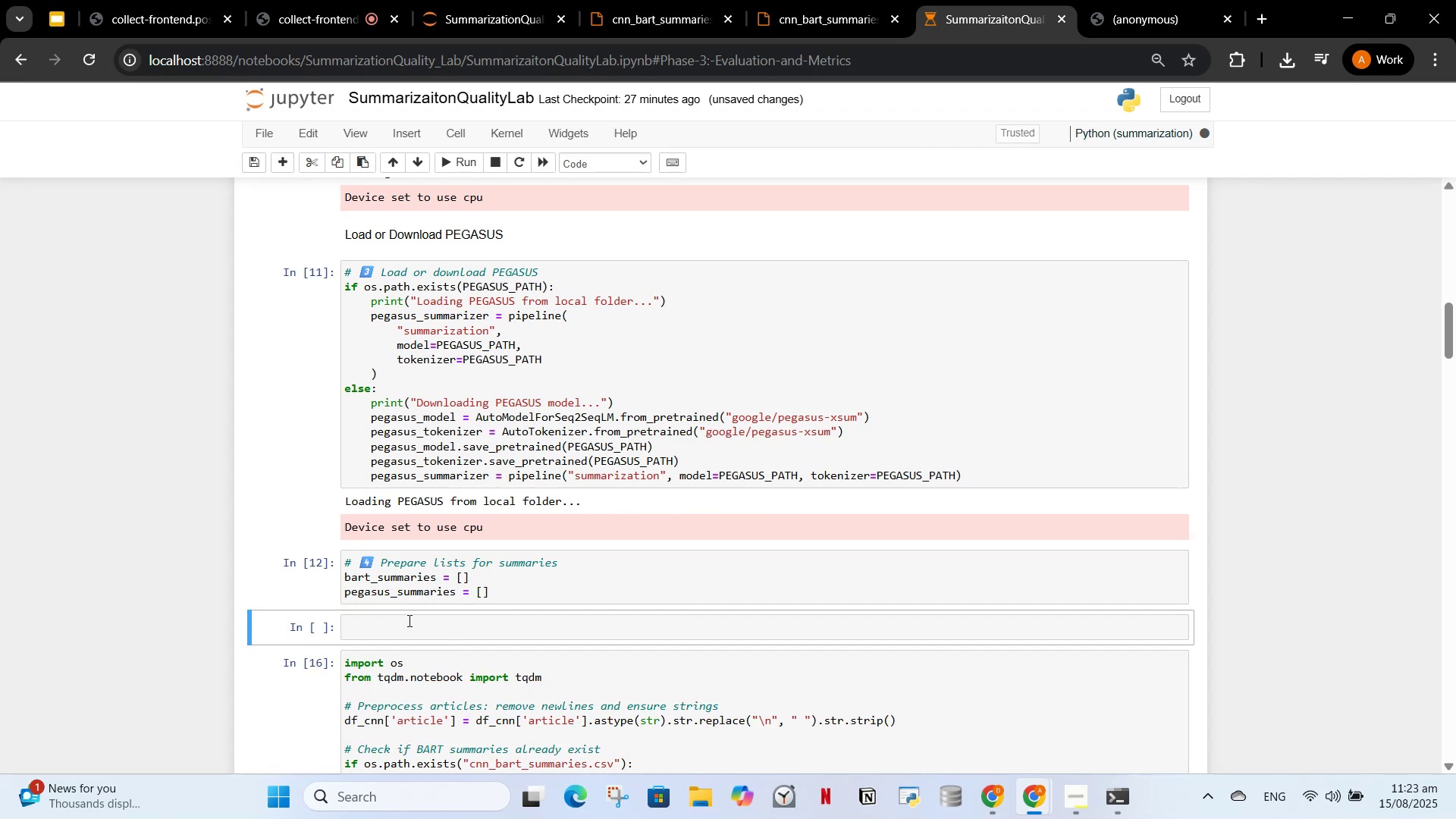 
left_click([408, 620])
 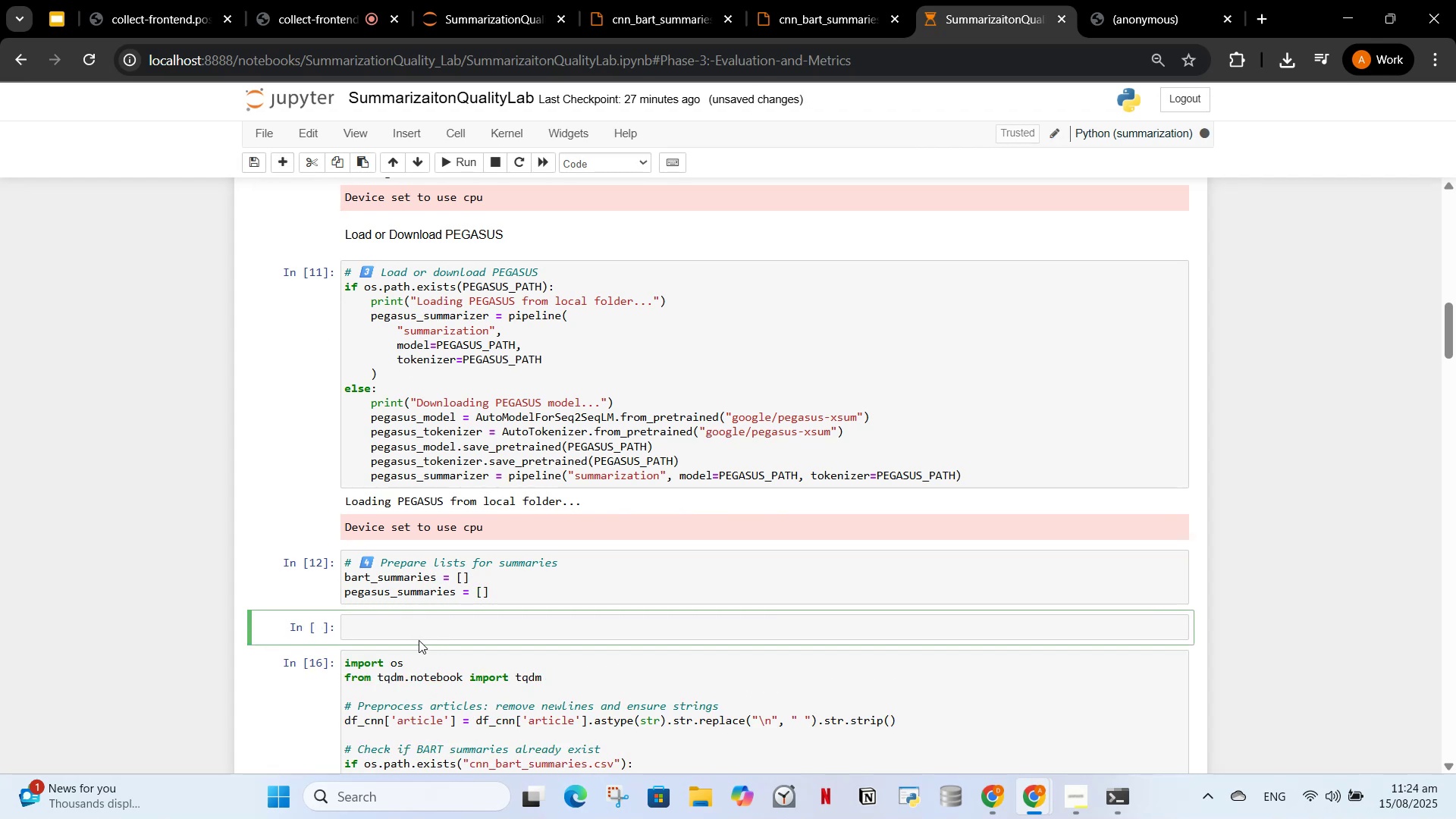 
type(Generating summaries from BART)
 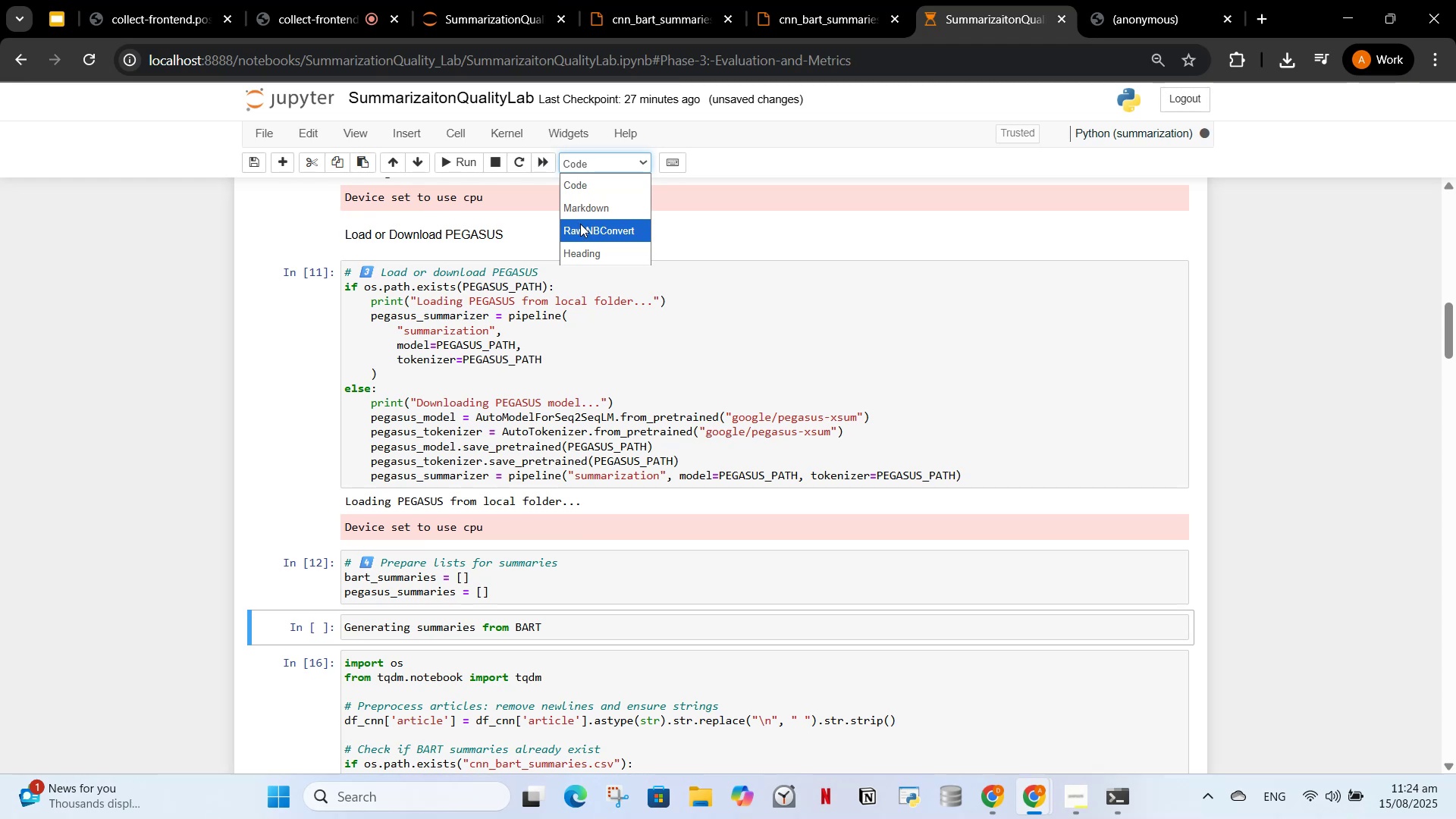 
wait(5.8)
 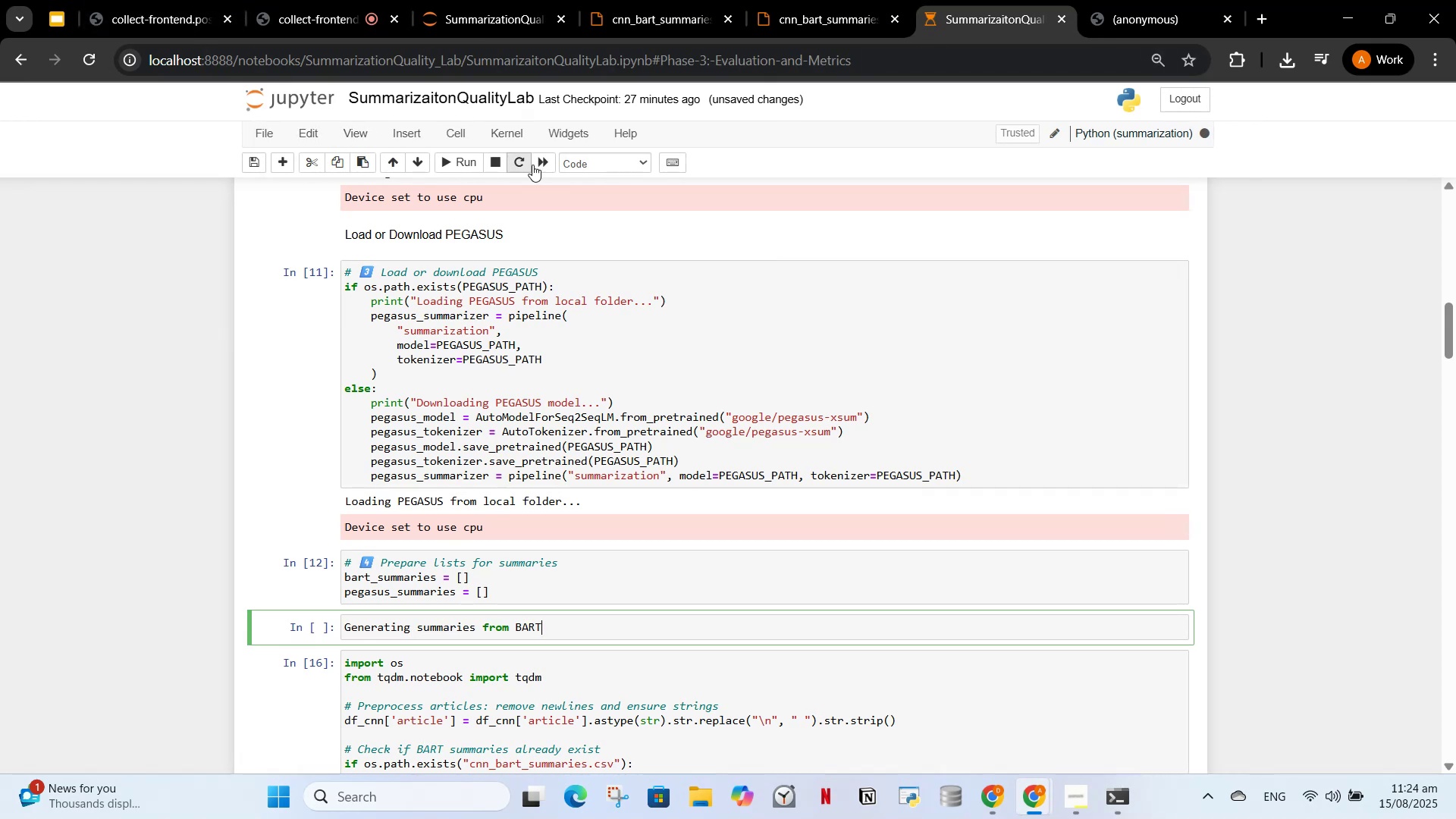 
left_click([580, 209])
 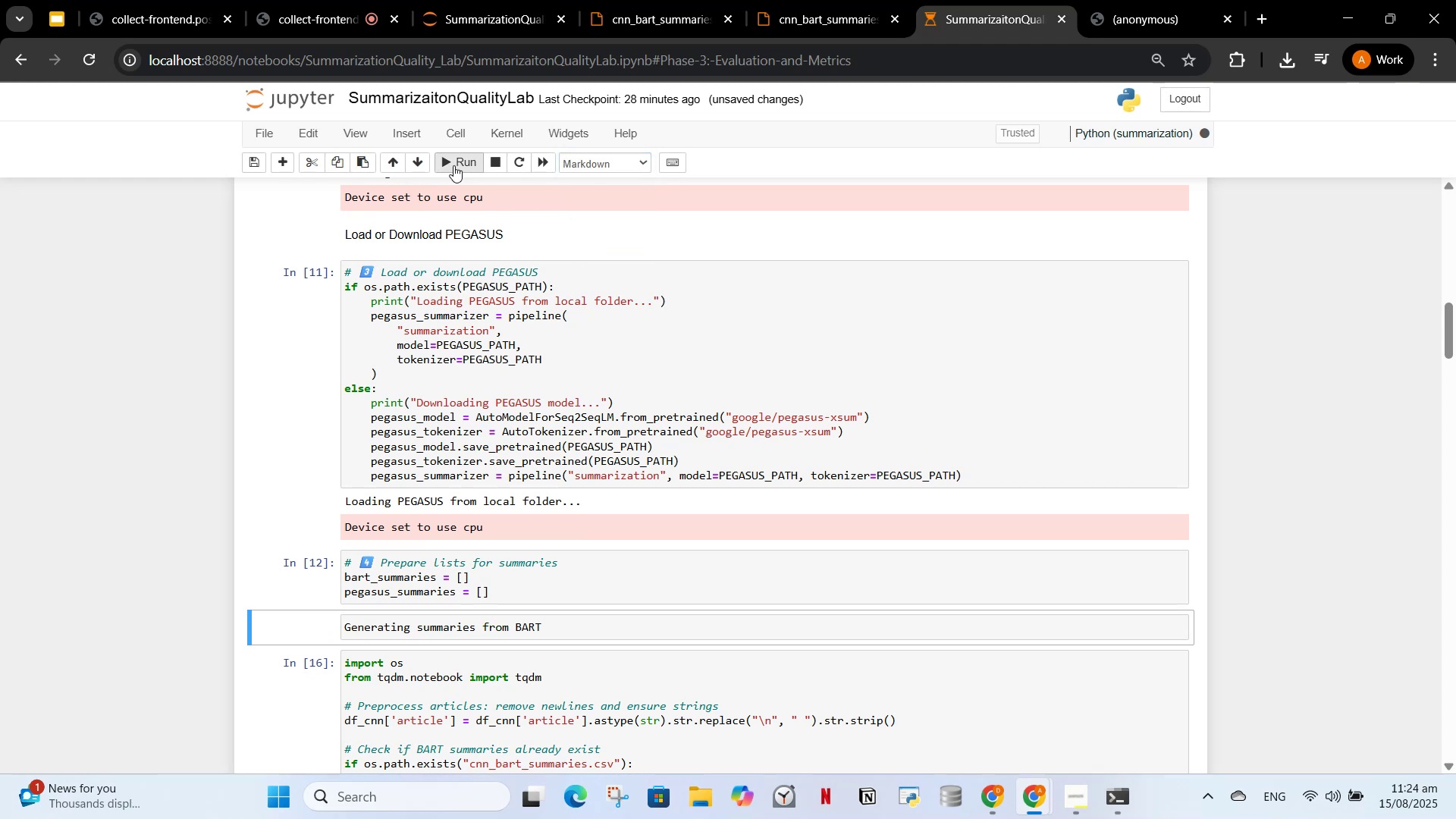 
left_click([453, 165])
 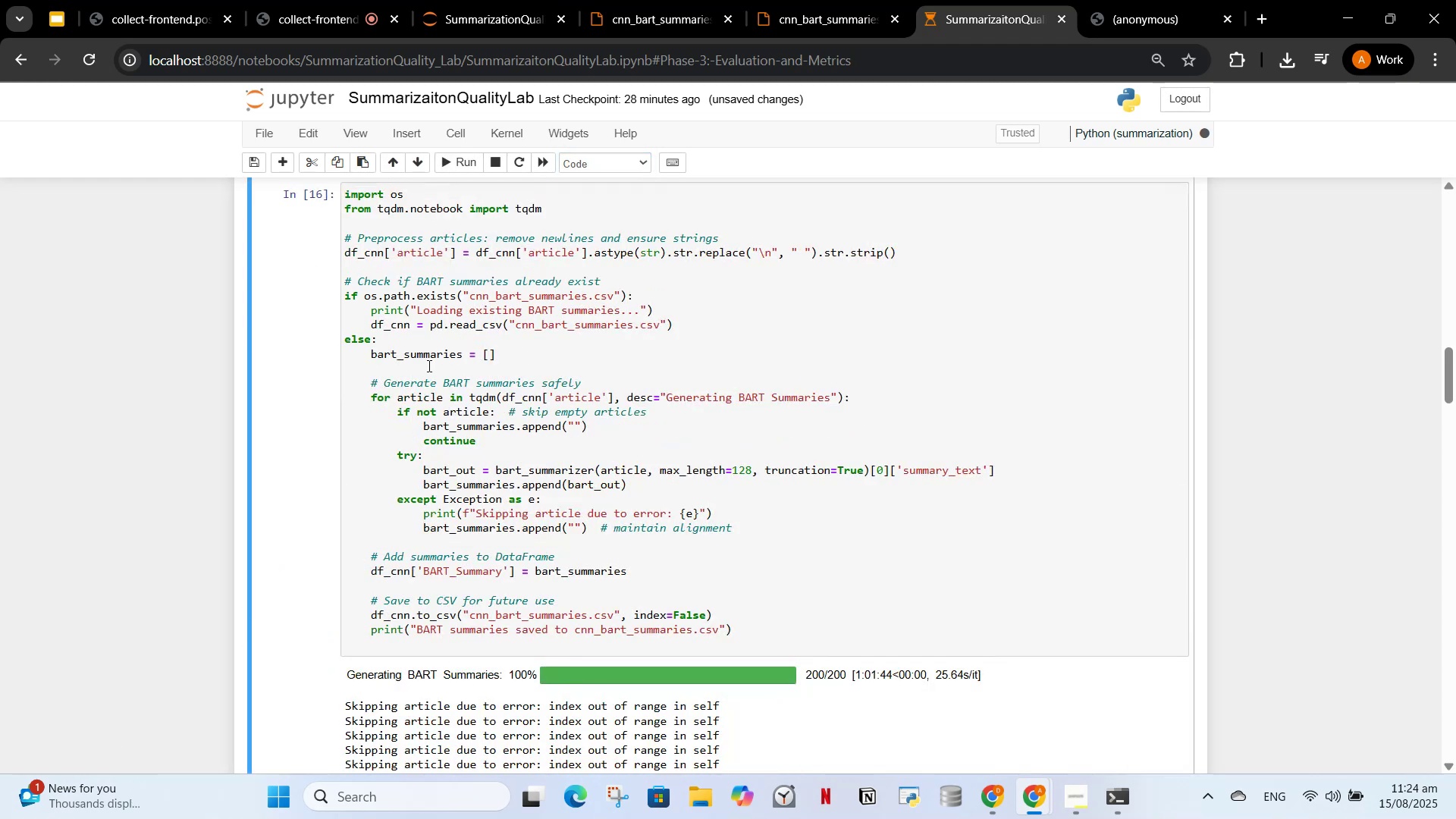 
scroll: coordinate [434, 357], scroll_direction: up, amount: 2.0
 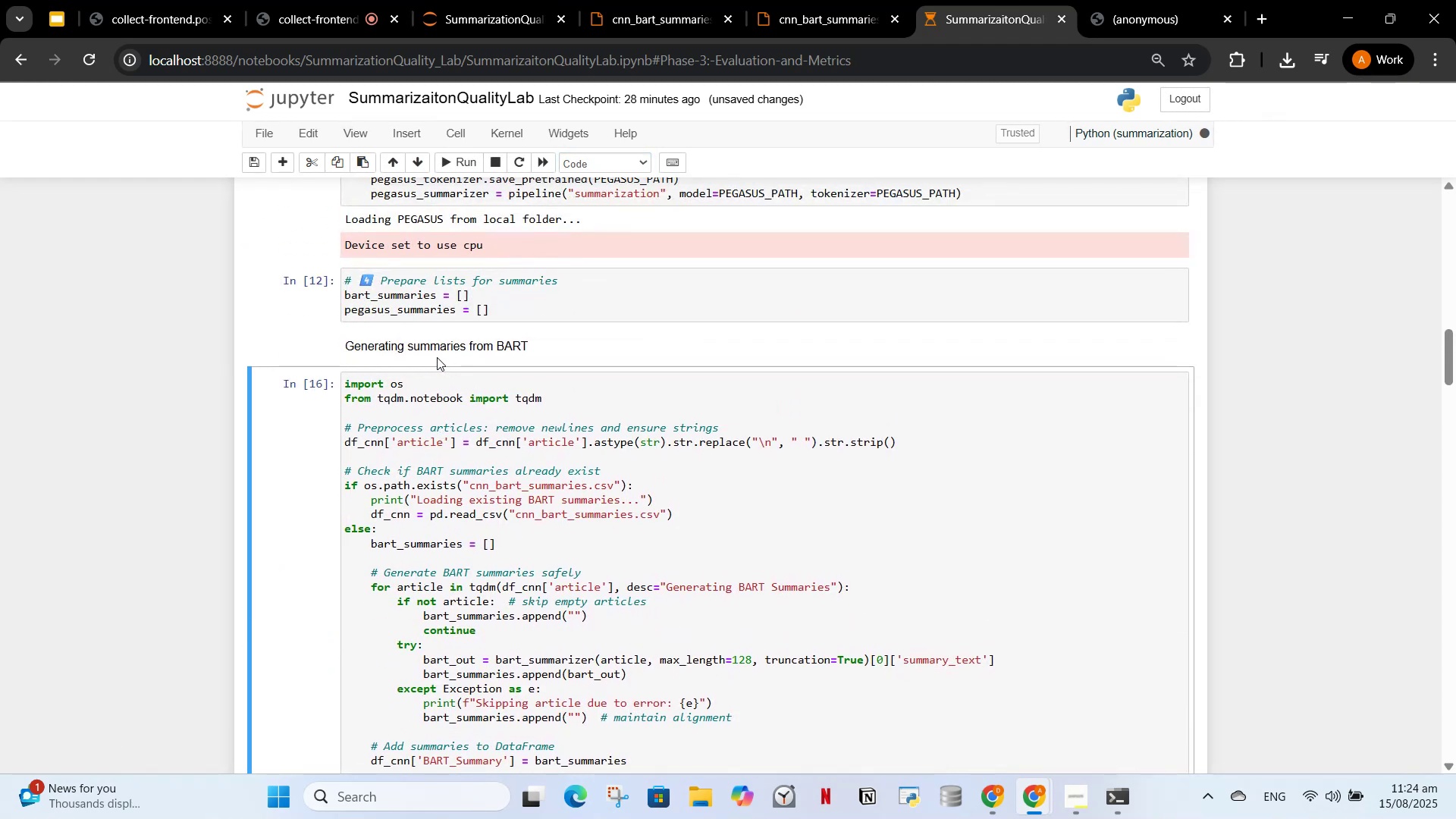 
scroll: coordinate [416, 347], scroll_direction: down, amount: 26.0
 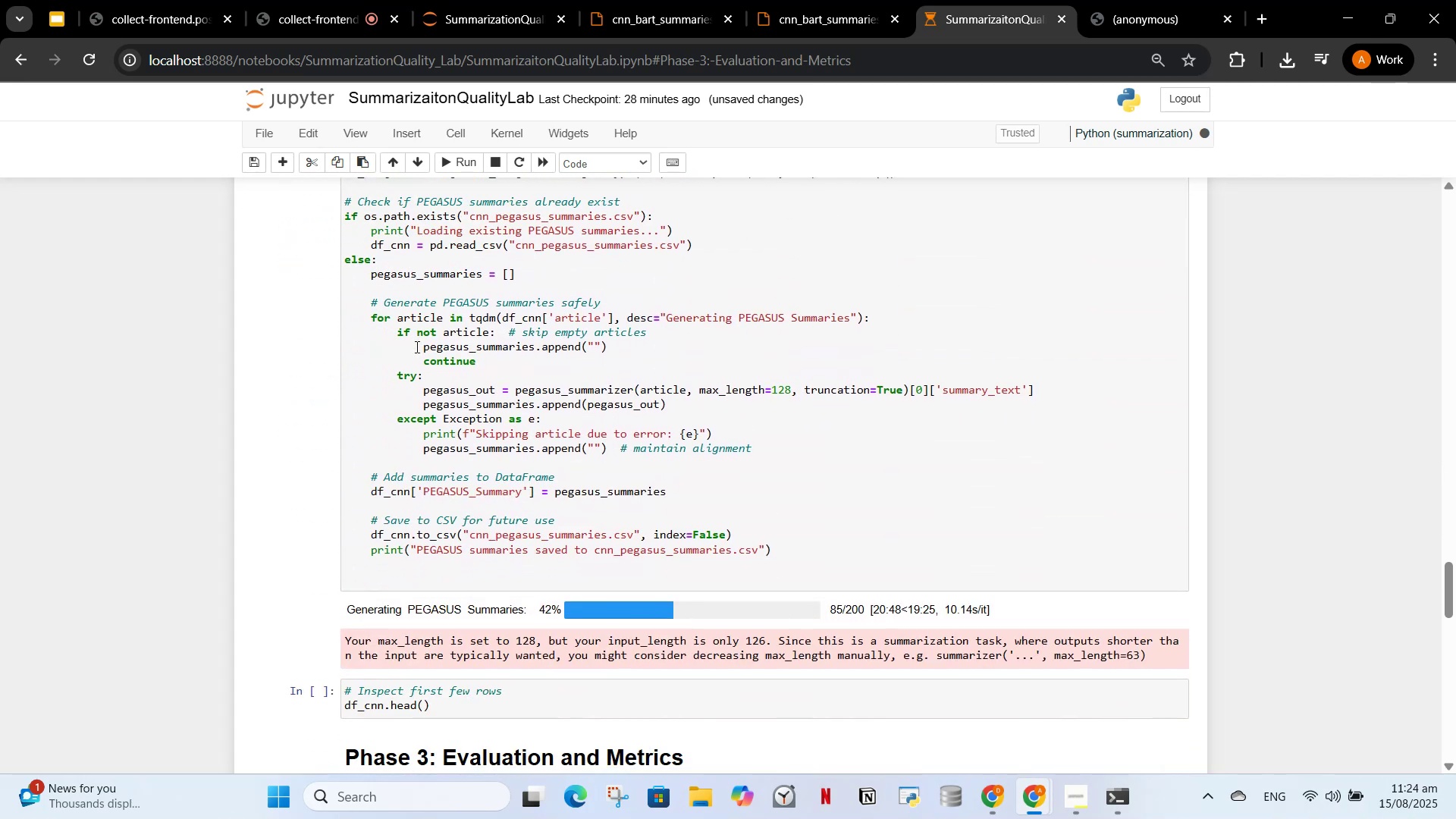 
scroll: coordinate [428, 344], scroll_direction: up, amount: 9.0
 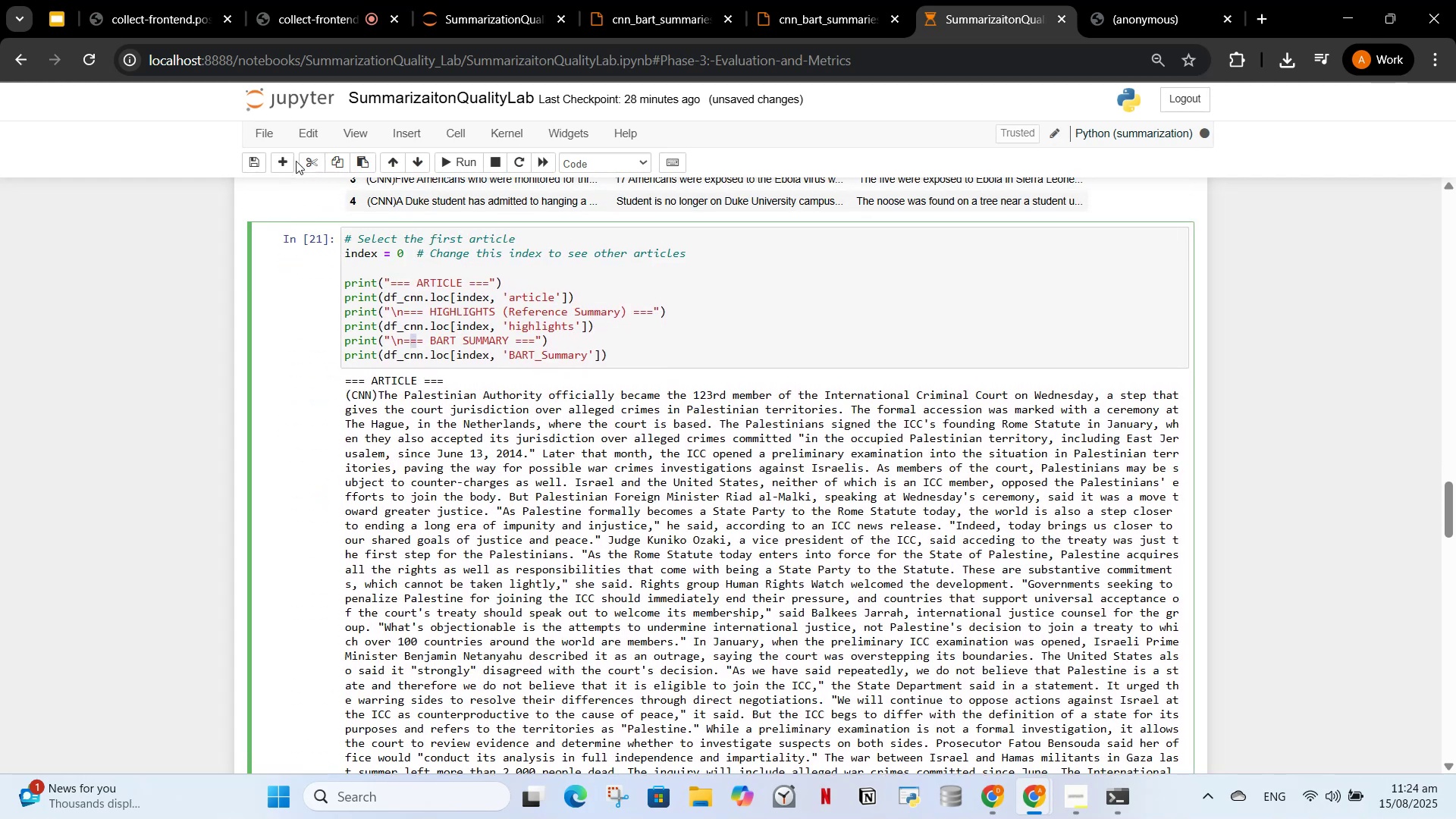 
left_click([280, 157])
 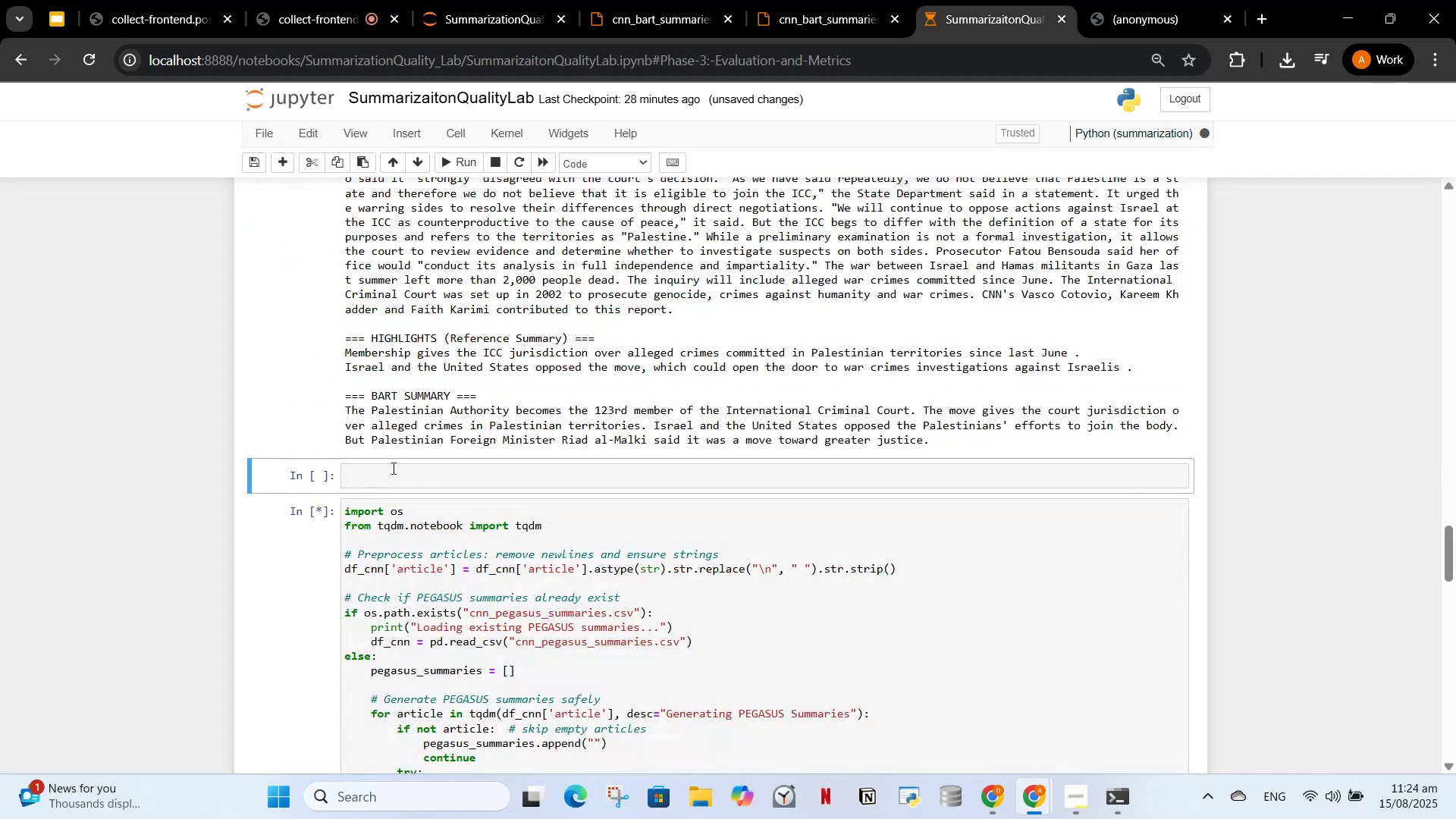 
left_click([394, 473])
 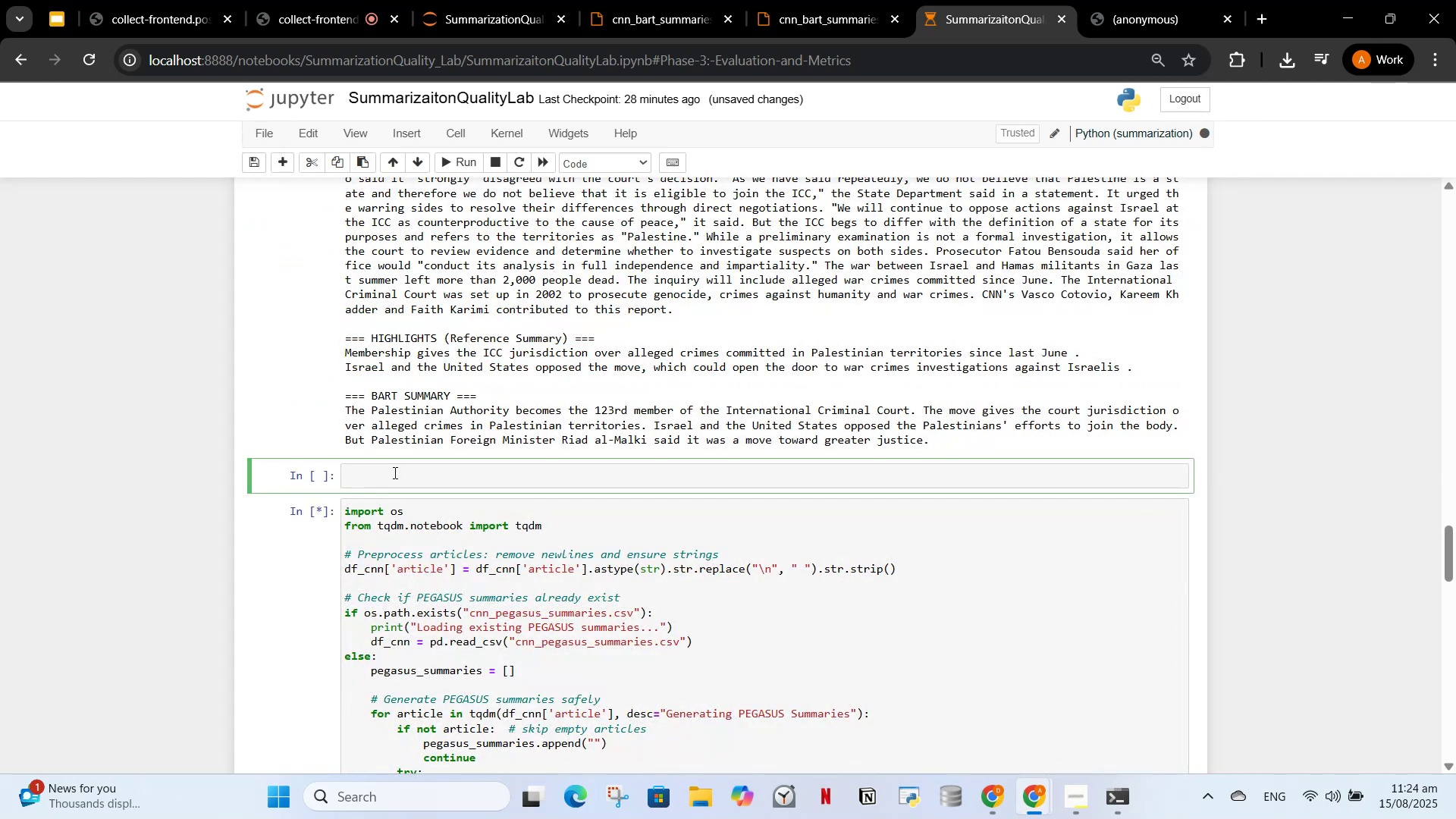 
type(Generating summare)
key(Backspace)
type(ies from PEGASUS)
 